 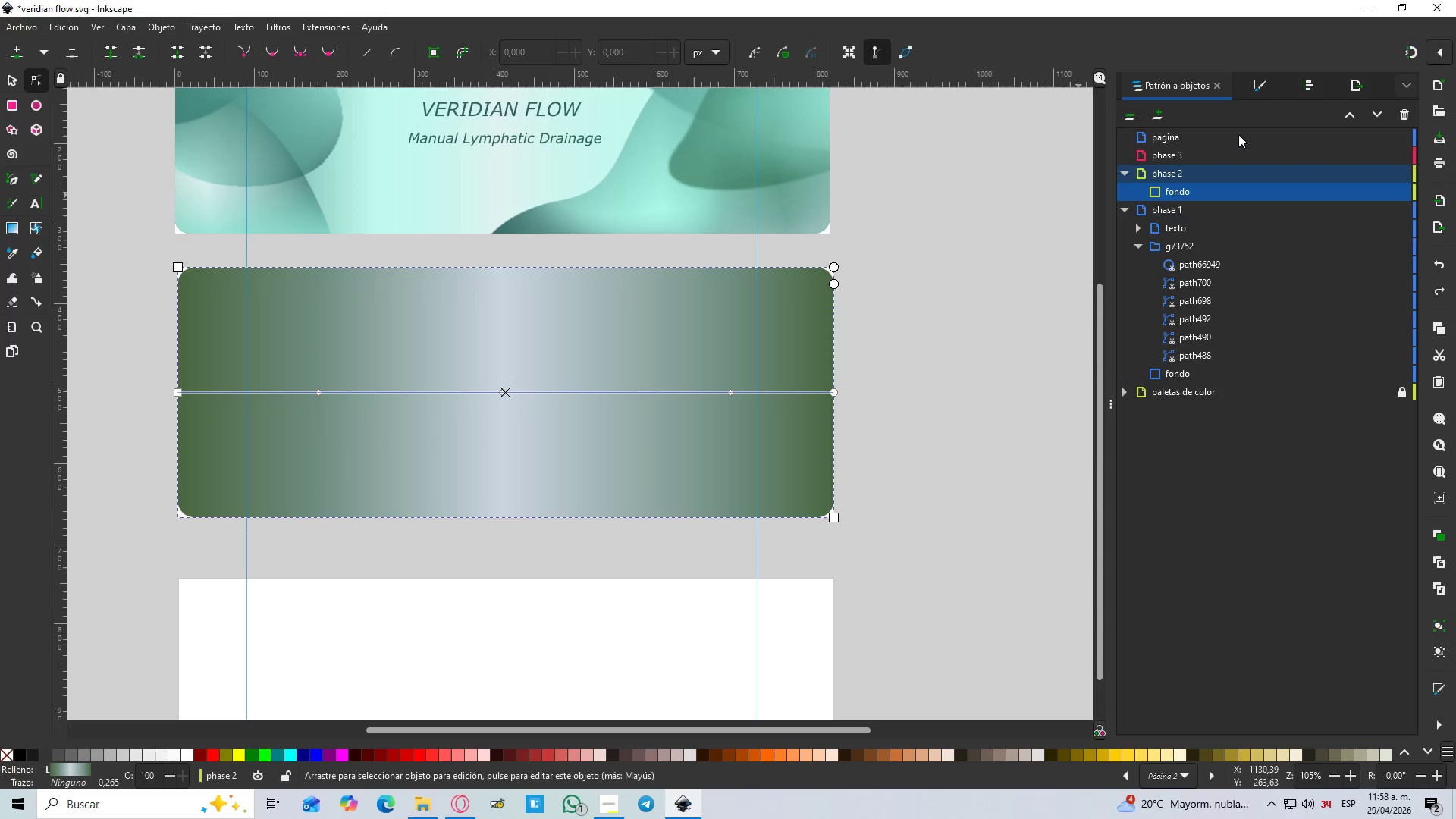 
left_click([1268, 82])
 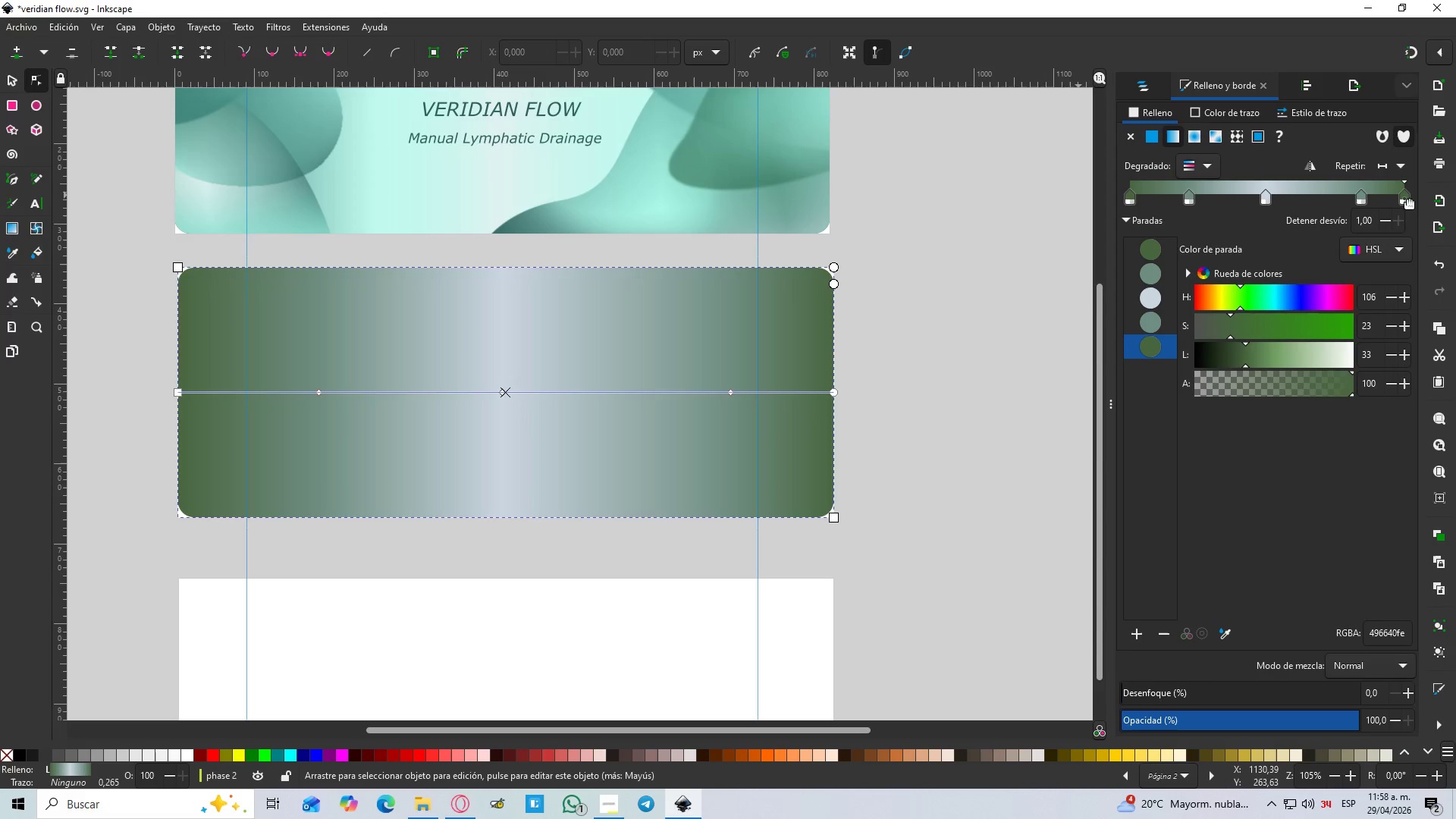 
key(Delete)
 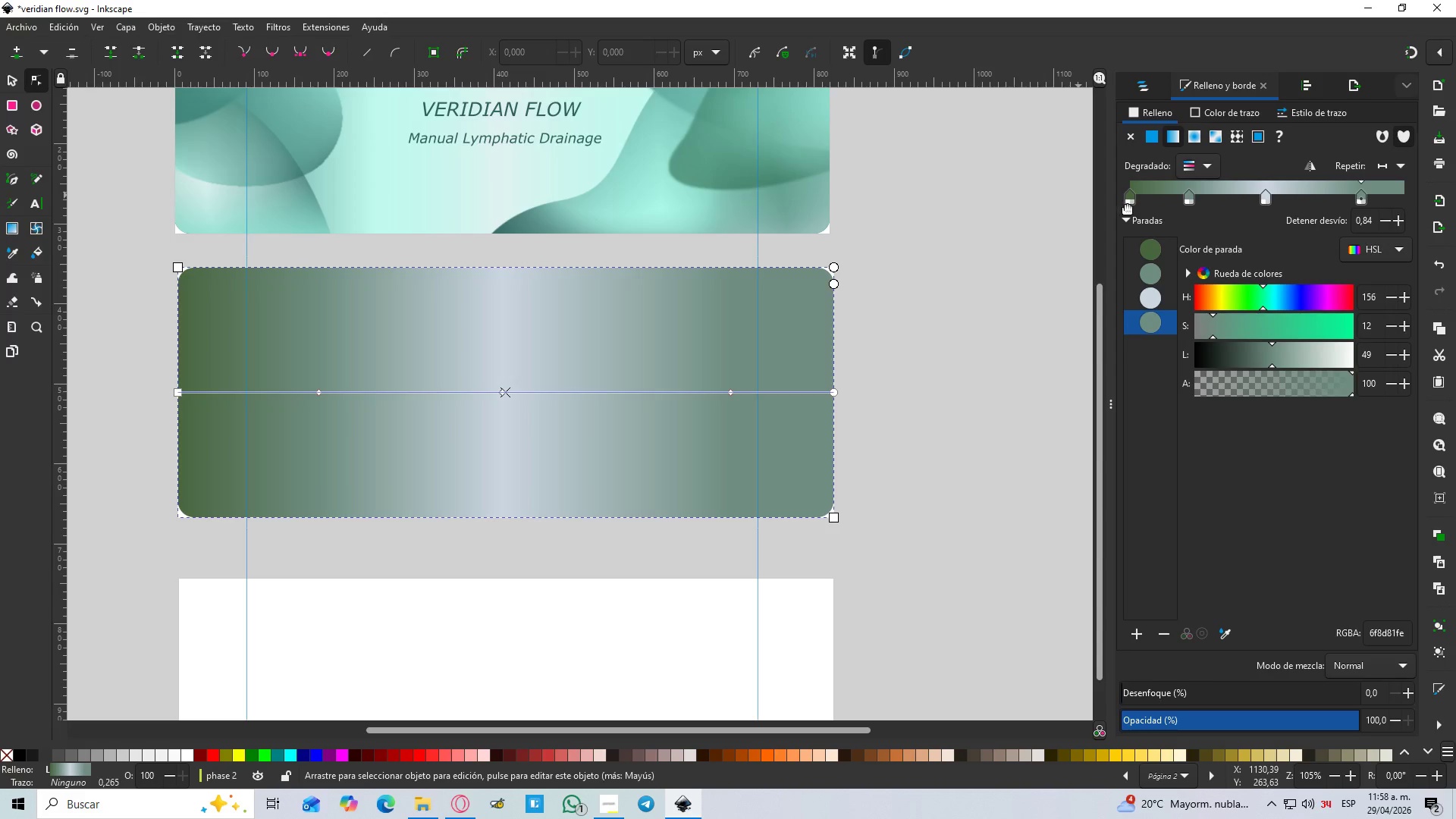 
left_click([1128, 200])
 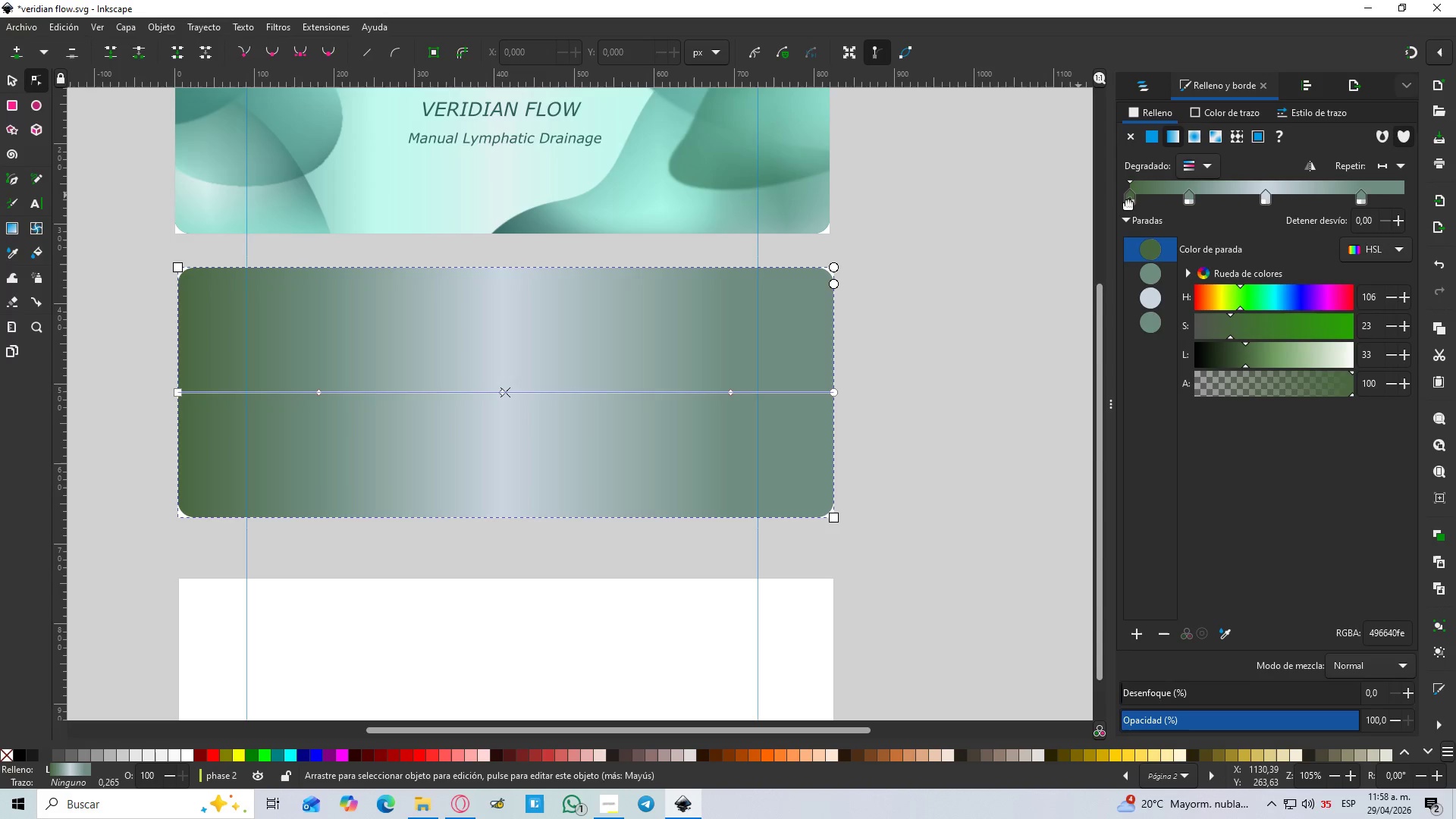 
key(Delete)
 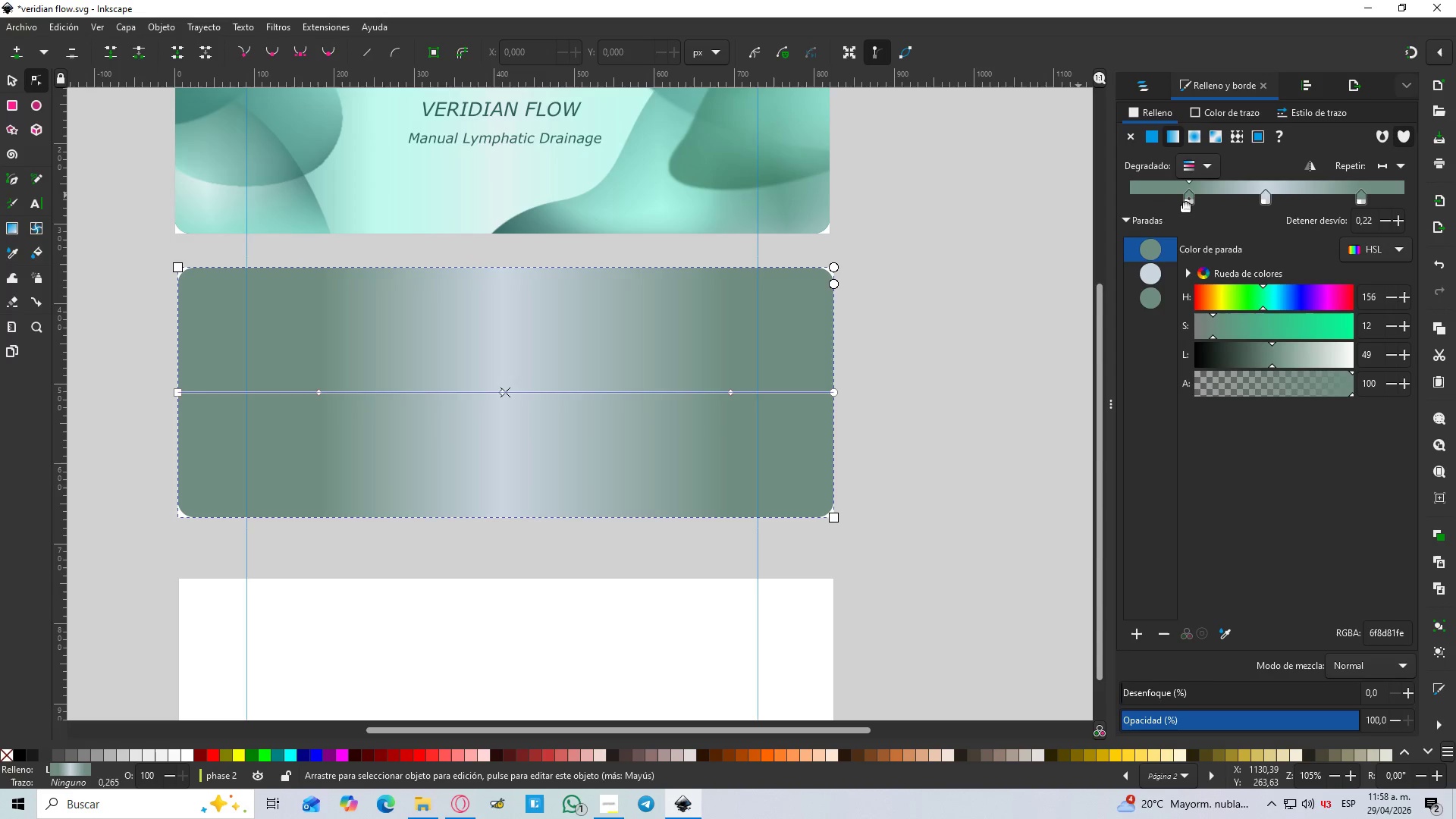 
left_click_drag(start_coordinate=[1188, 198], to_coordinate=[1171, 197])
 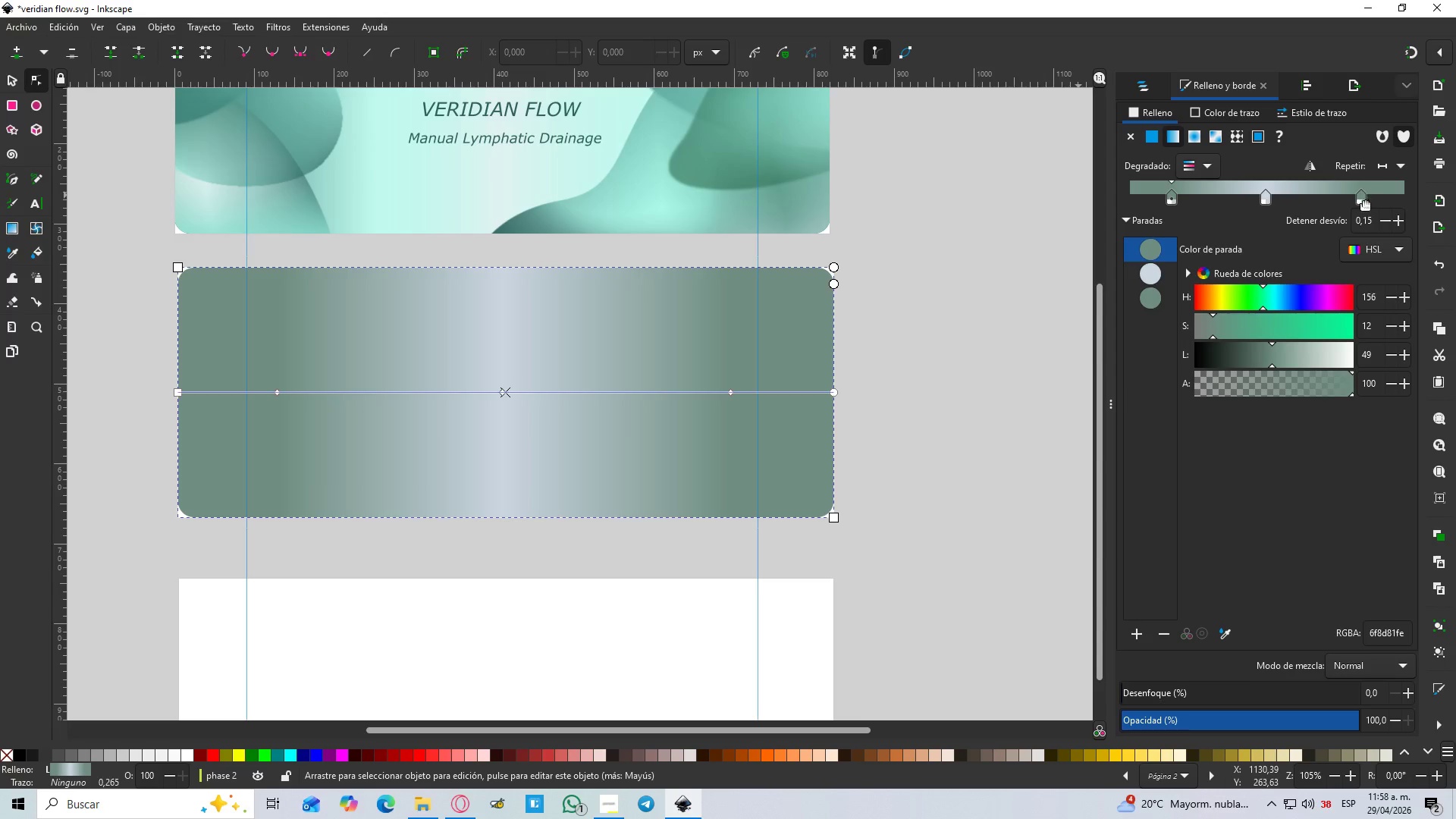 
left_click_drag(start_coordinate=[1363, 202], to_coordinate=[1377, 206])
 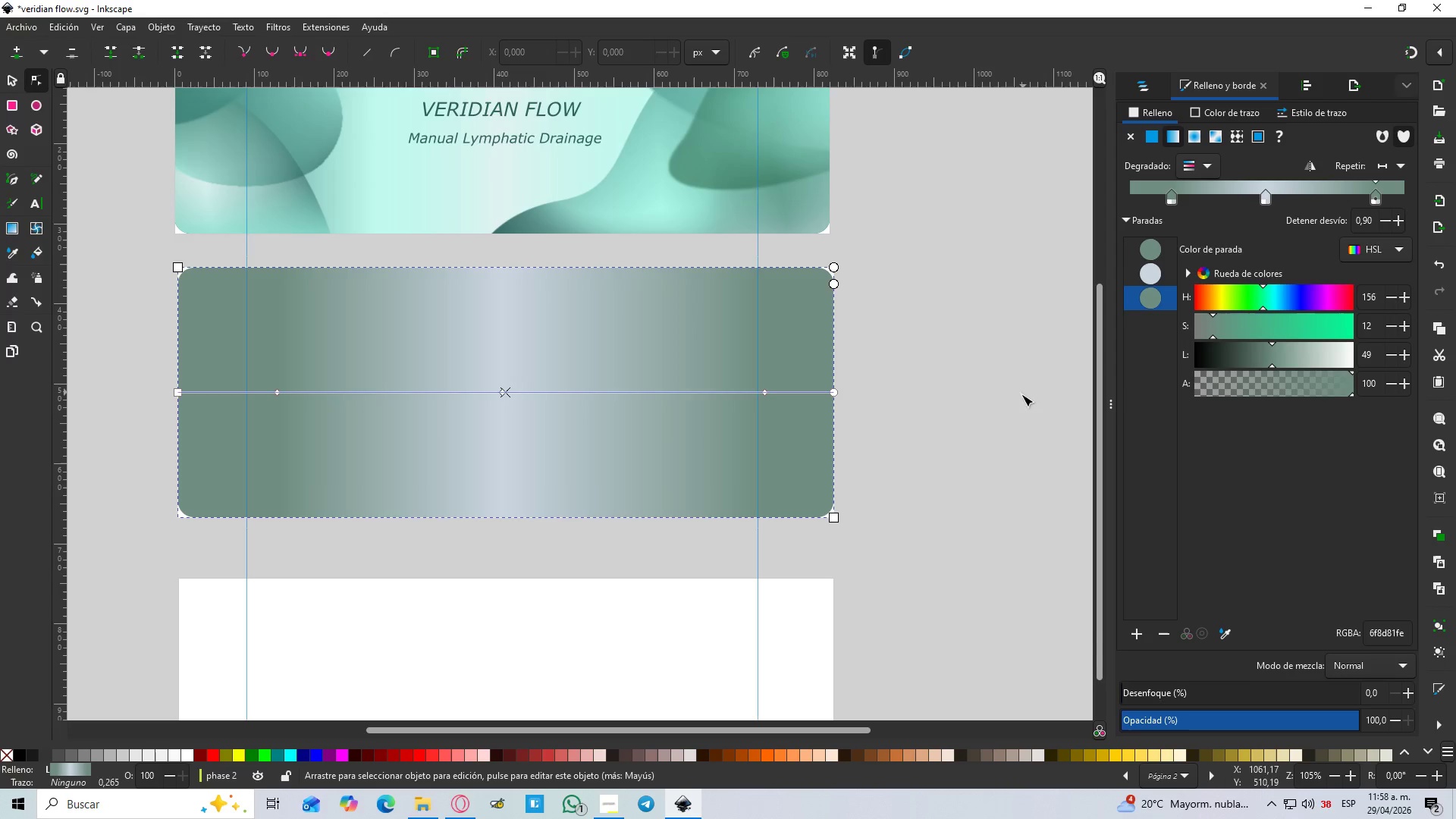 
left_click([975, 416])
 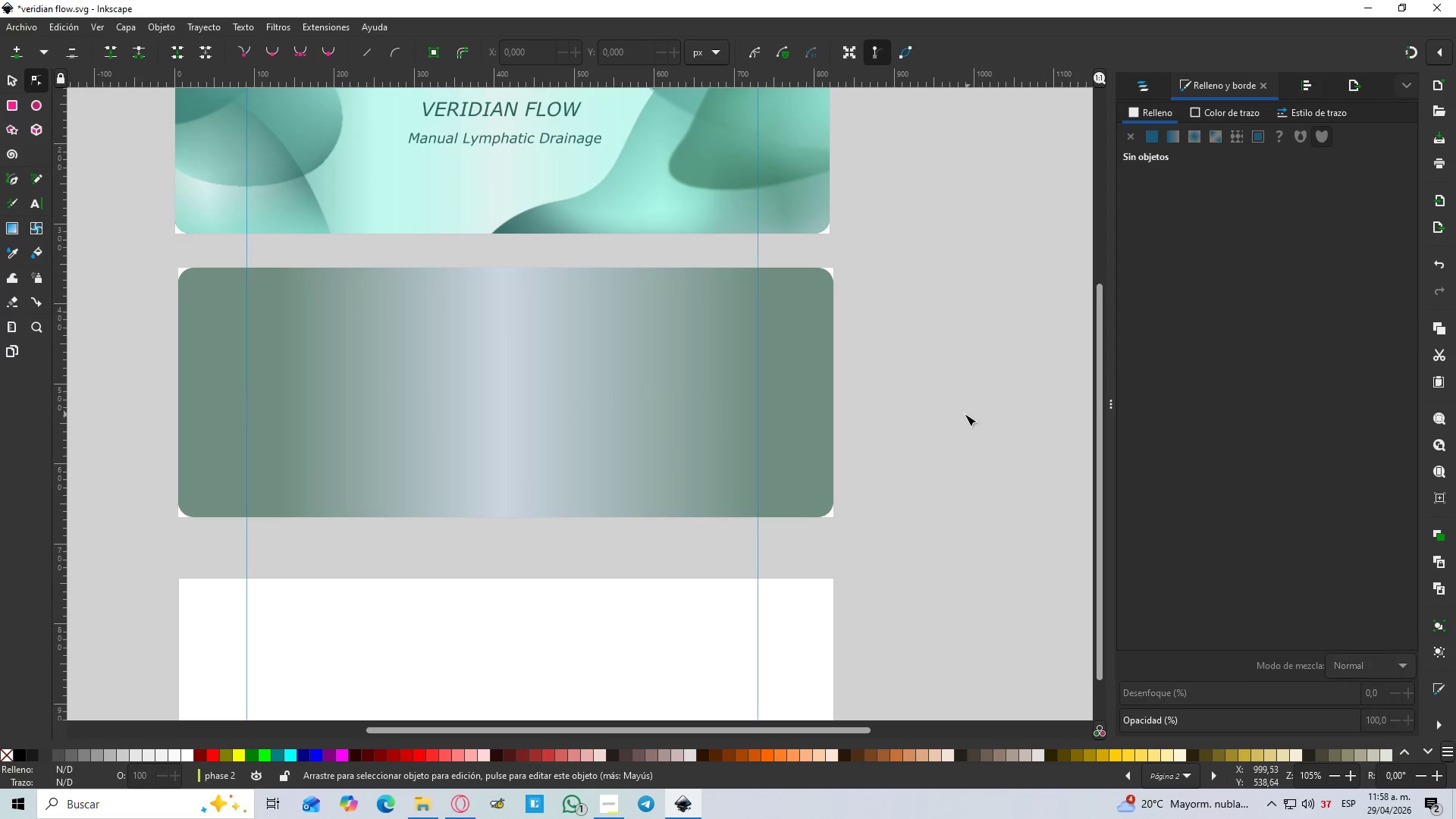 
hold_key(key=ControlLeft, duration=1.22)
scroll: coordinate [956, 416], scroll_direction: down, amount: 2.0
 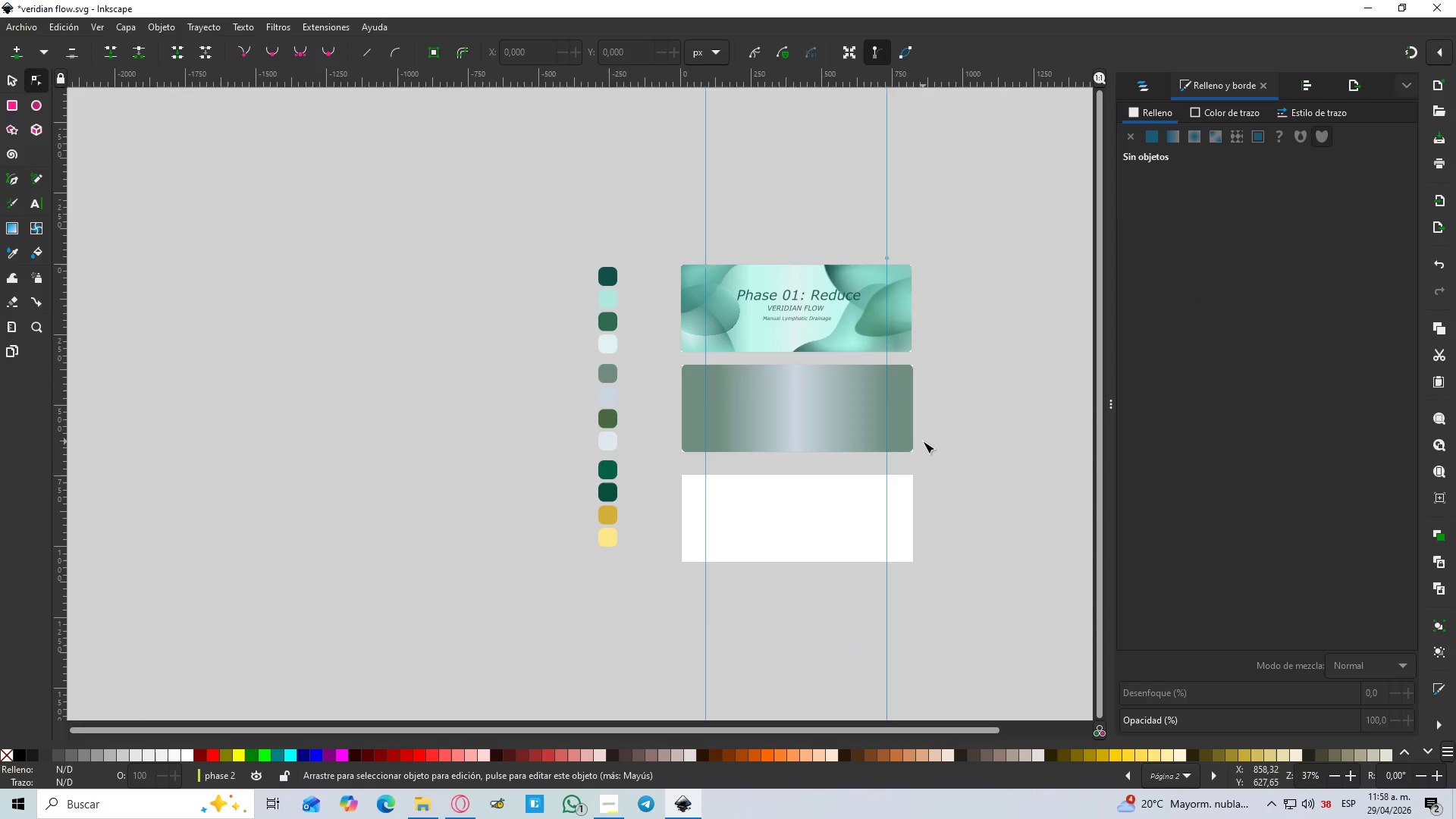 
hold_key(key=ControlLeft, duration=1.5)
scroll: coordinate [932, 402], scroll_direction: up, amount: 1.0
 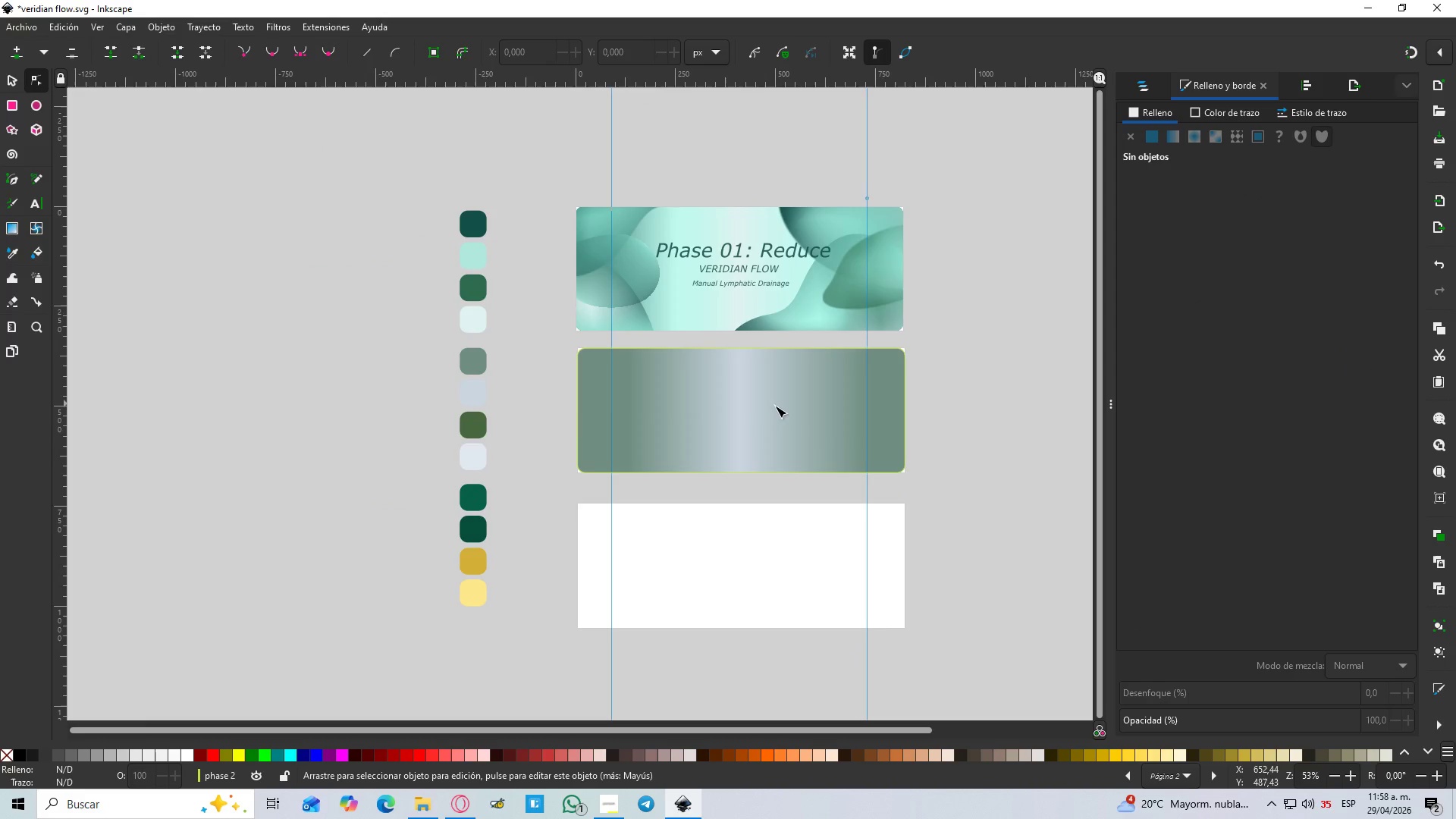 
hold_key(key=ControlLeft, duration=0.55)
 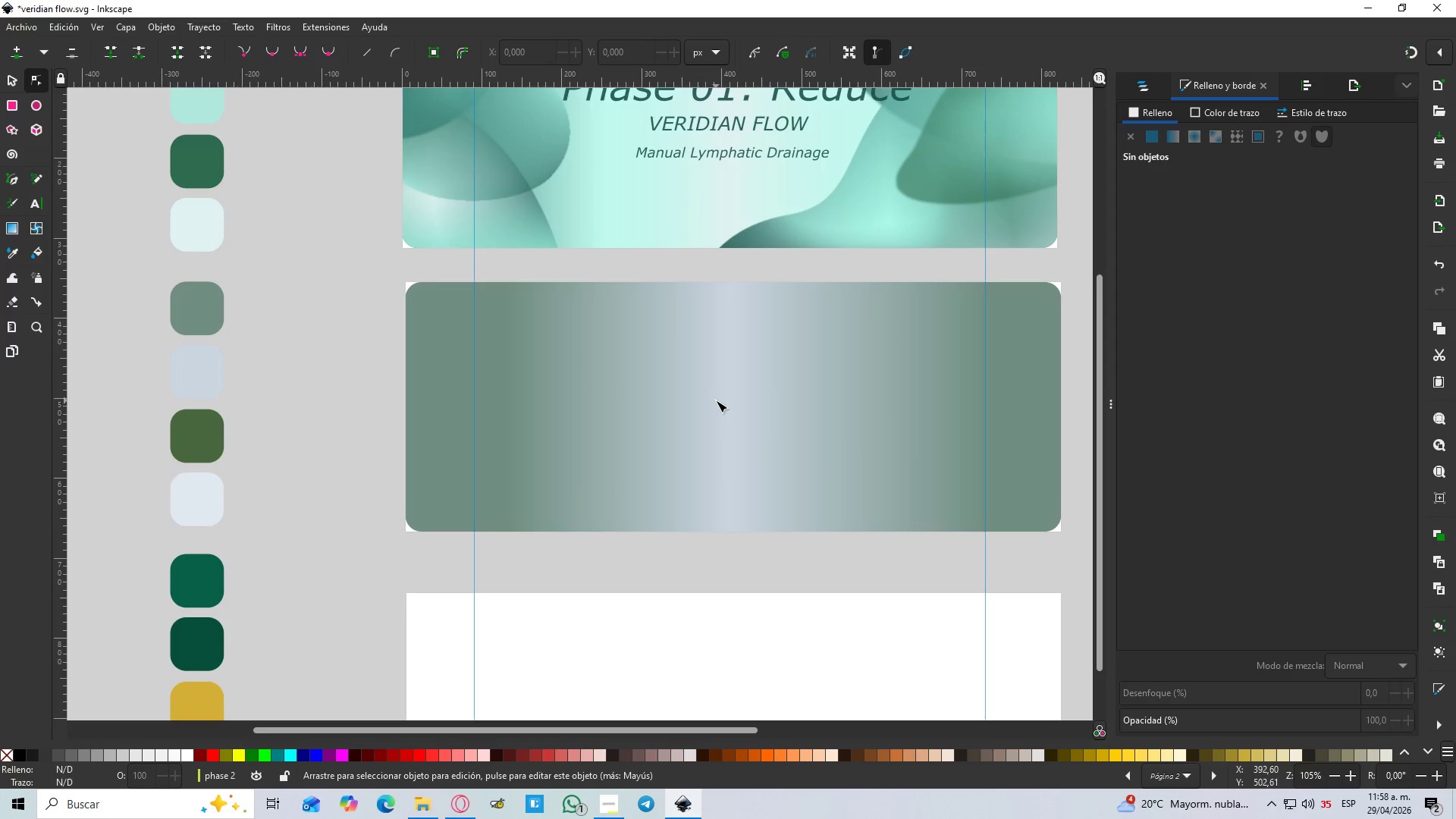 
scroll: coordinate [749, 414], scroll_direction: up, amount: 2.0
 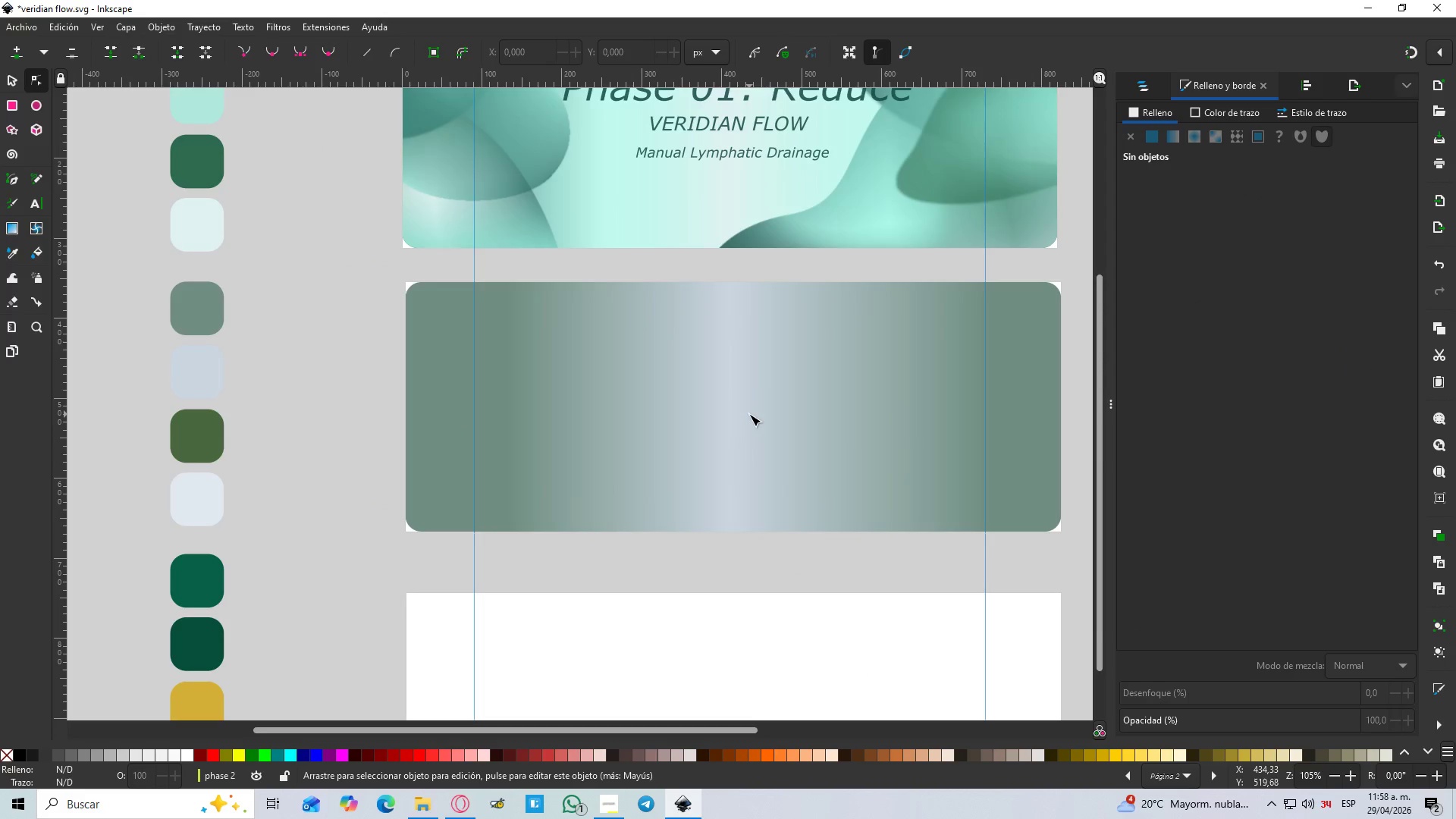 
key(B)
 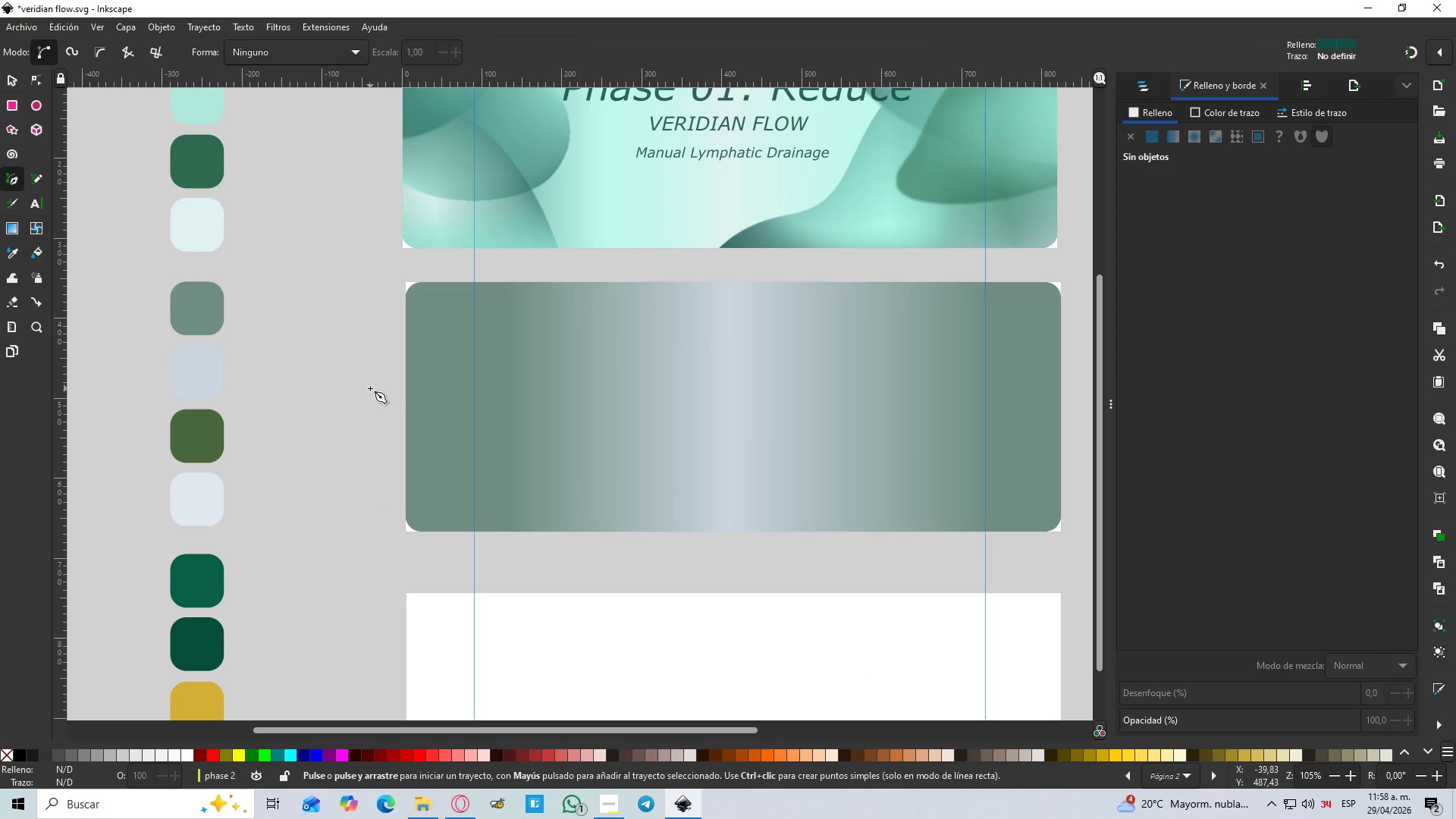 
left_click([9, 77])
 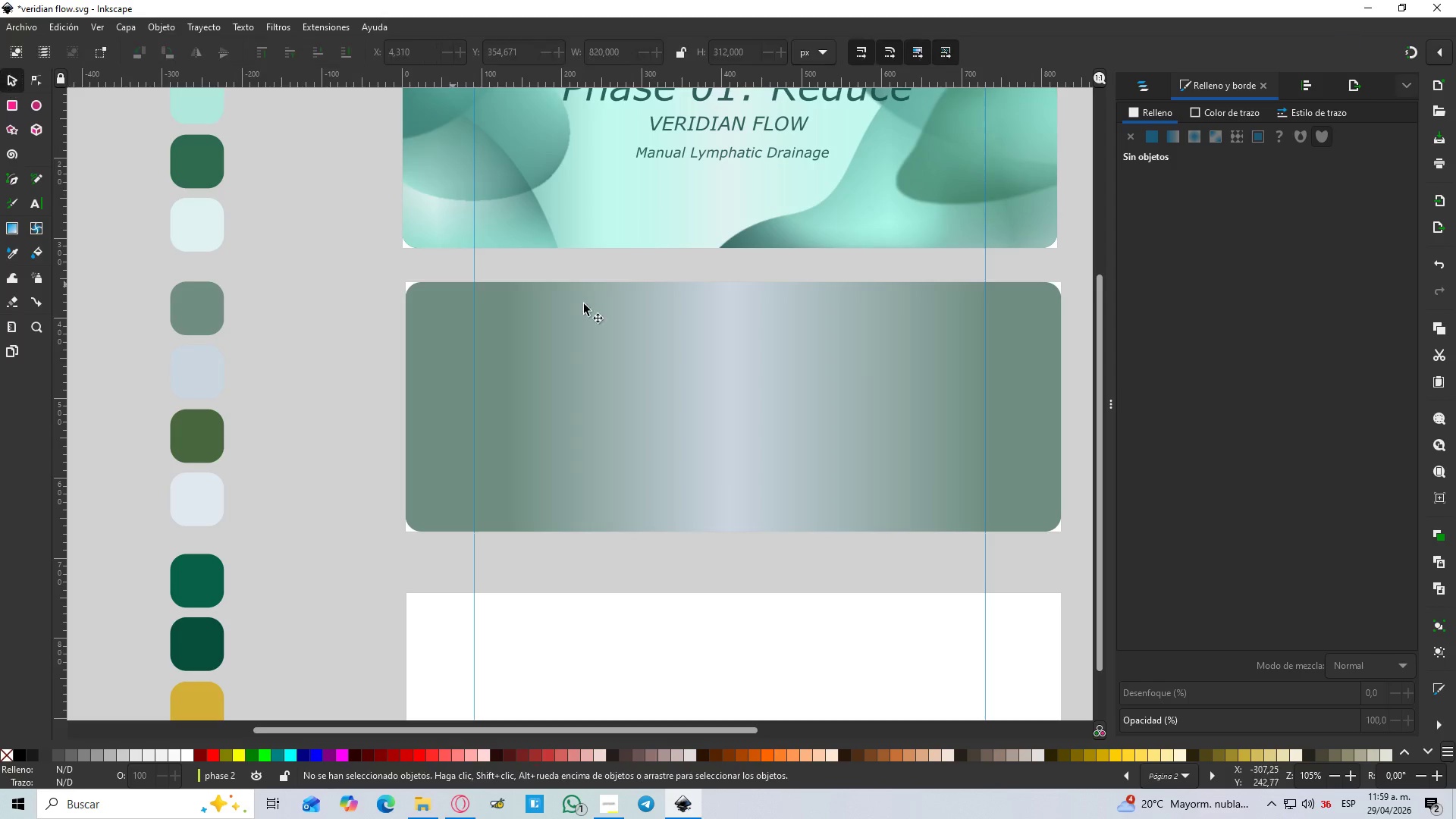 
hold_key(key=ControlLeft, duration=0.55)
scroll: coordinate [662, 322], scroll_direction: down, amount: 3.0
 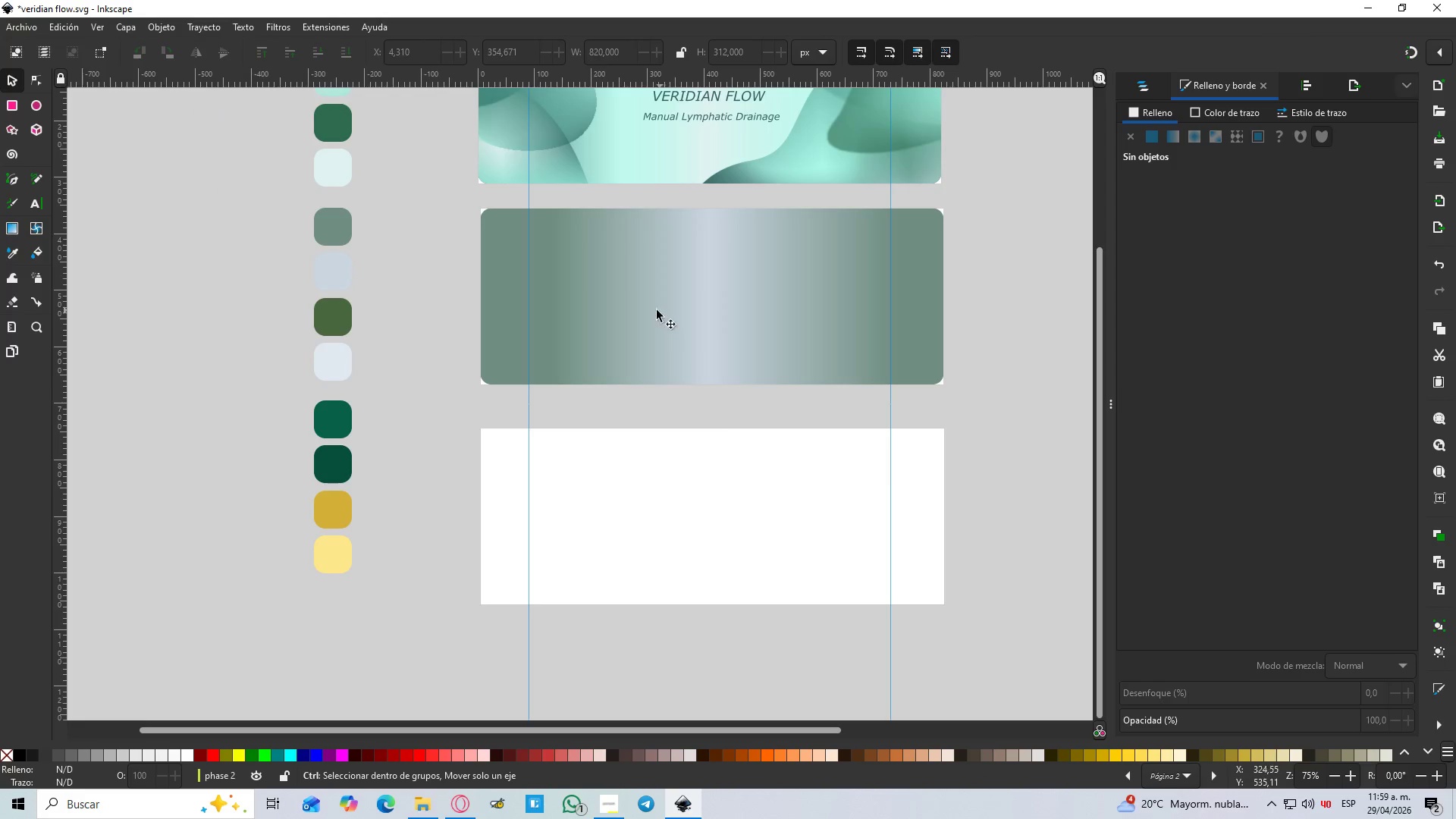 
key(P)
 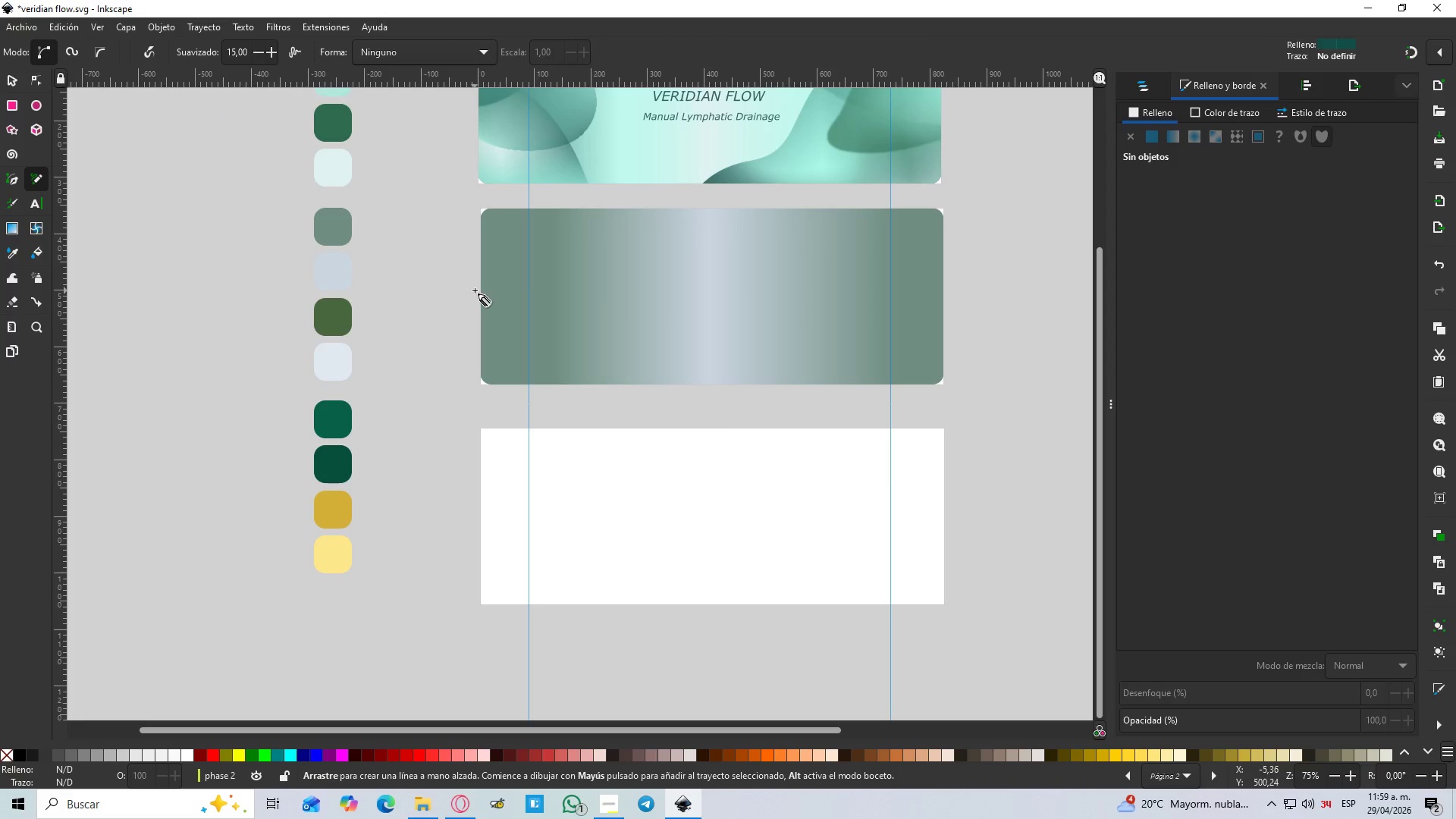 
type(BP)
 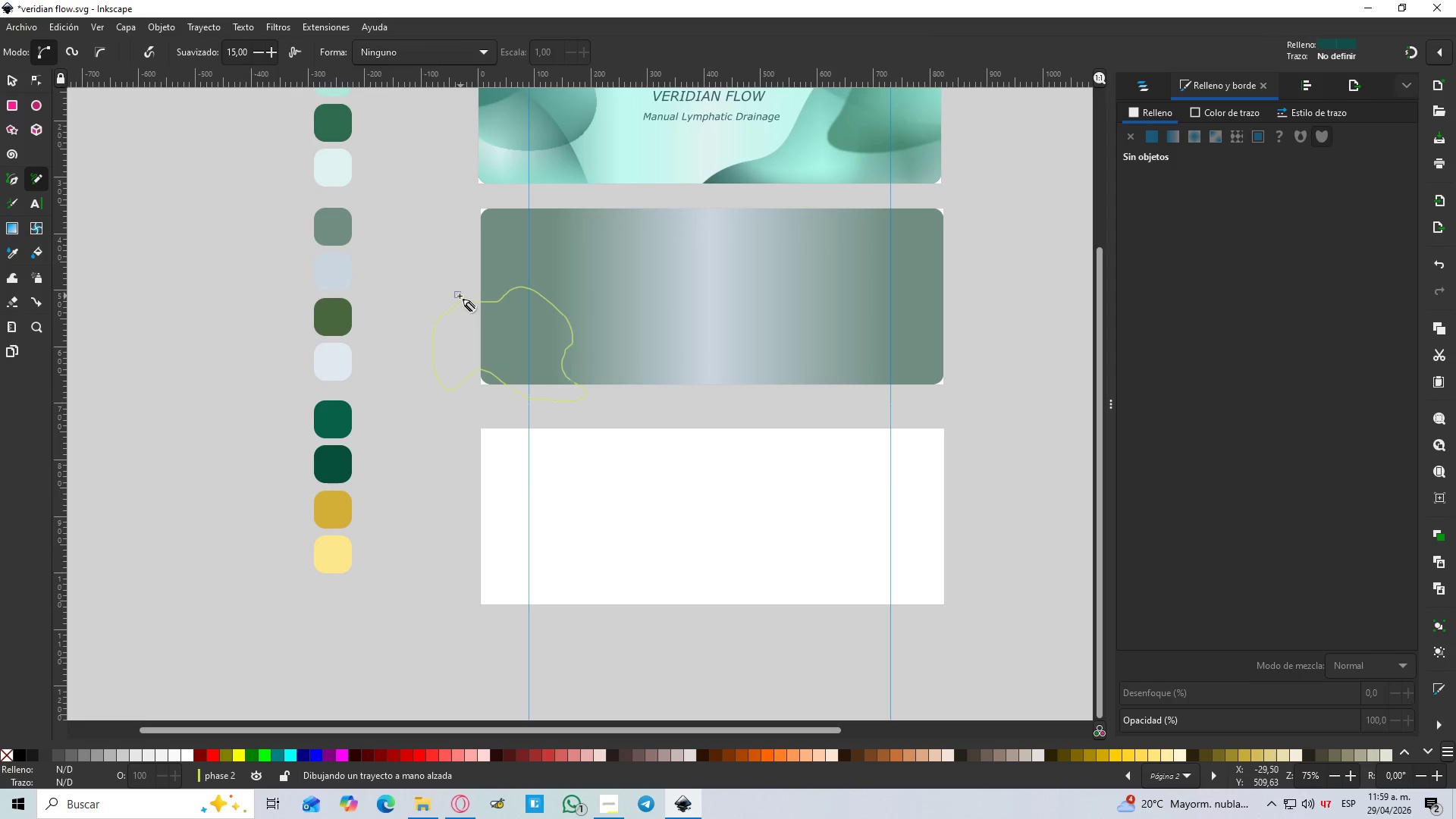 
wait(6.91)
 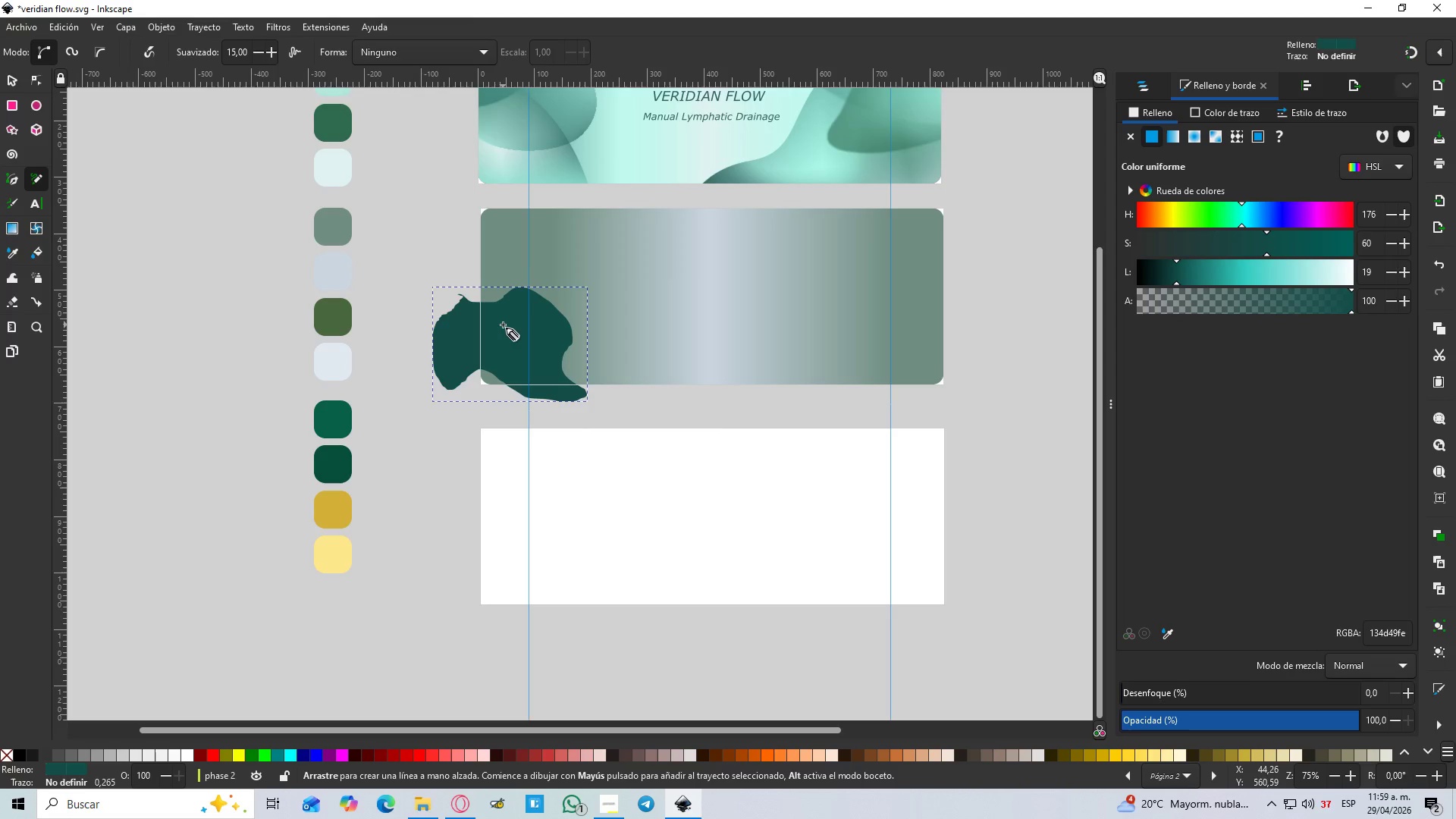 
key(Control+Meta+L)
 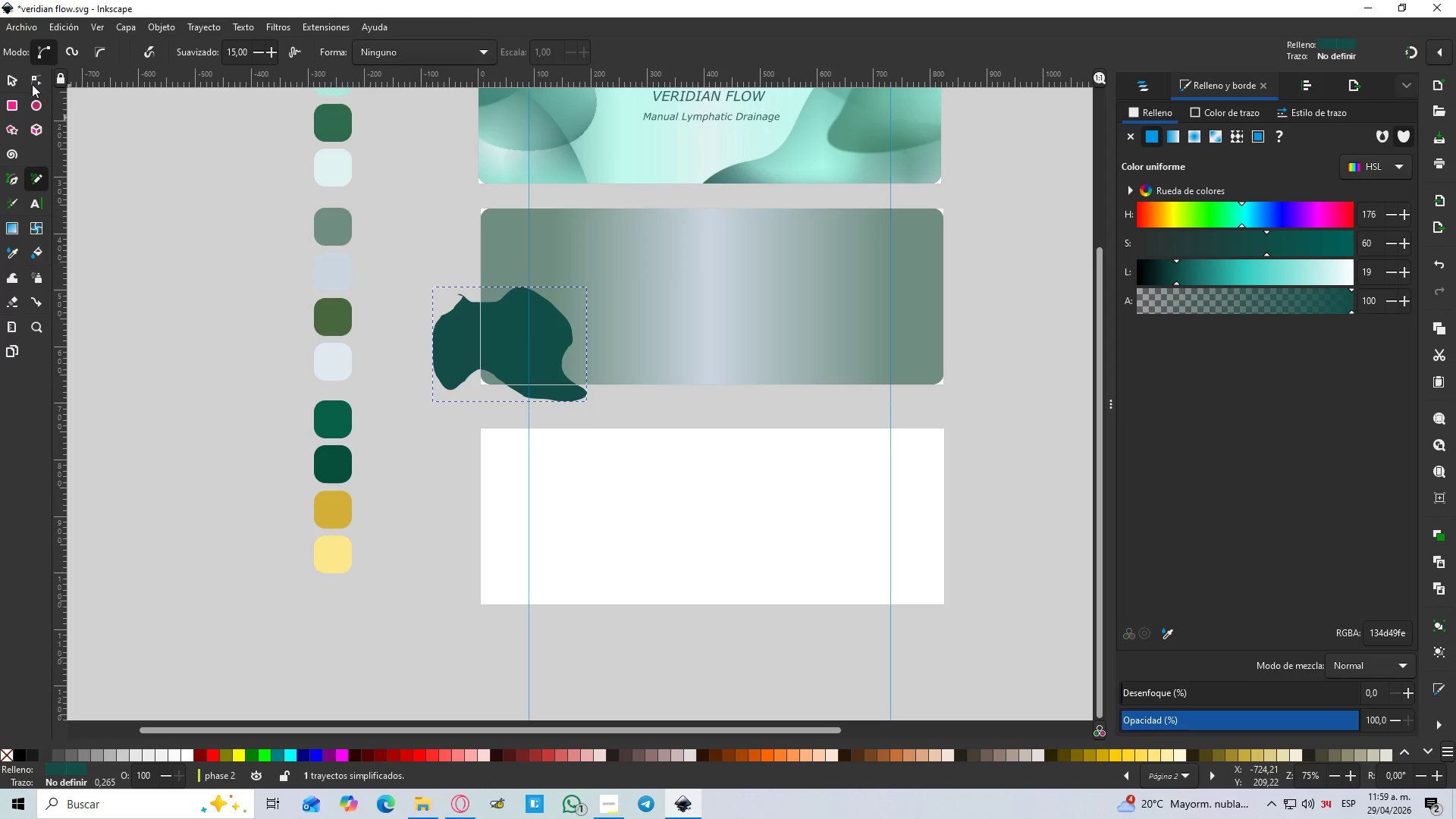 
left_click([11, 83])
 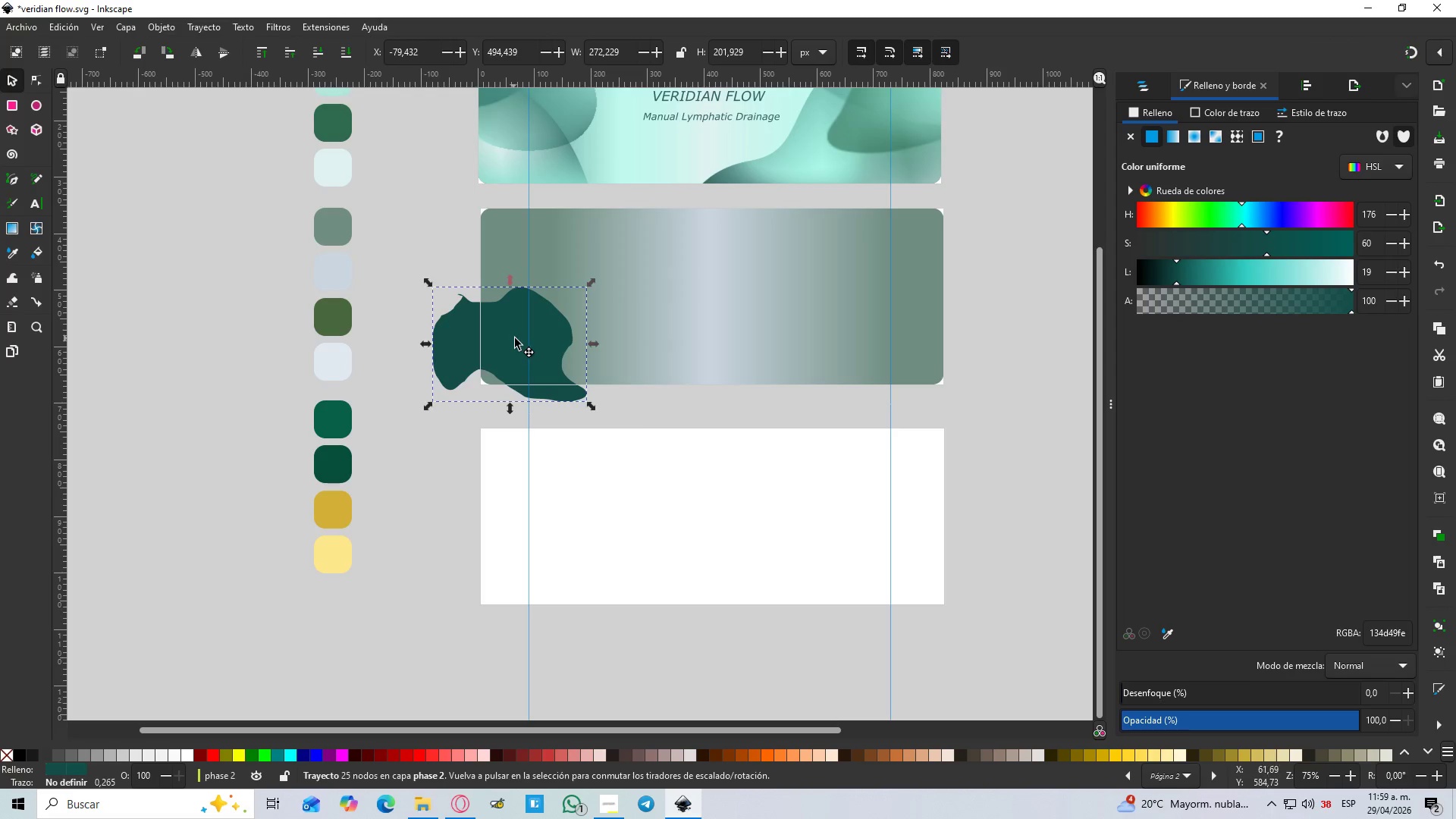 
key(Control+L)
 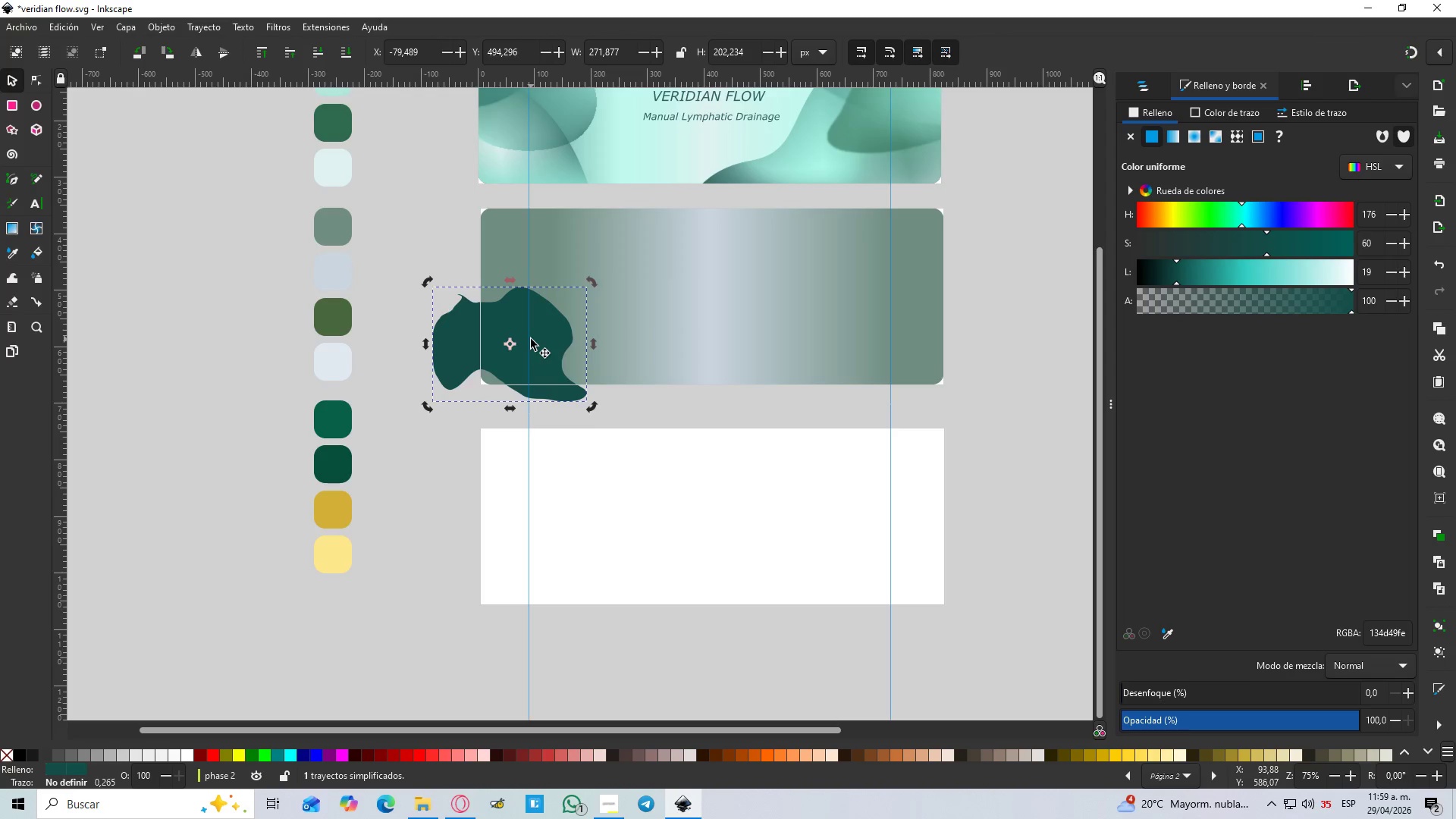 
key(Control+ControlLeft)
 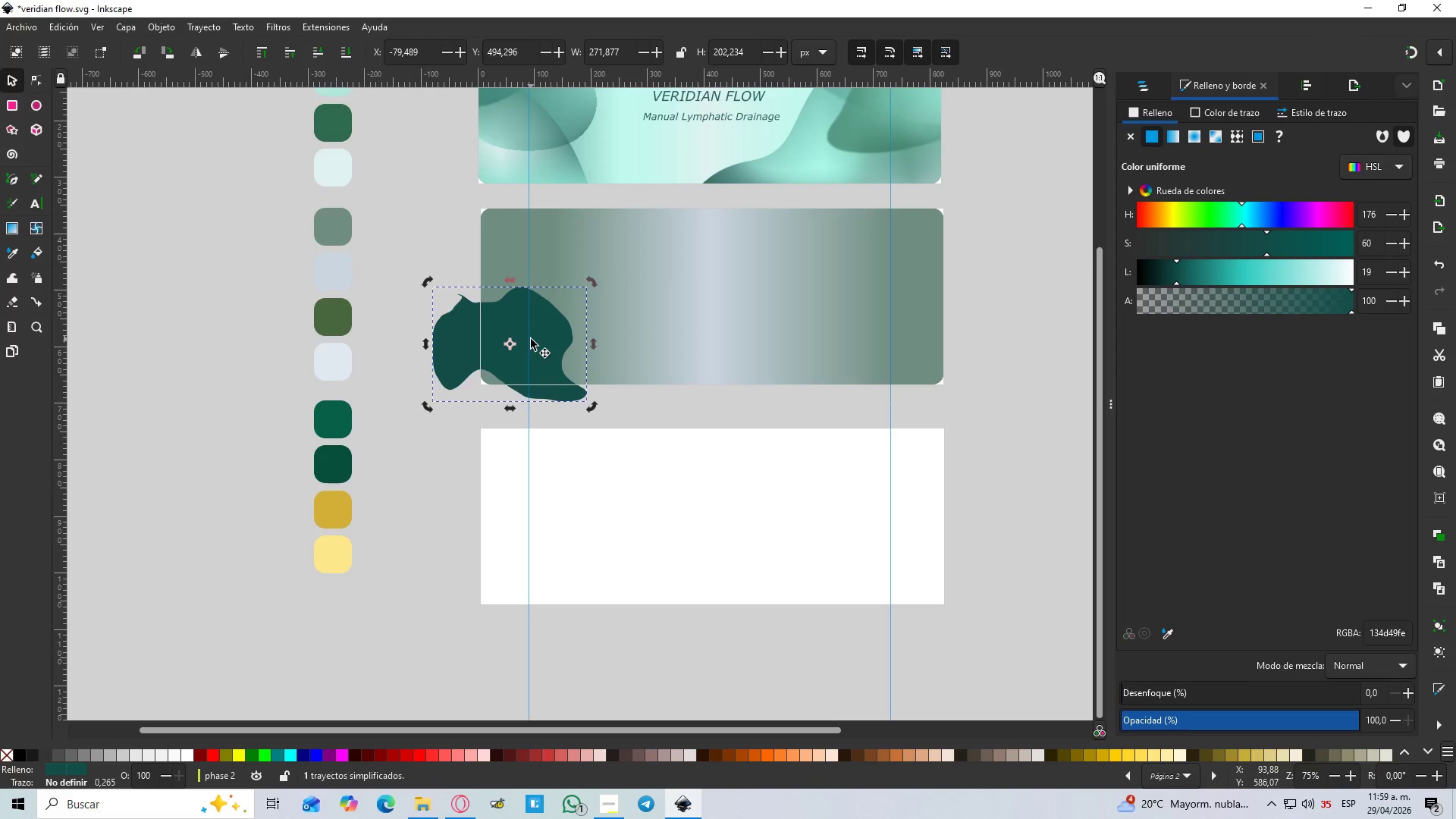 
key(A)
 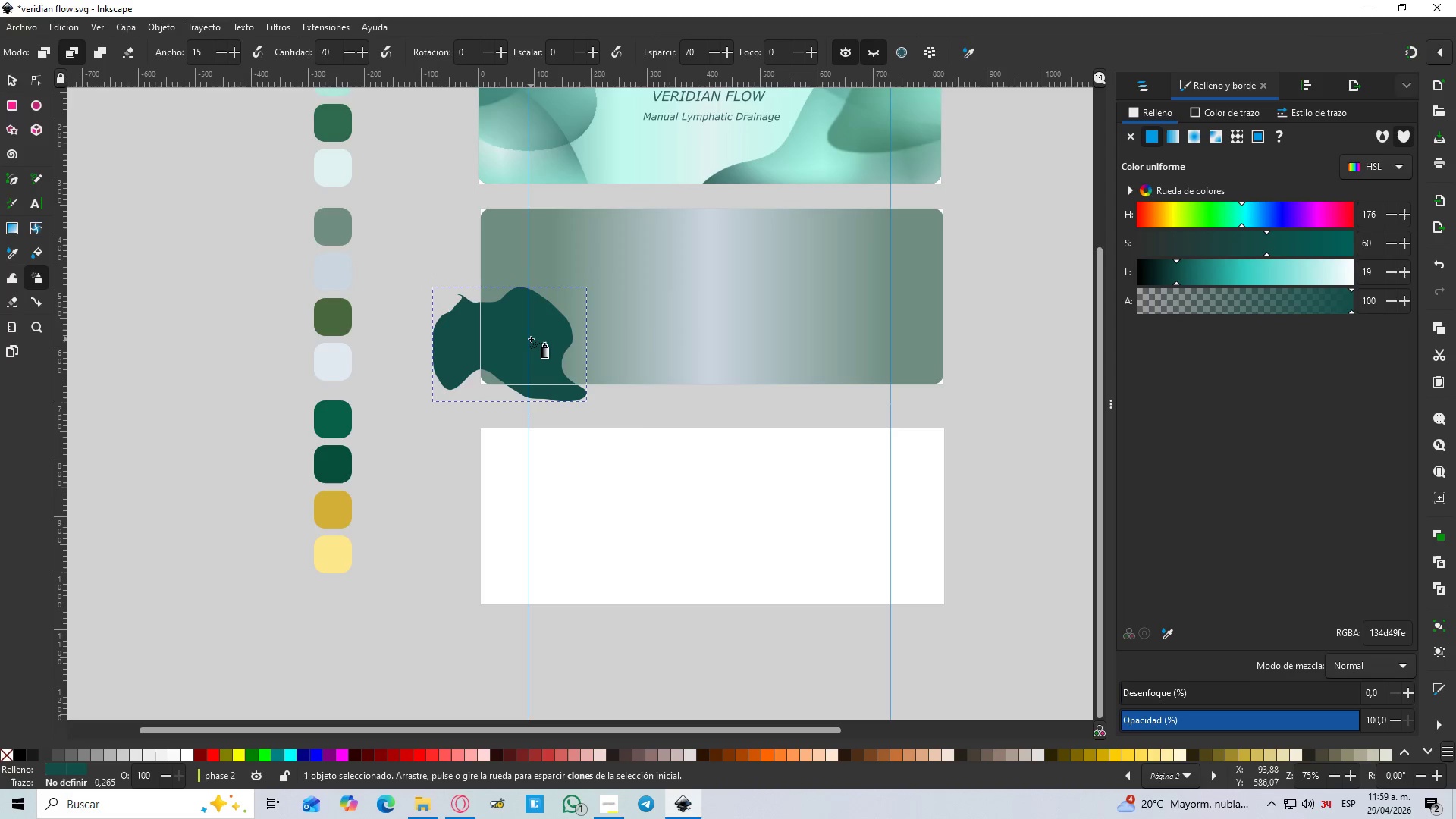 
key(Escape)
 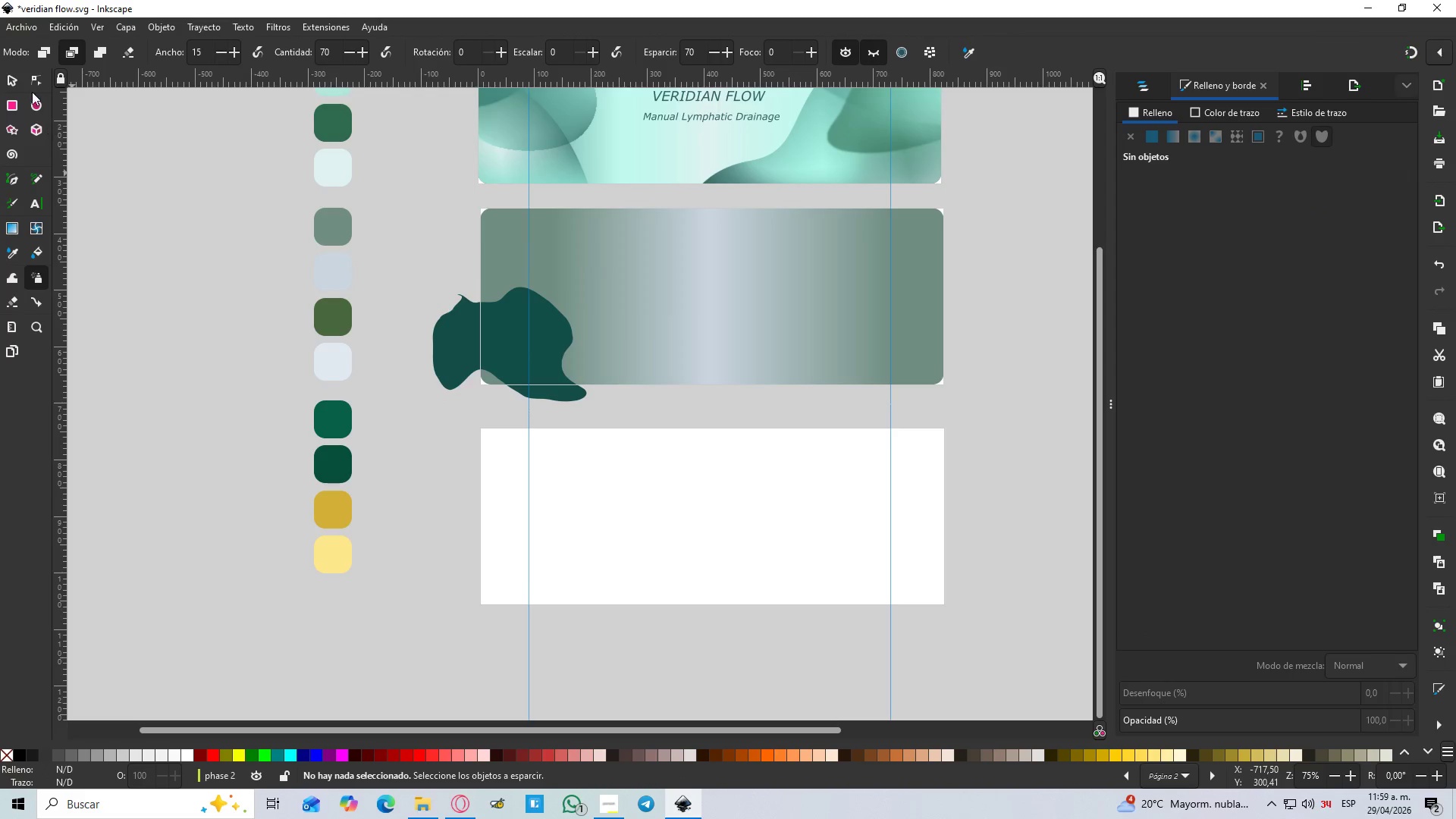 
left_click([20, 83])
 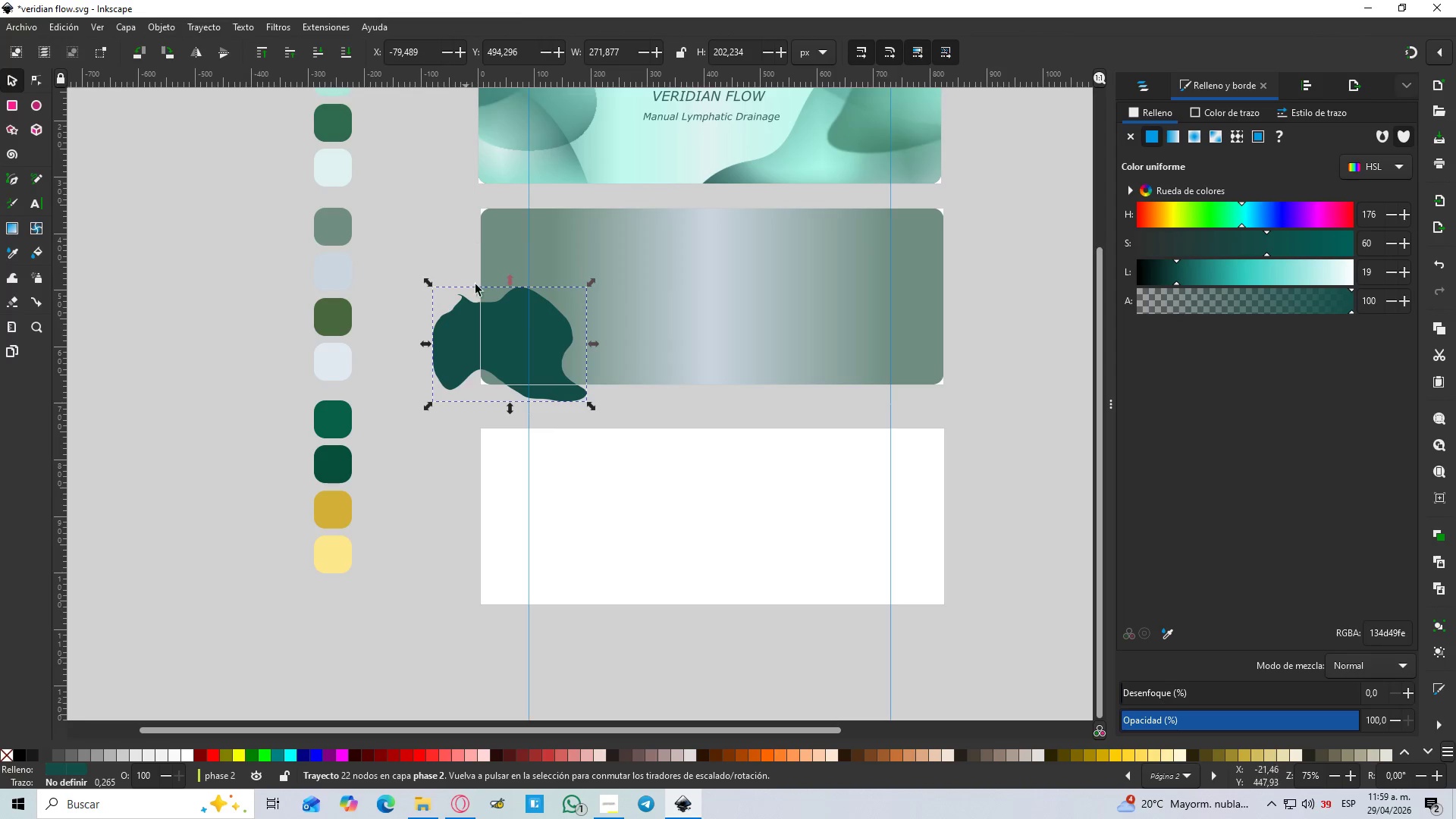 
left_click([516, 331])
 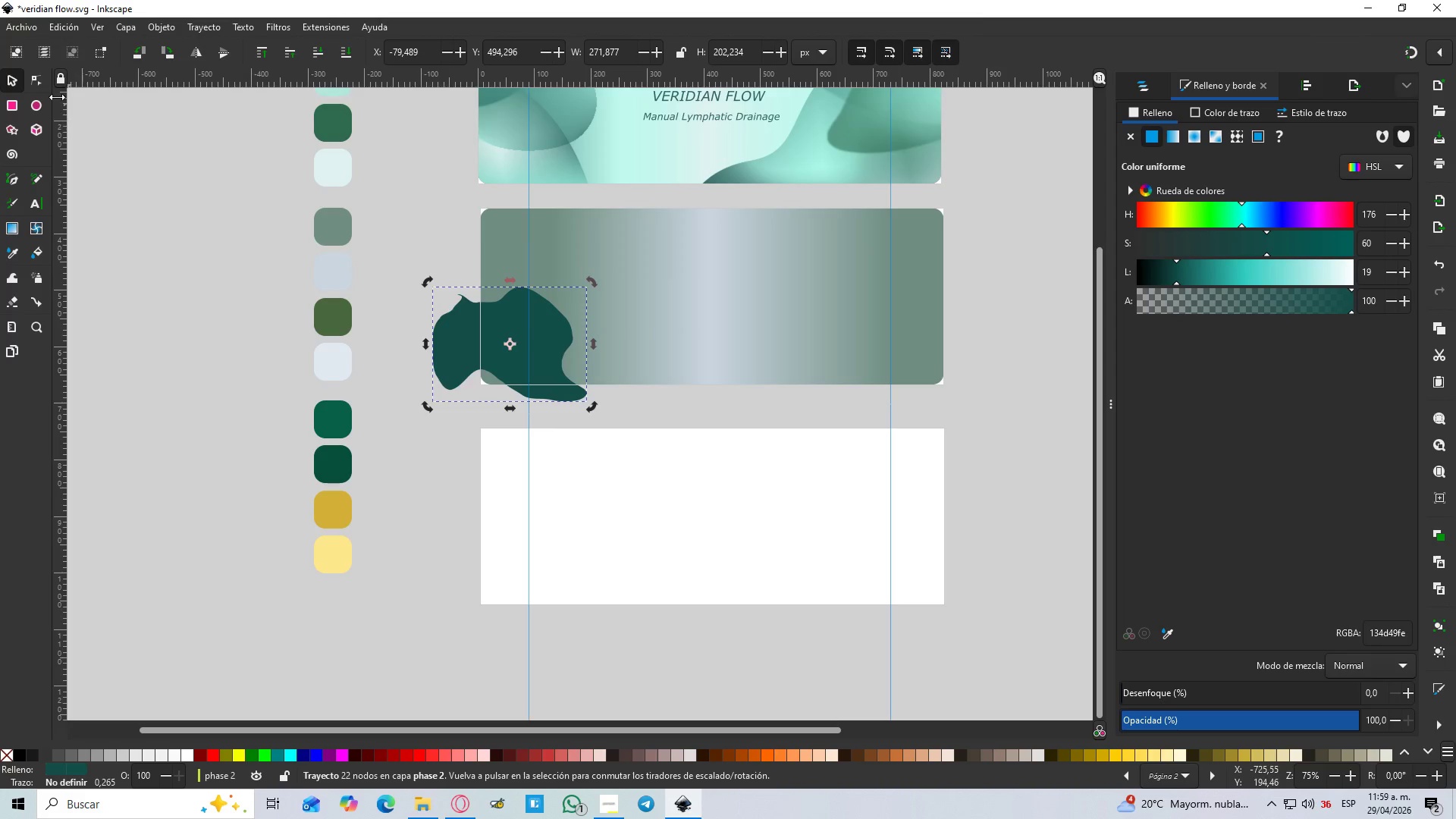 
left_click([42, 74])
 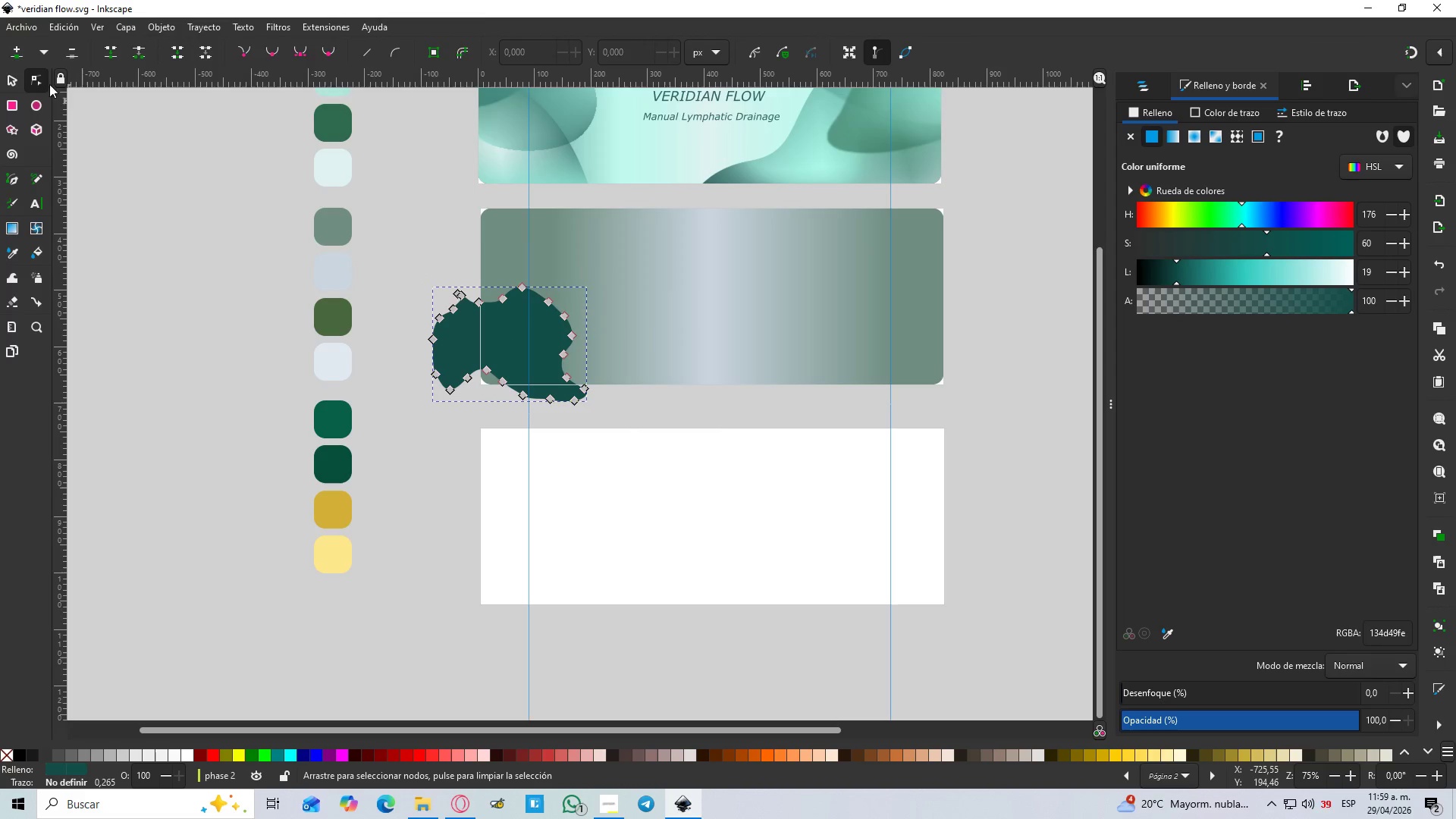 
key(Control+L)
 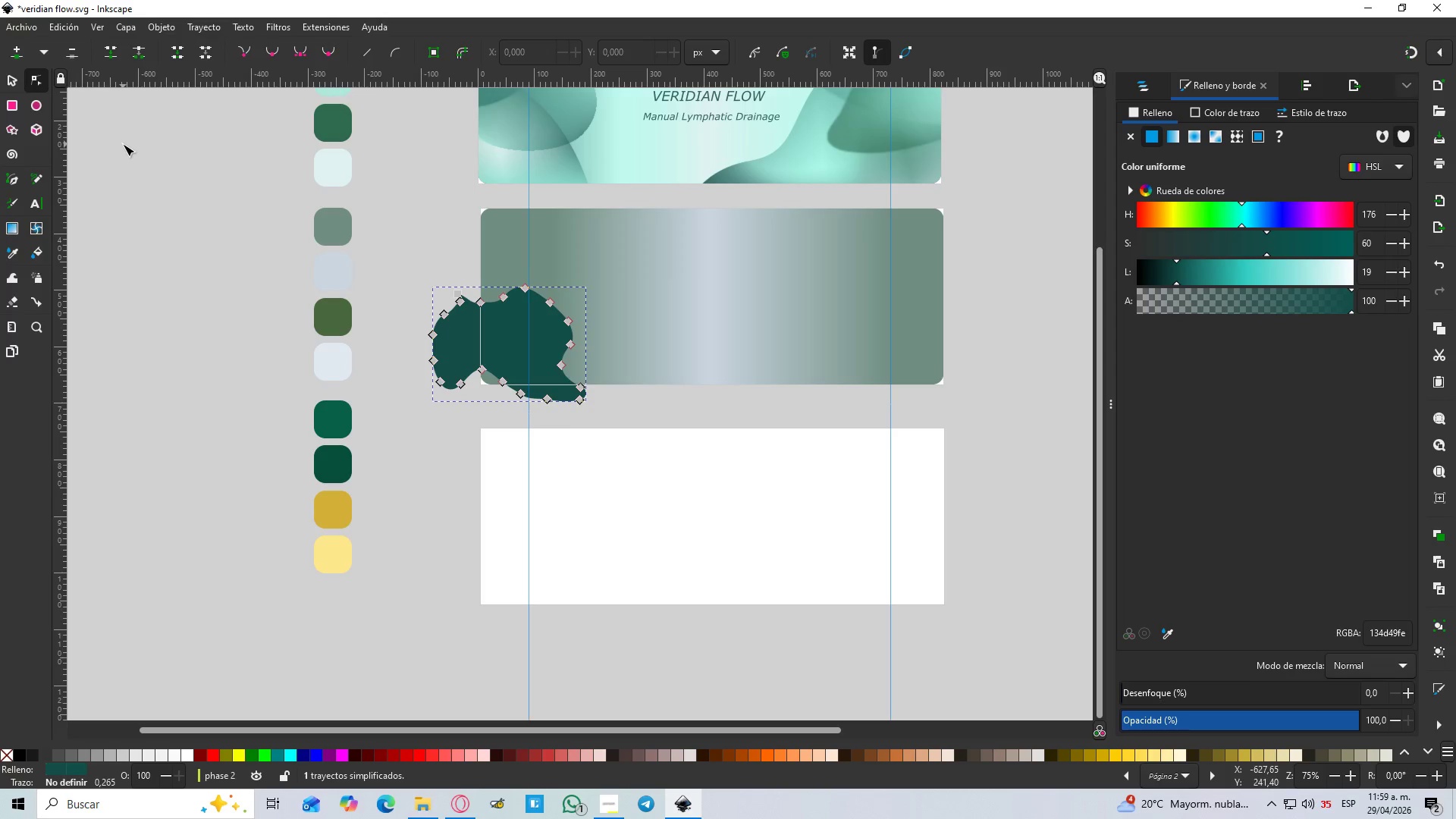 
key(Control+L)
 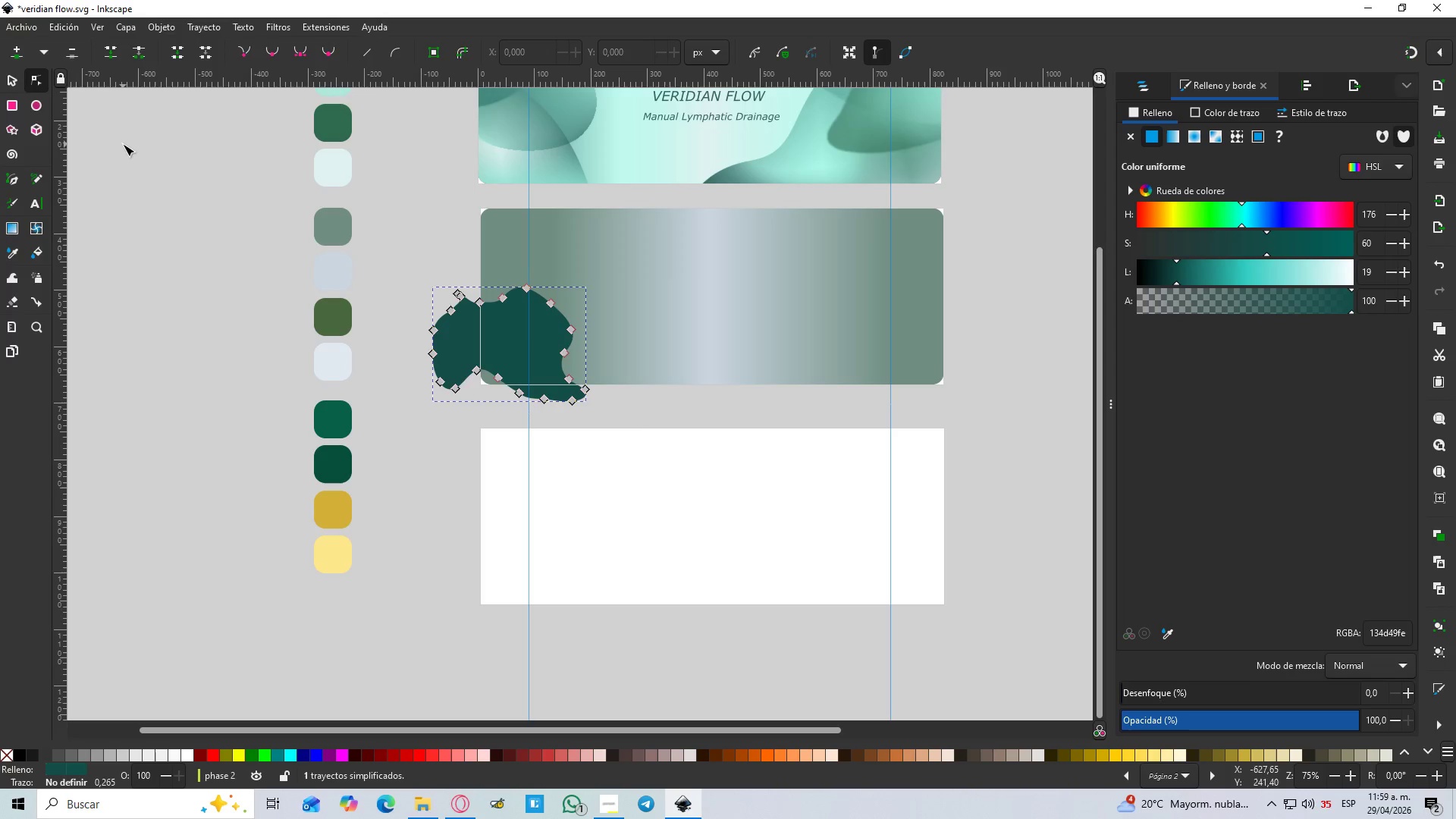 
key(Control+L)
 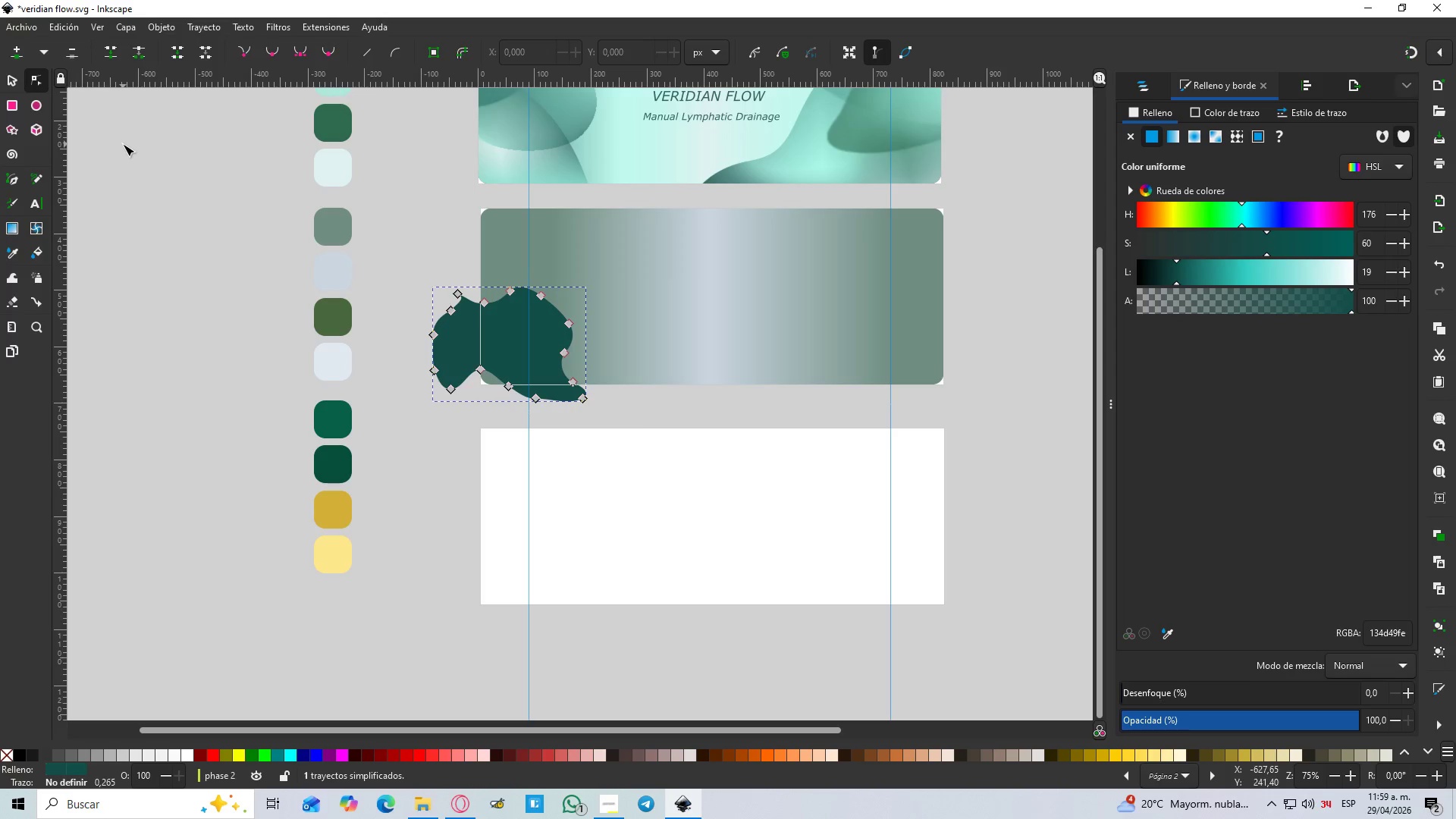 
key(Control+L)
 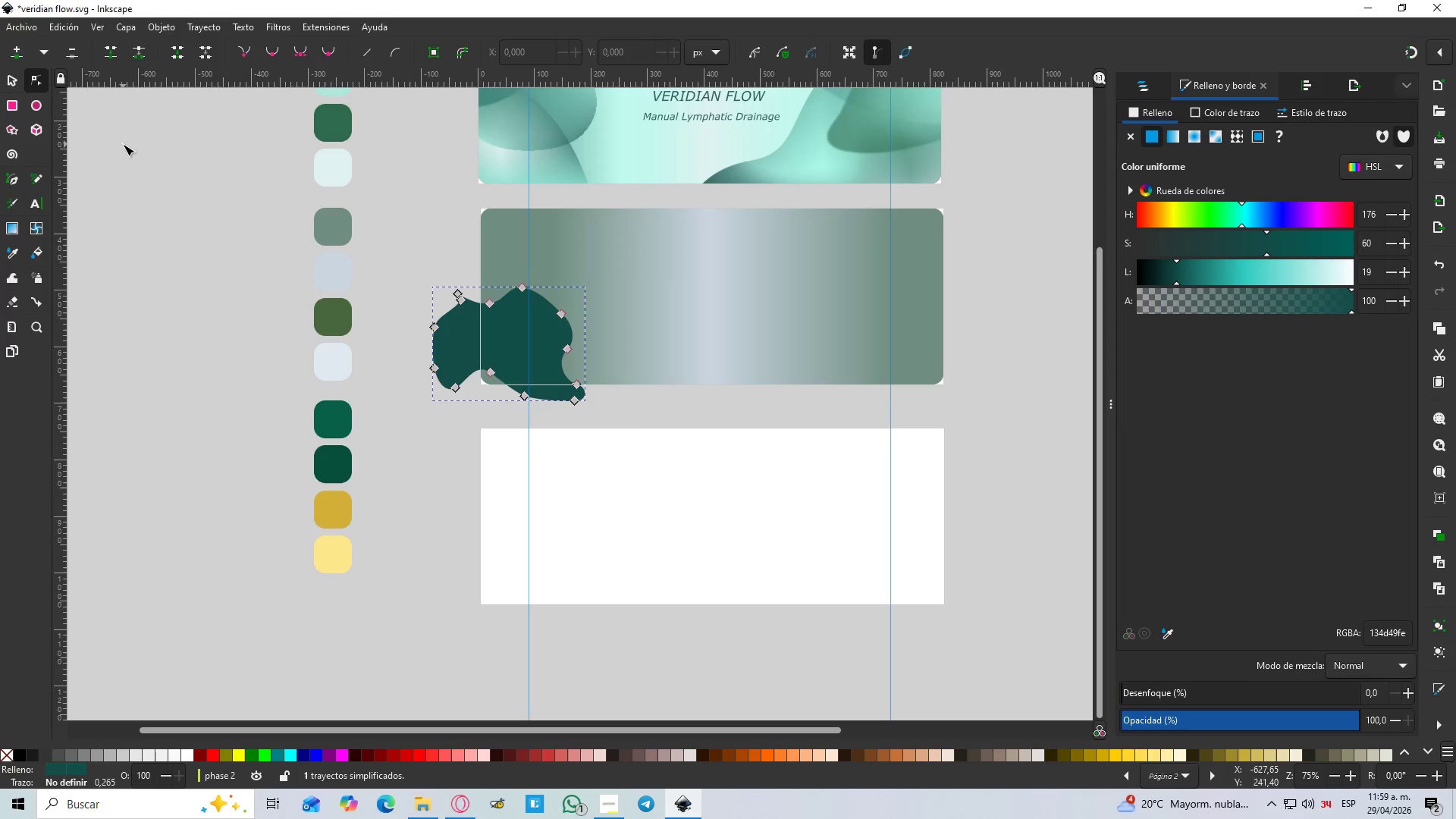 
key(Control+L)
 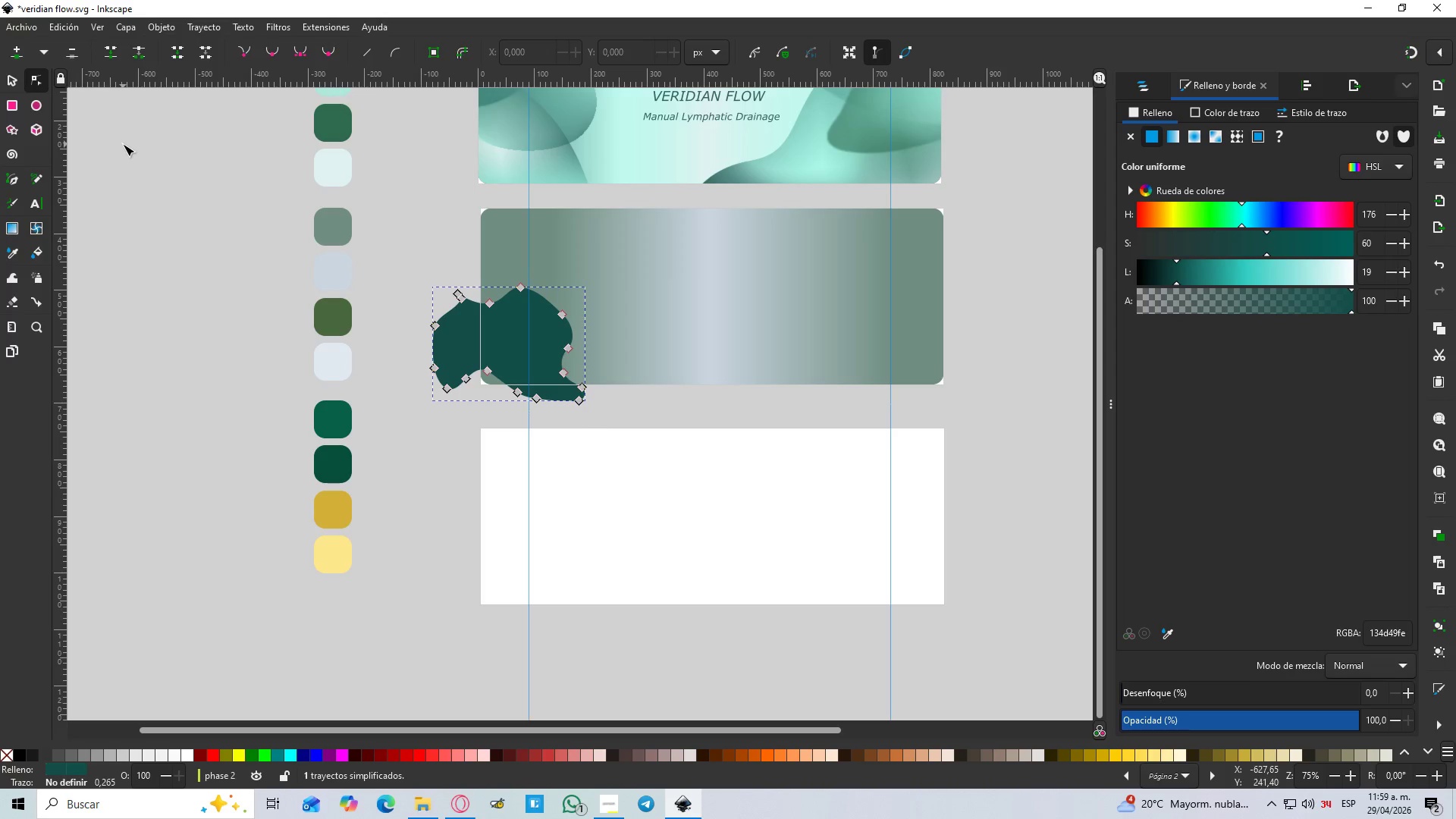 
key(Control+L)
 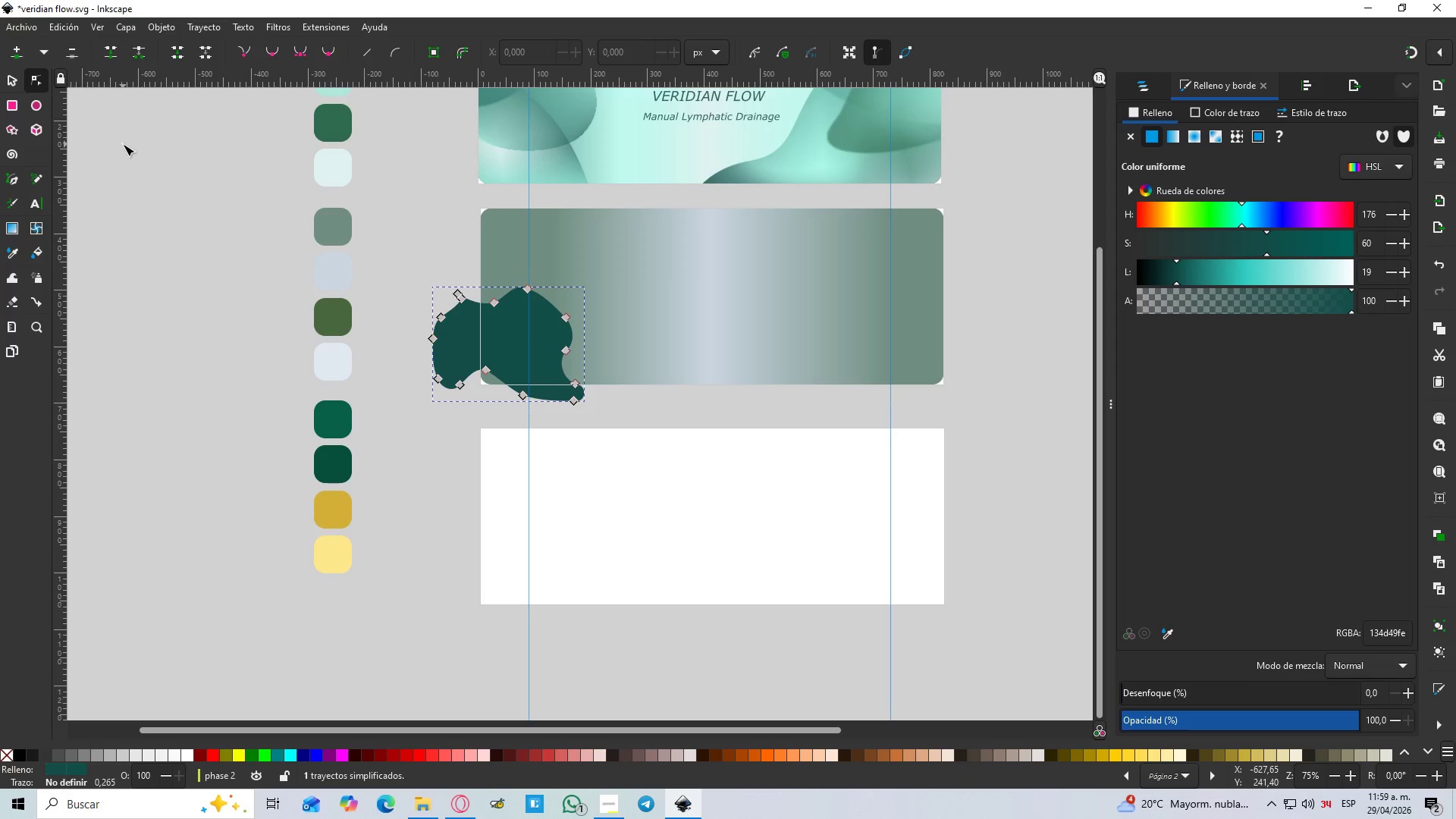 
key(Control+L)
 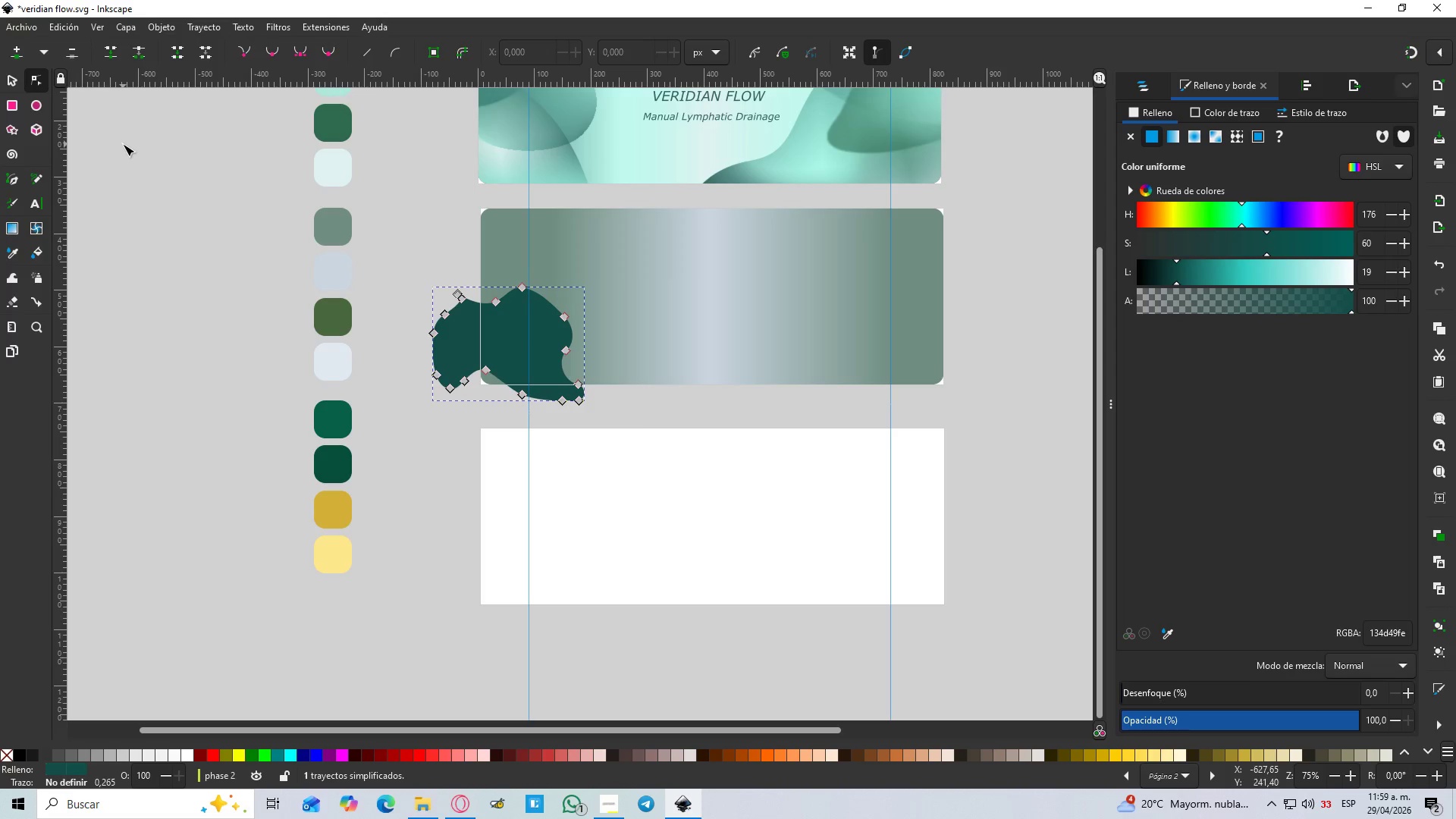 
key(Control+L)
 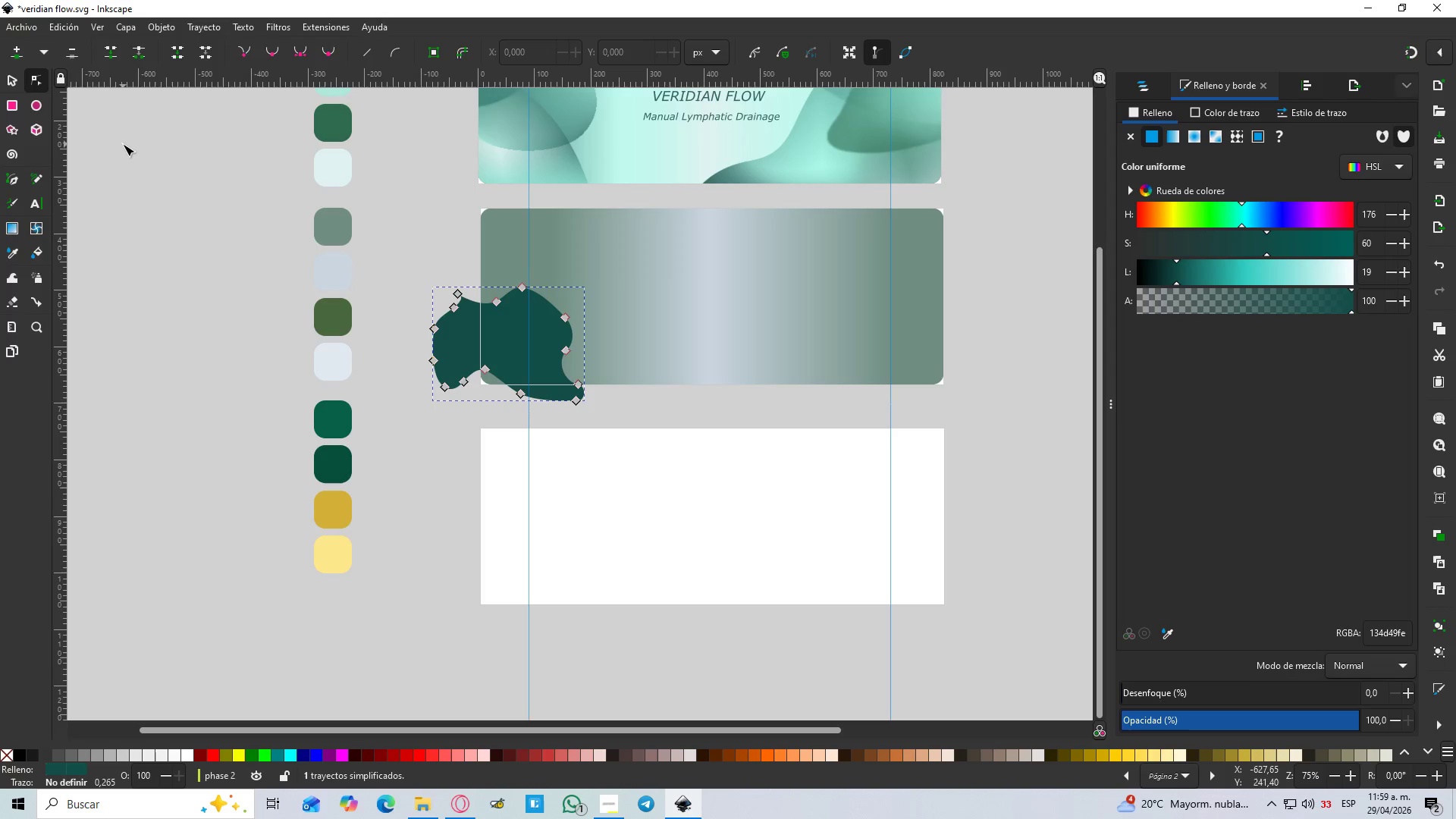 
key(Control+L)
 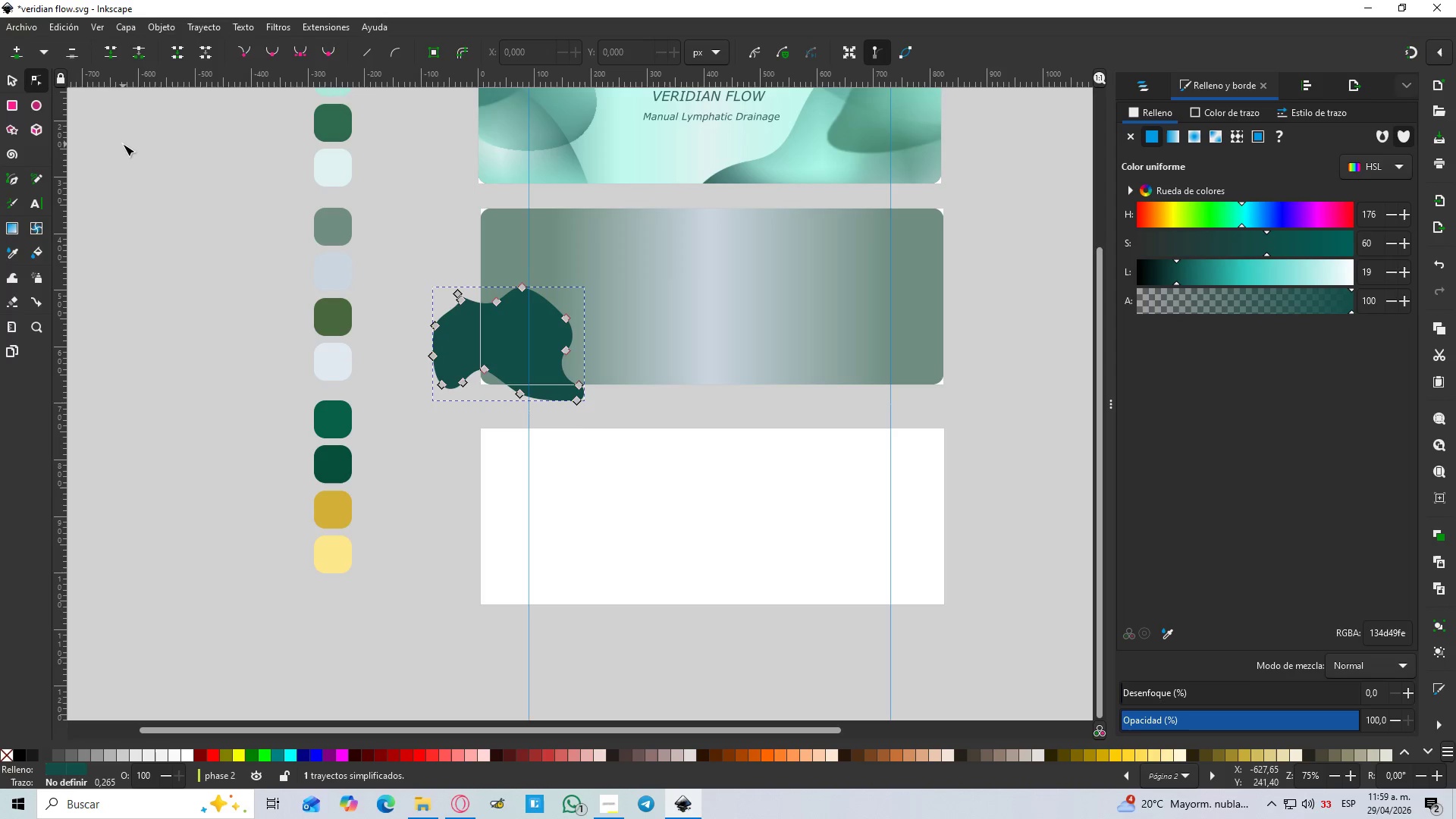 
key(Control+L)
 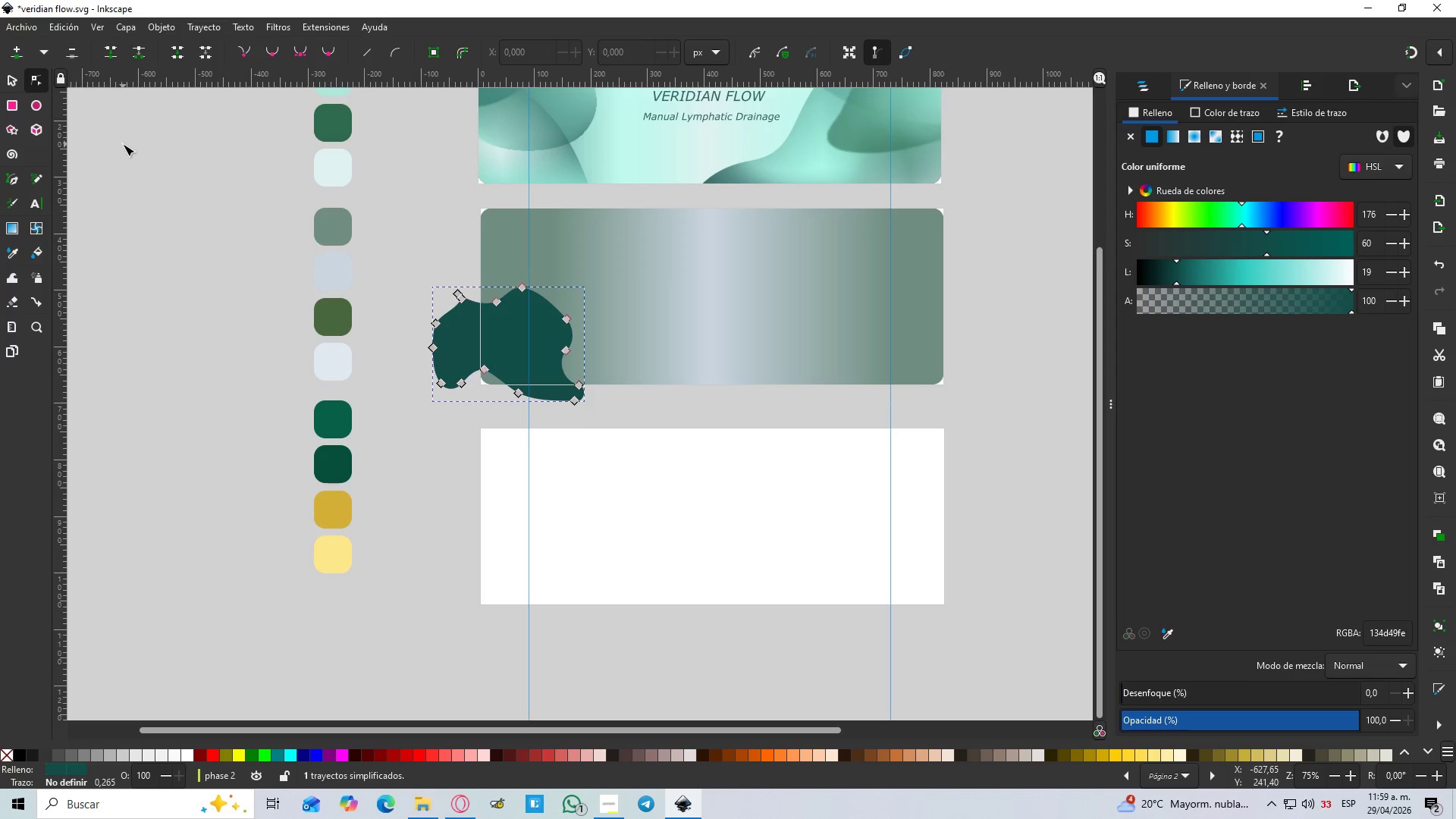 
key(Control+L)
 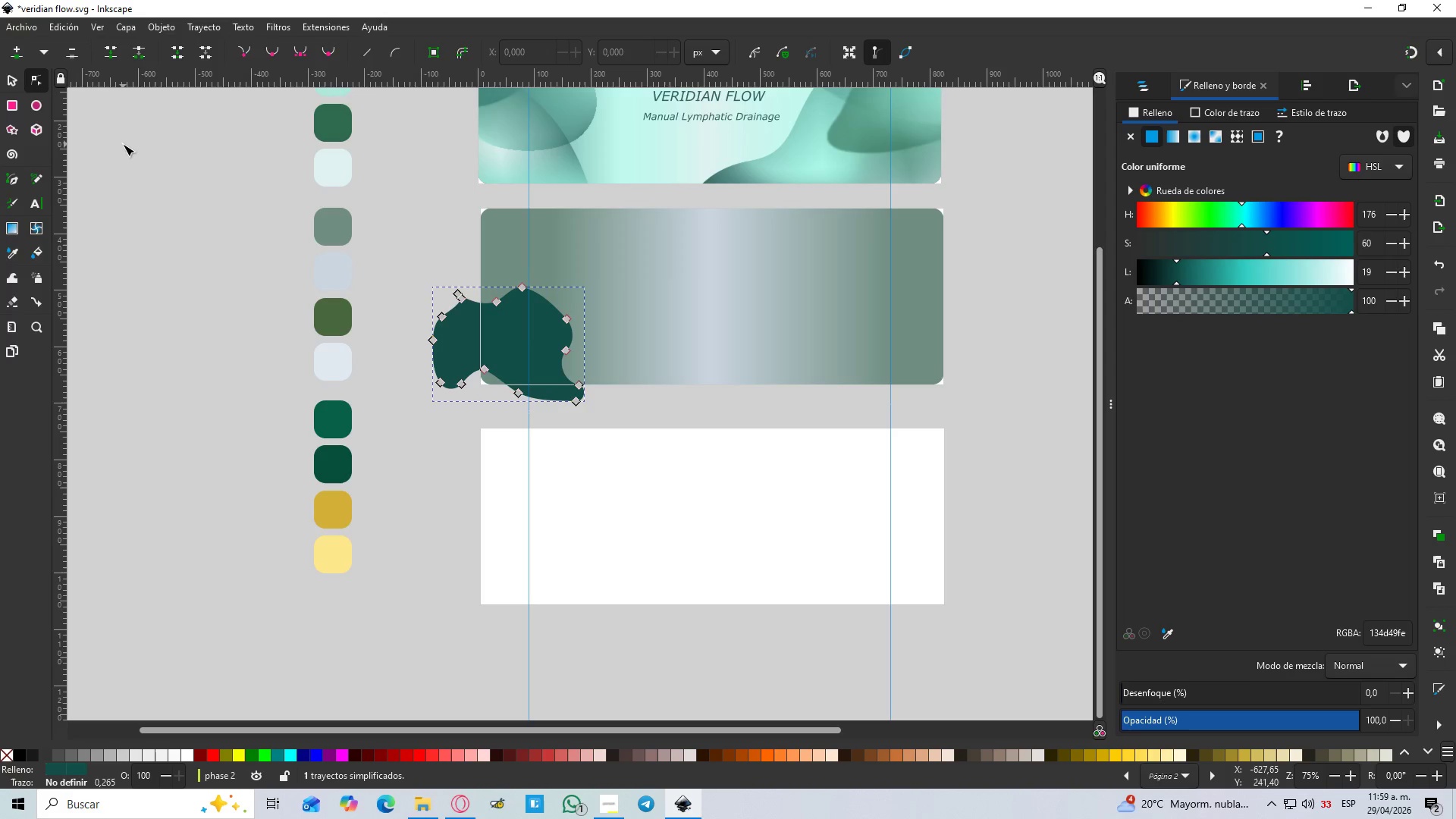 
key(Control+L)
 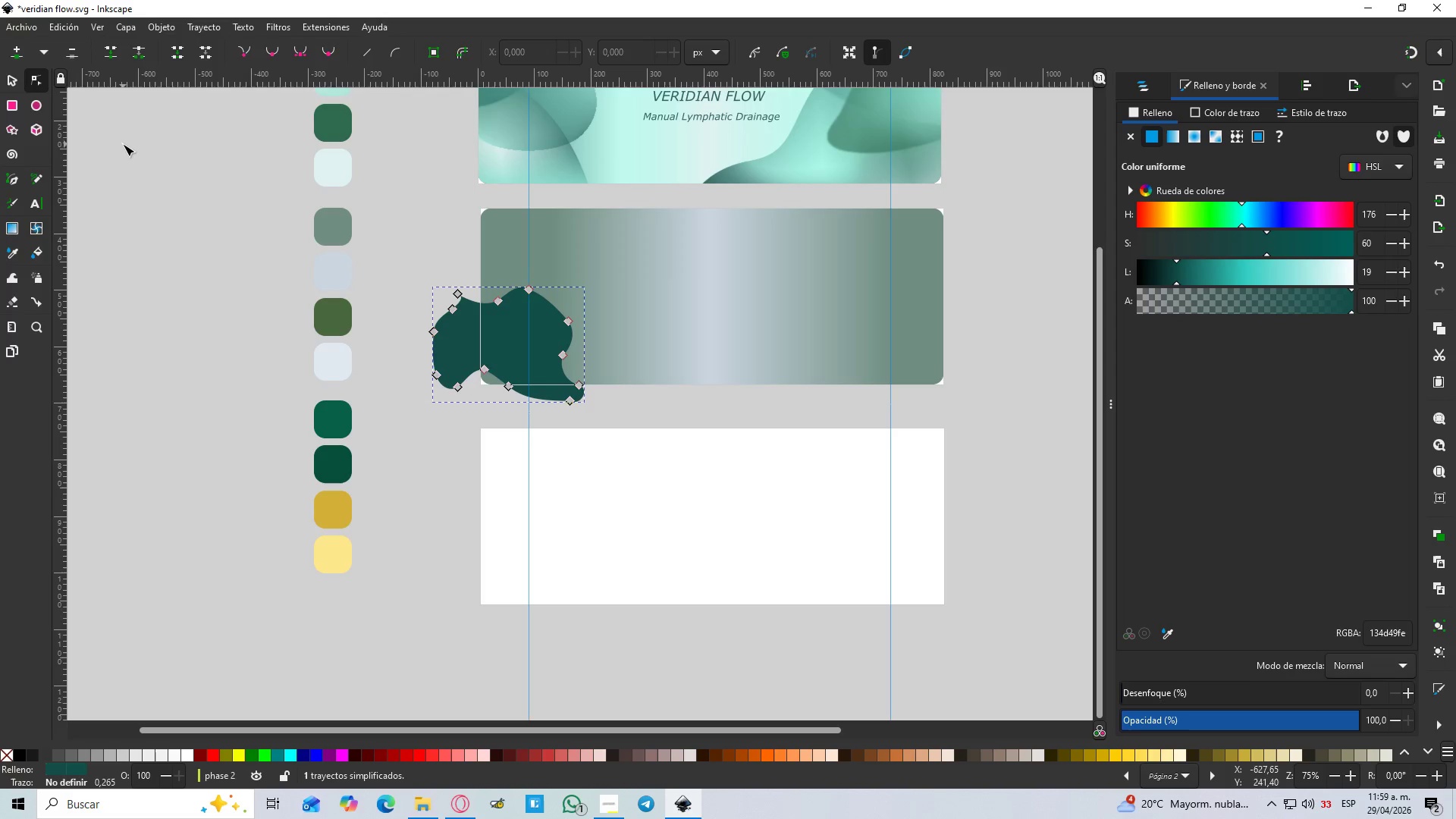 
hold_key(key=ControlLeft, duration=0.73)
scroll: coordinate [438, 296], scroll_direction: up, amount: 2.0
 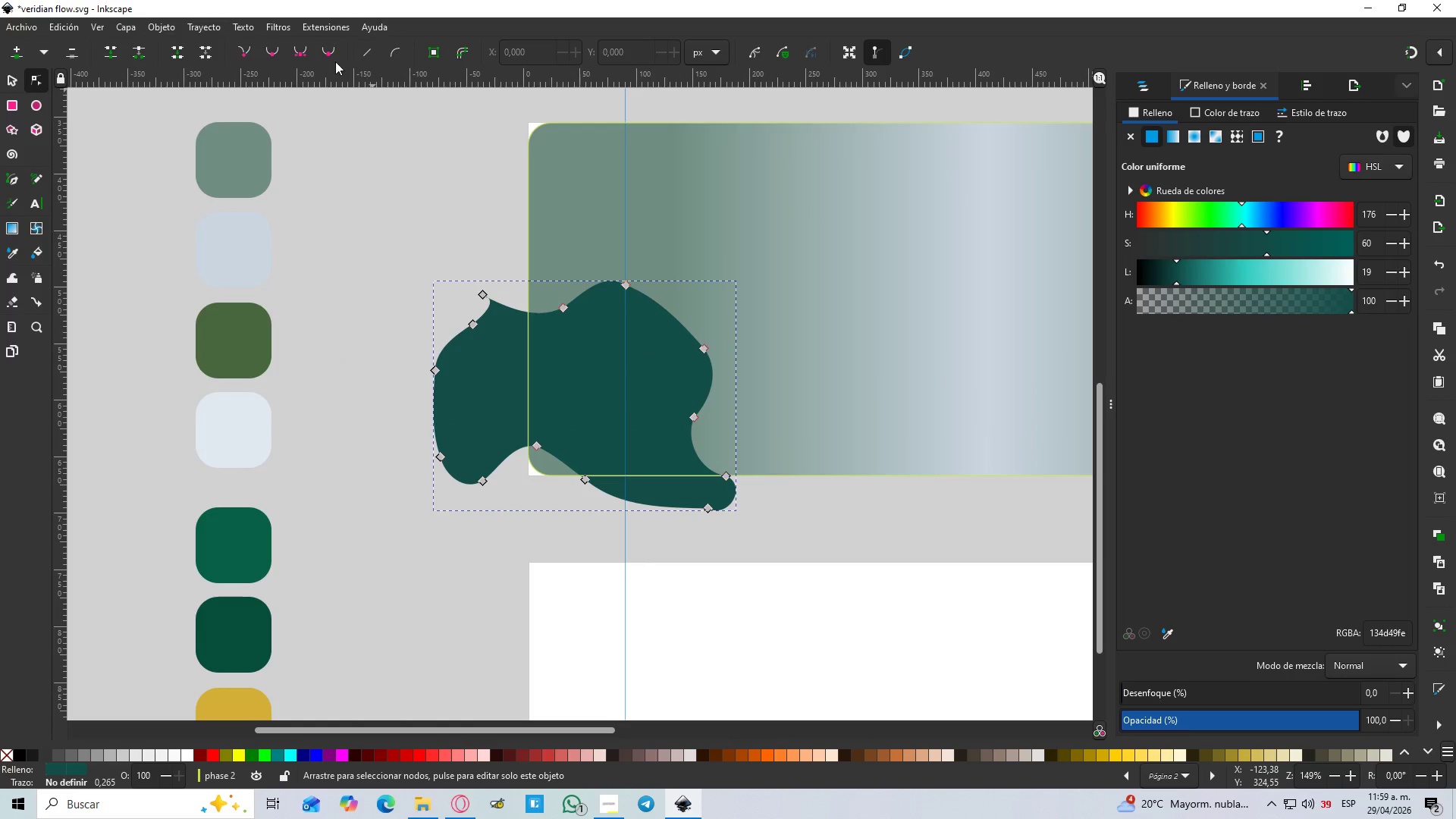 
left_click([333, 55])
 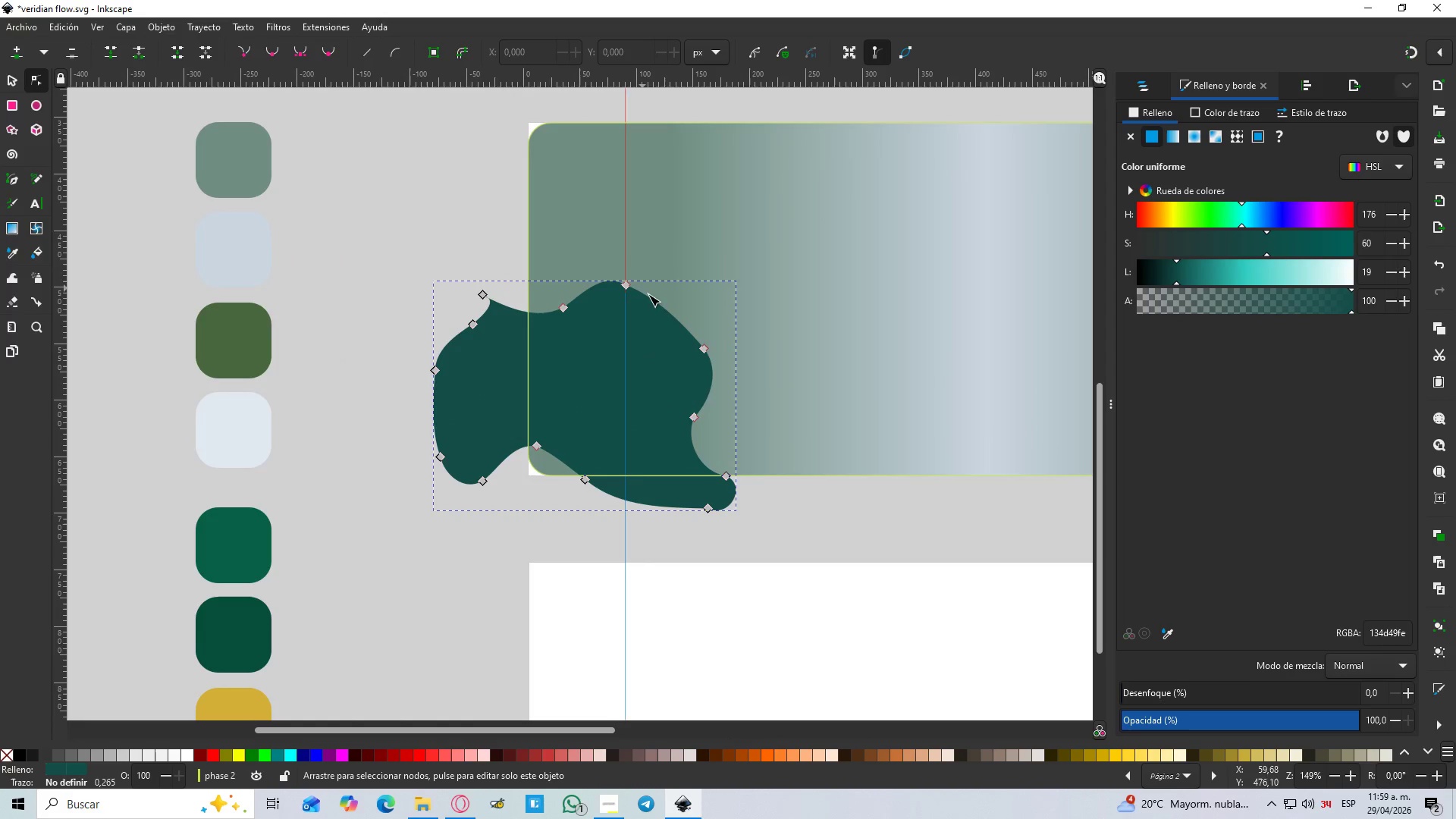 
hold_key(key=ControlLeft, duration=0.39)
scroll: coordinate [655, 335], scroll_direction: up, amount: 2.0
 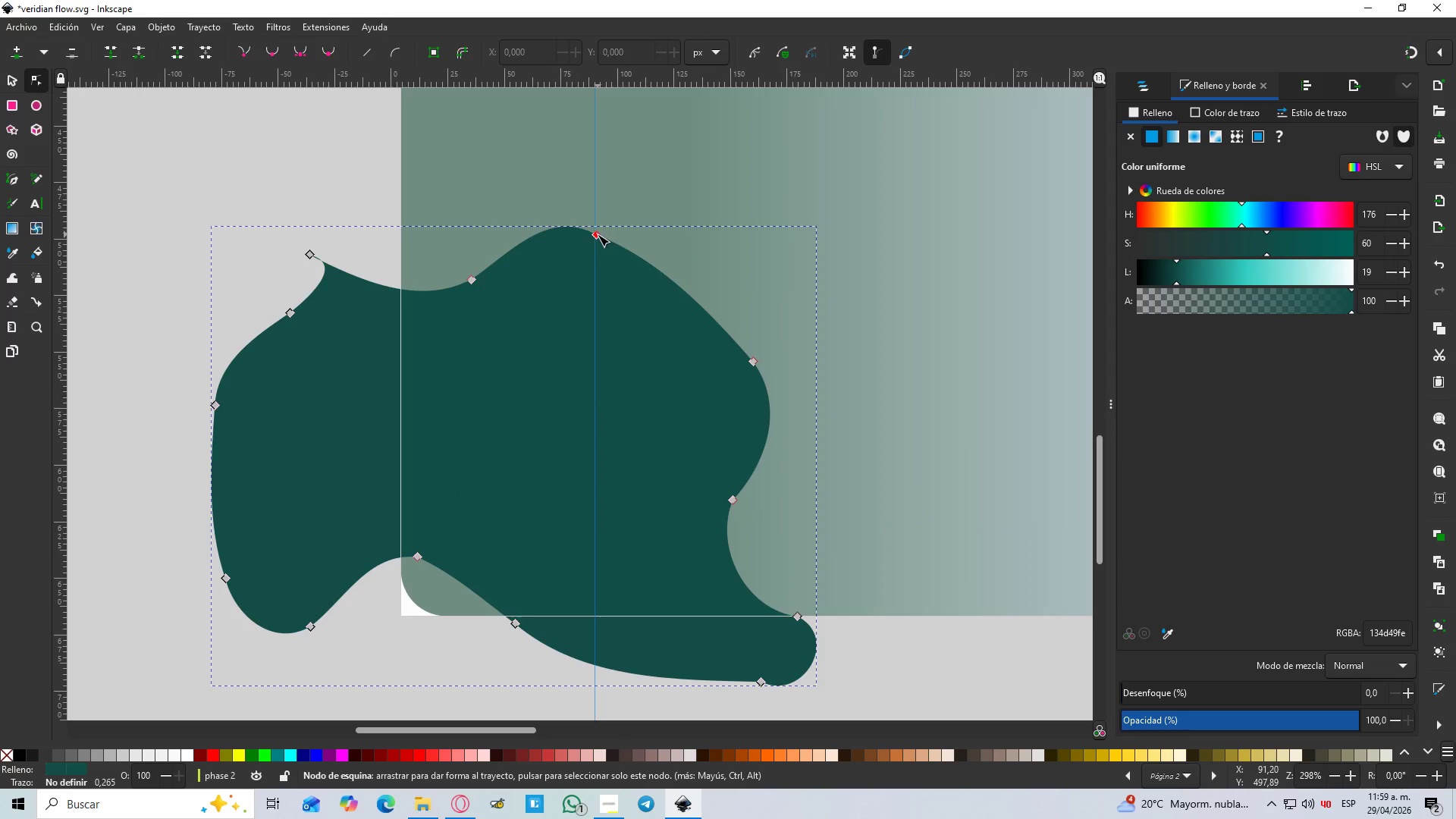 
left_click([598, 234])
 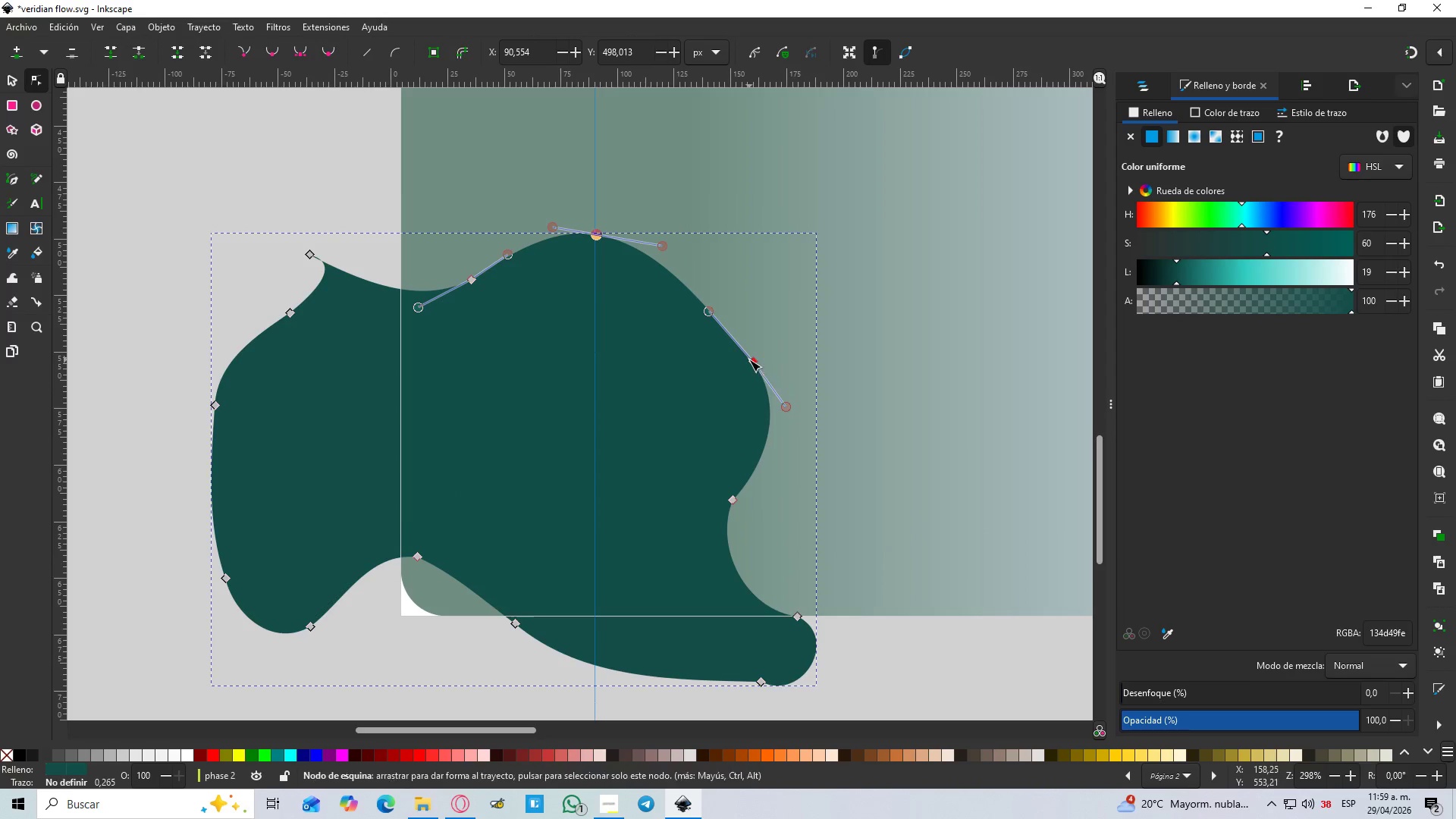 
left_click([329, 46])
 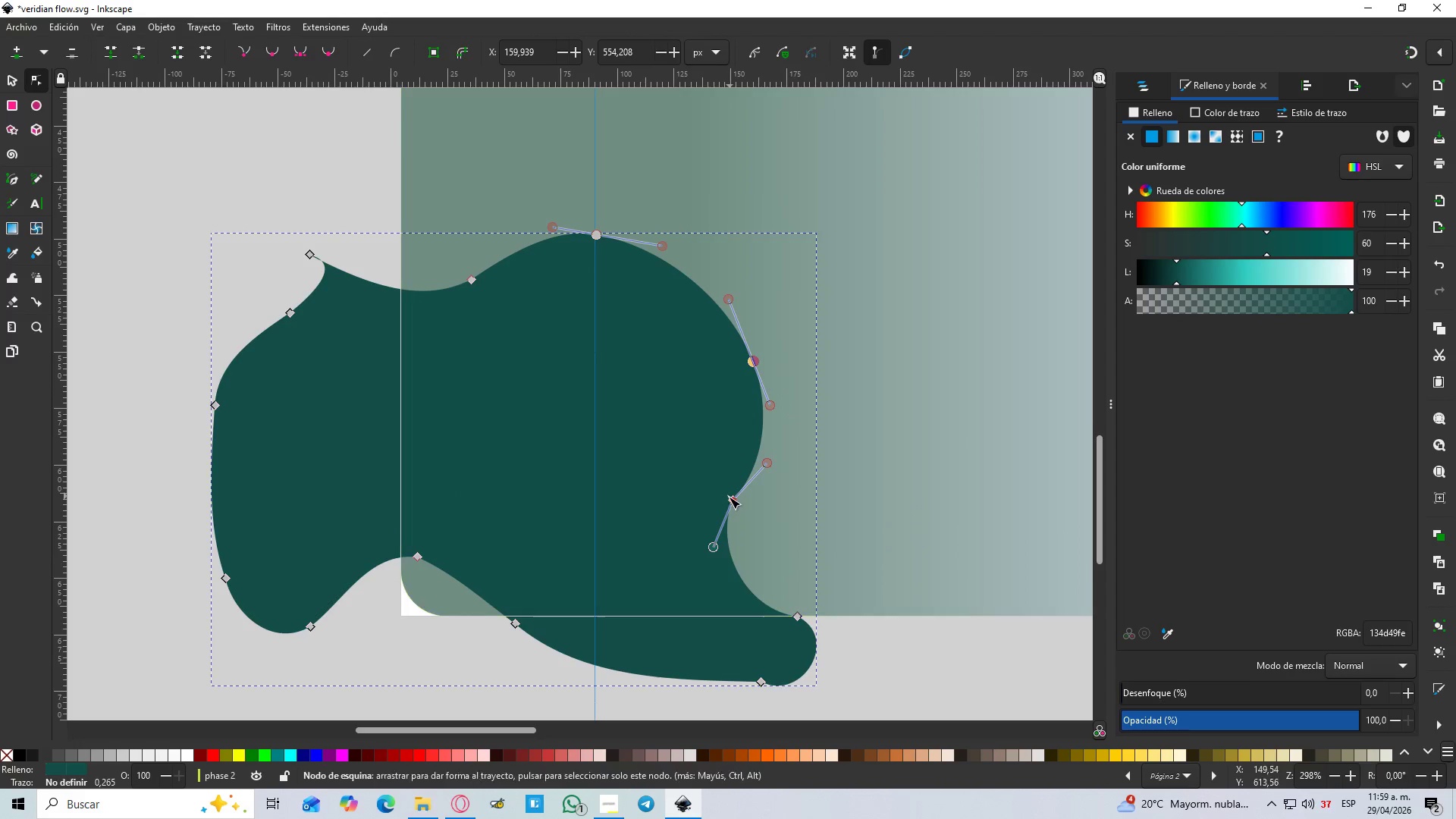 
left_click([731, 501])
 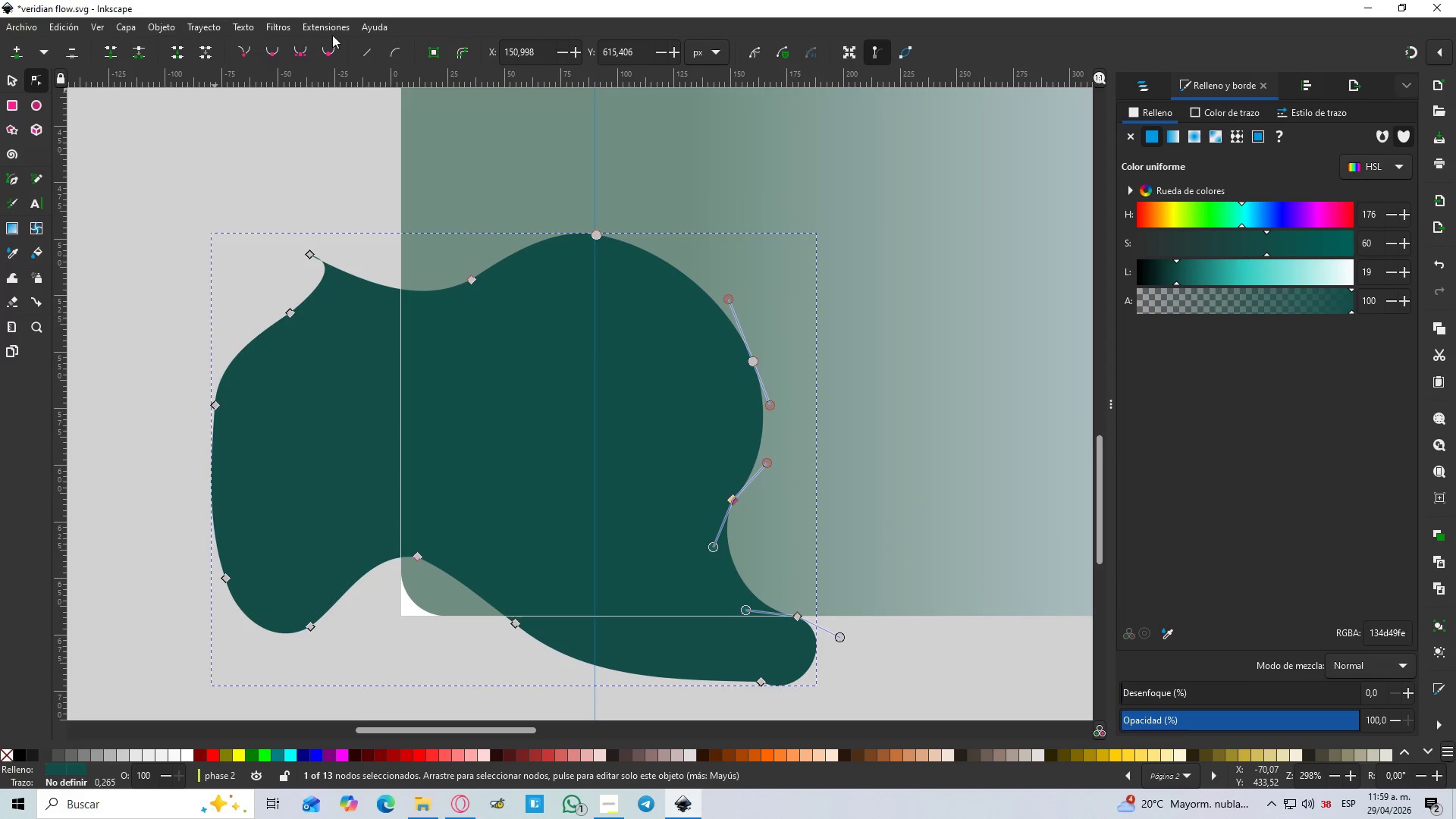 
left_click([330, 59])
 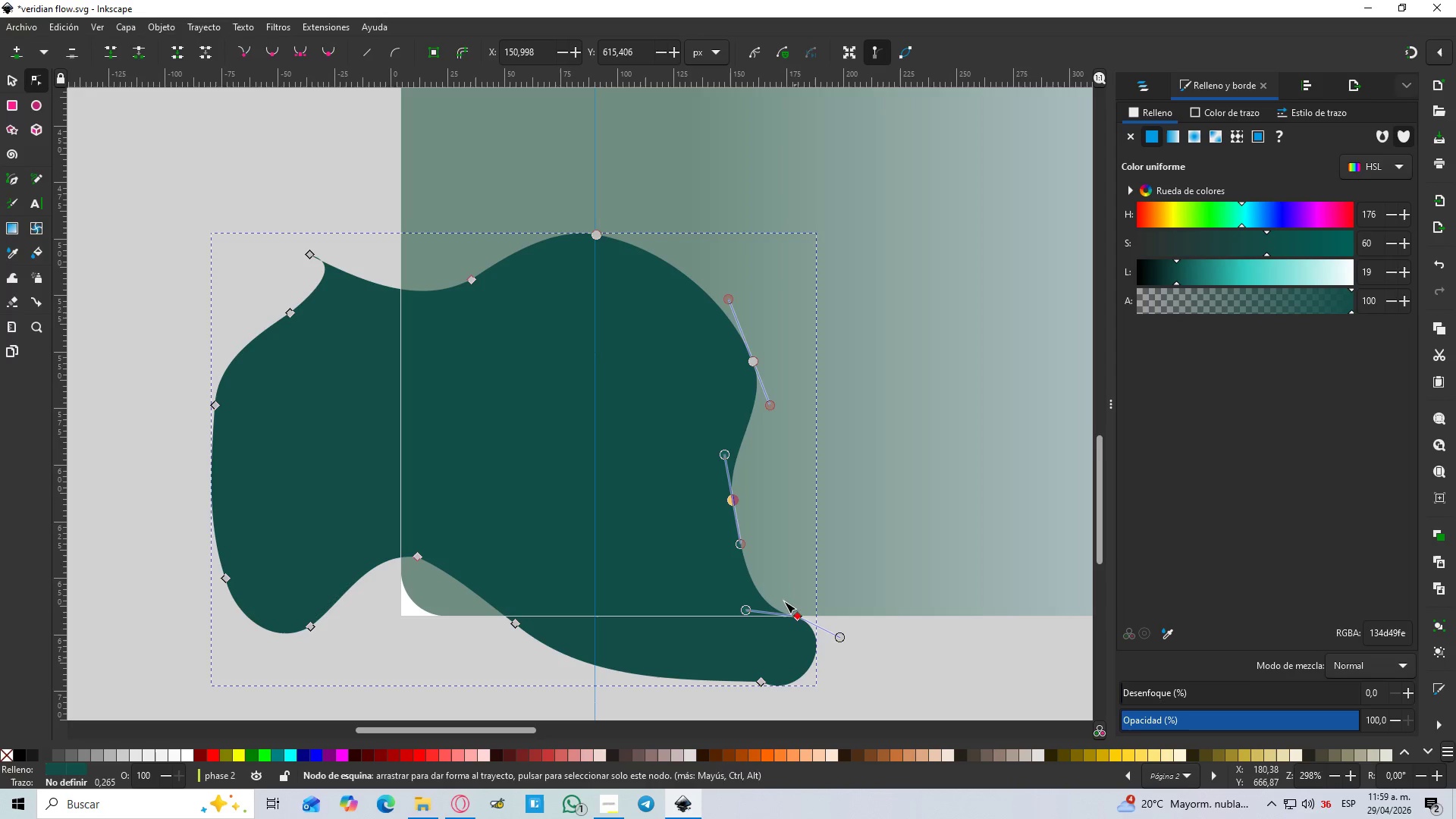 
left_click([421, 561])
 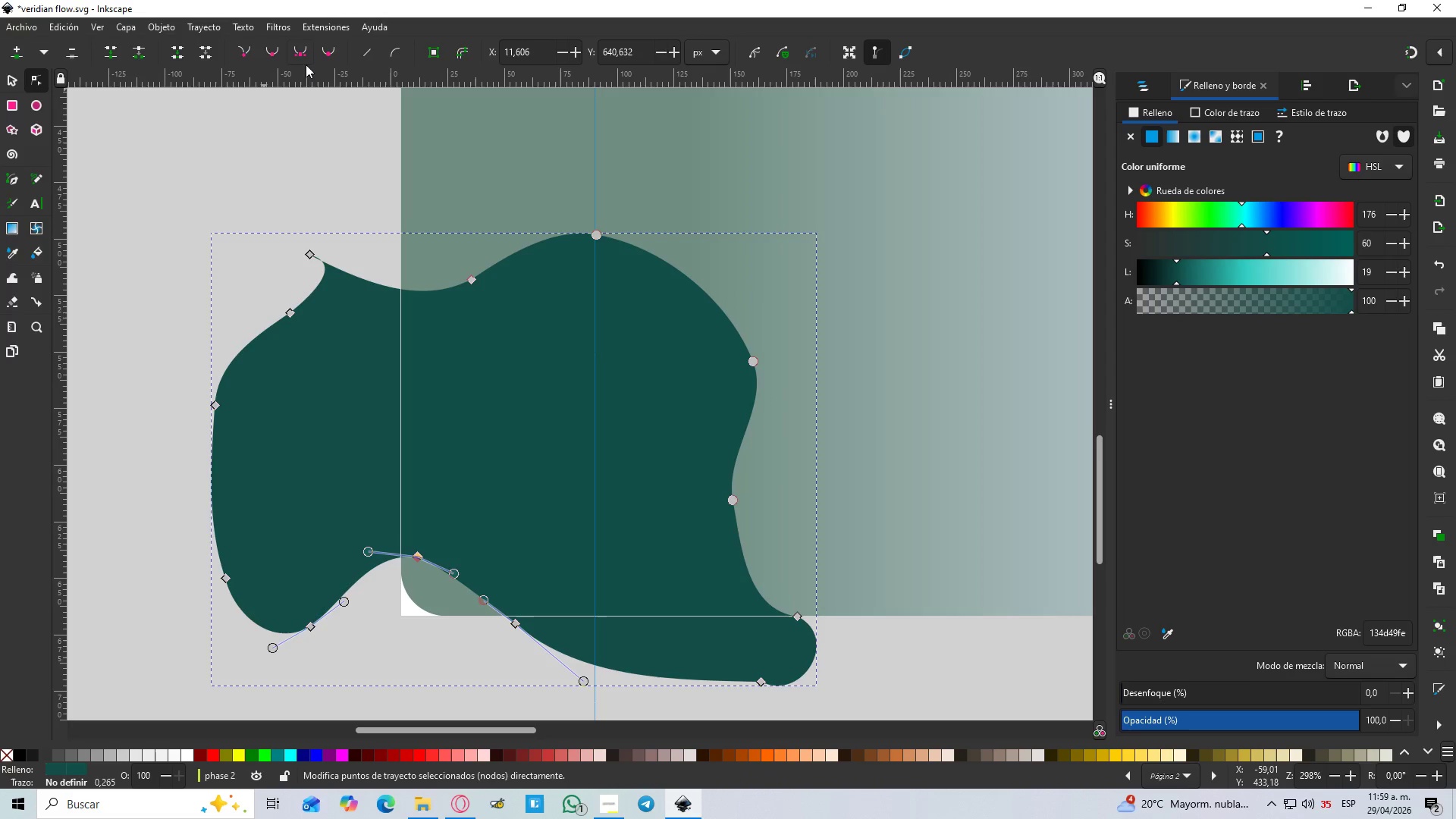 
left_click([328, 48])
 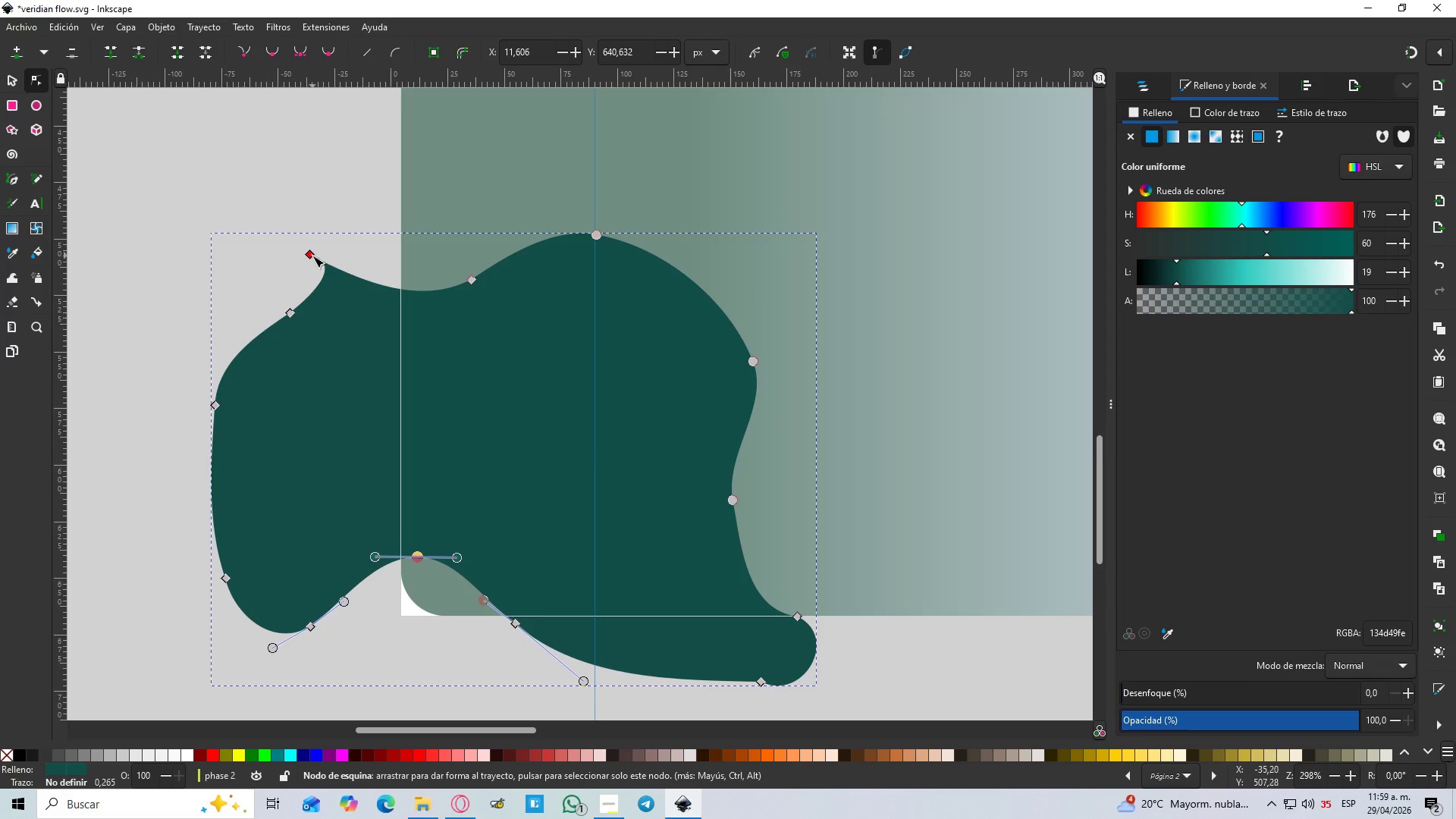 
left_click([312, 256])
 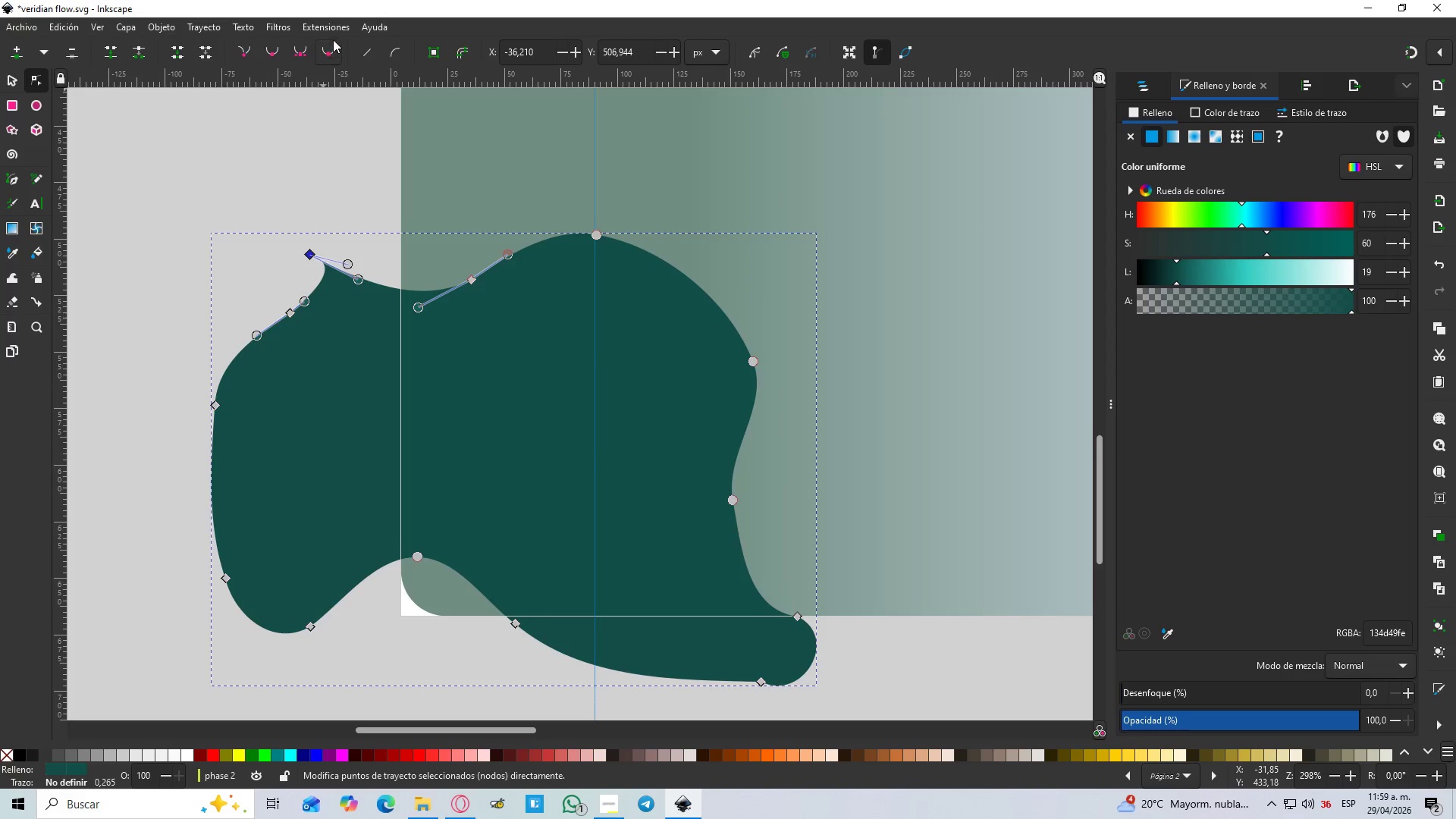 
left_click([330, 55])
 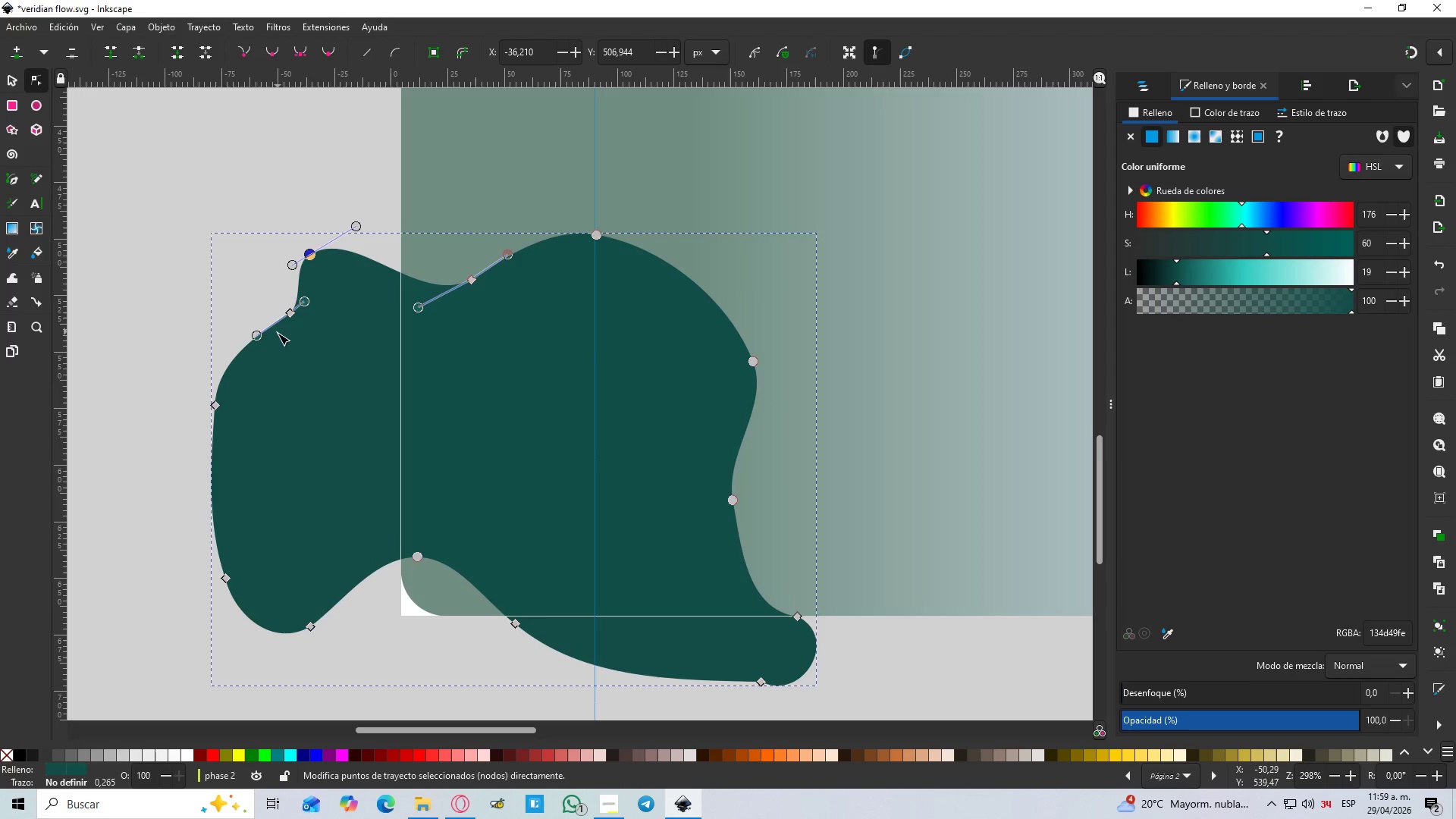 
hold_key(key=ControlLeft, duration=0.66)
scroll: coordinate [284, 318], scroll_direction: down, amount: 3.0
 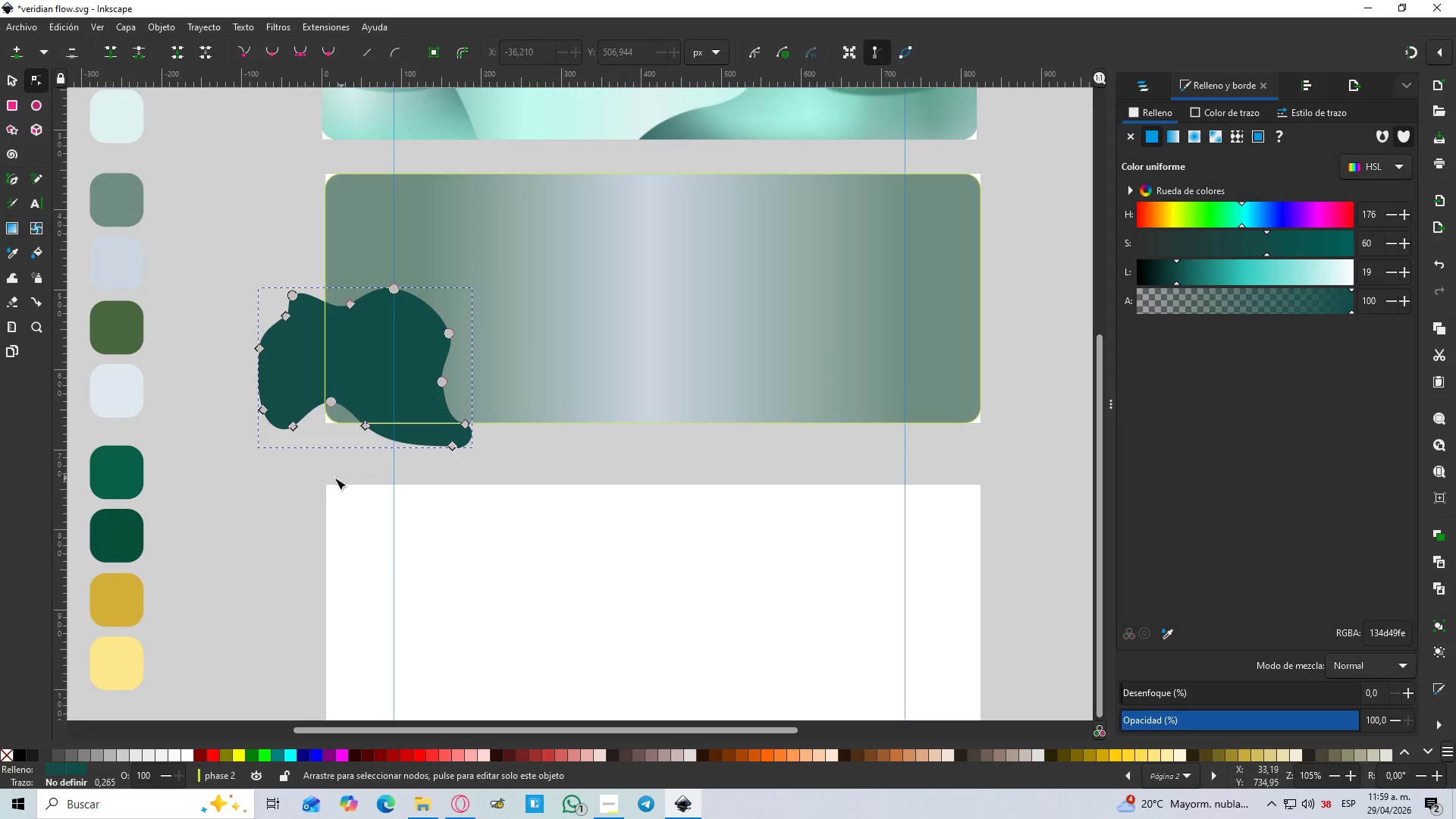 
double_click([278, 508])
 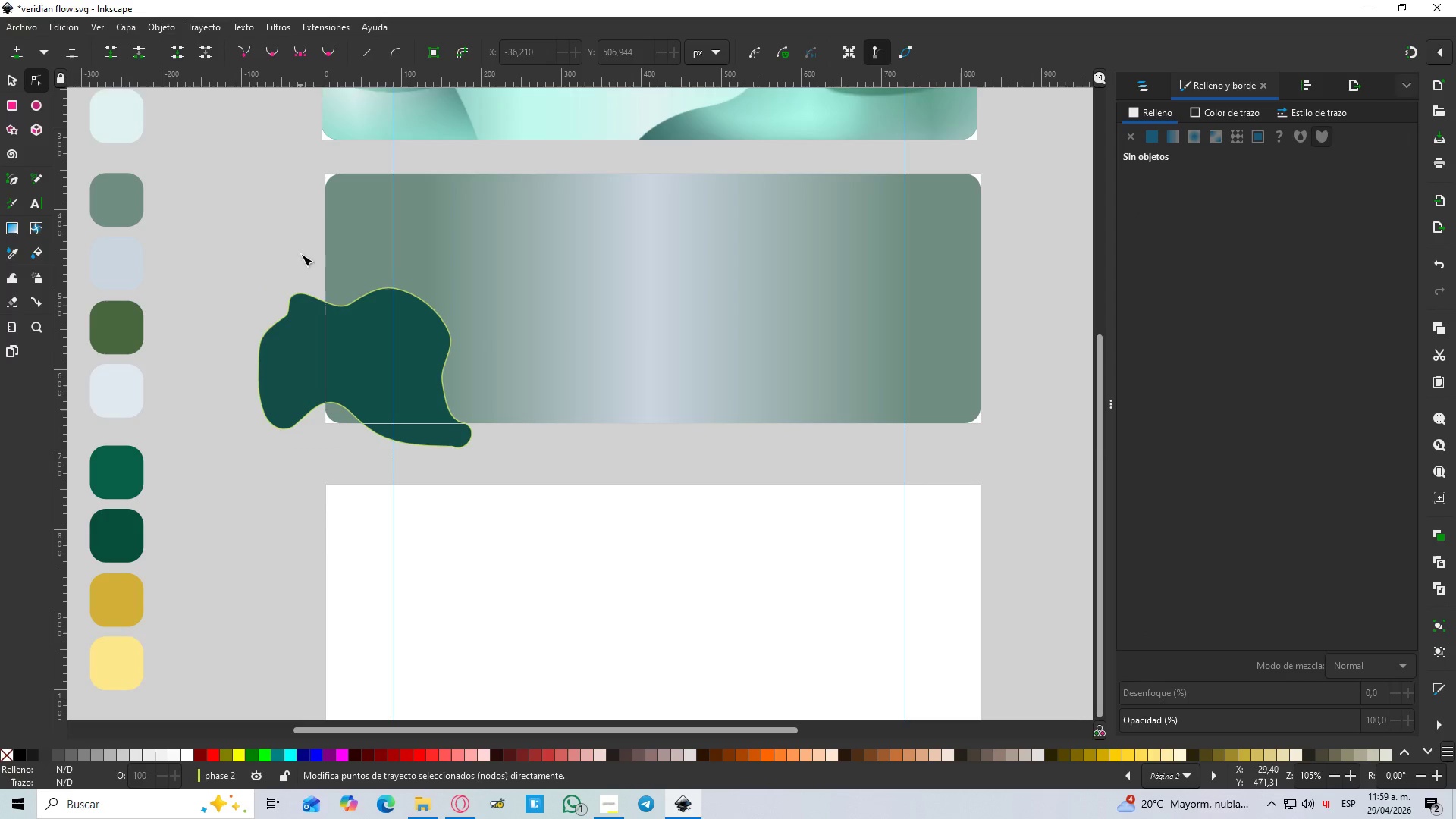 
scroll: coordinate [306, 209], scroll_direction: up, amount: 2.0
 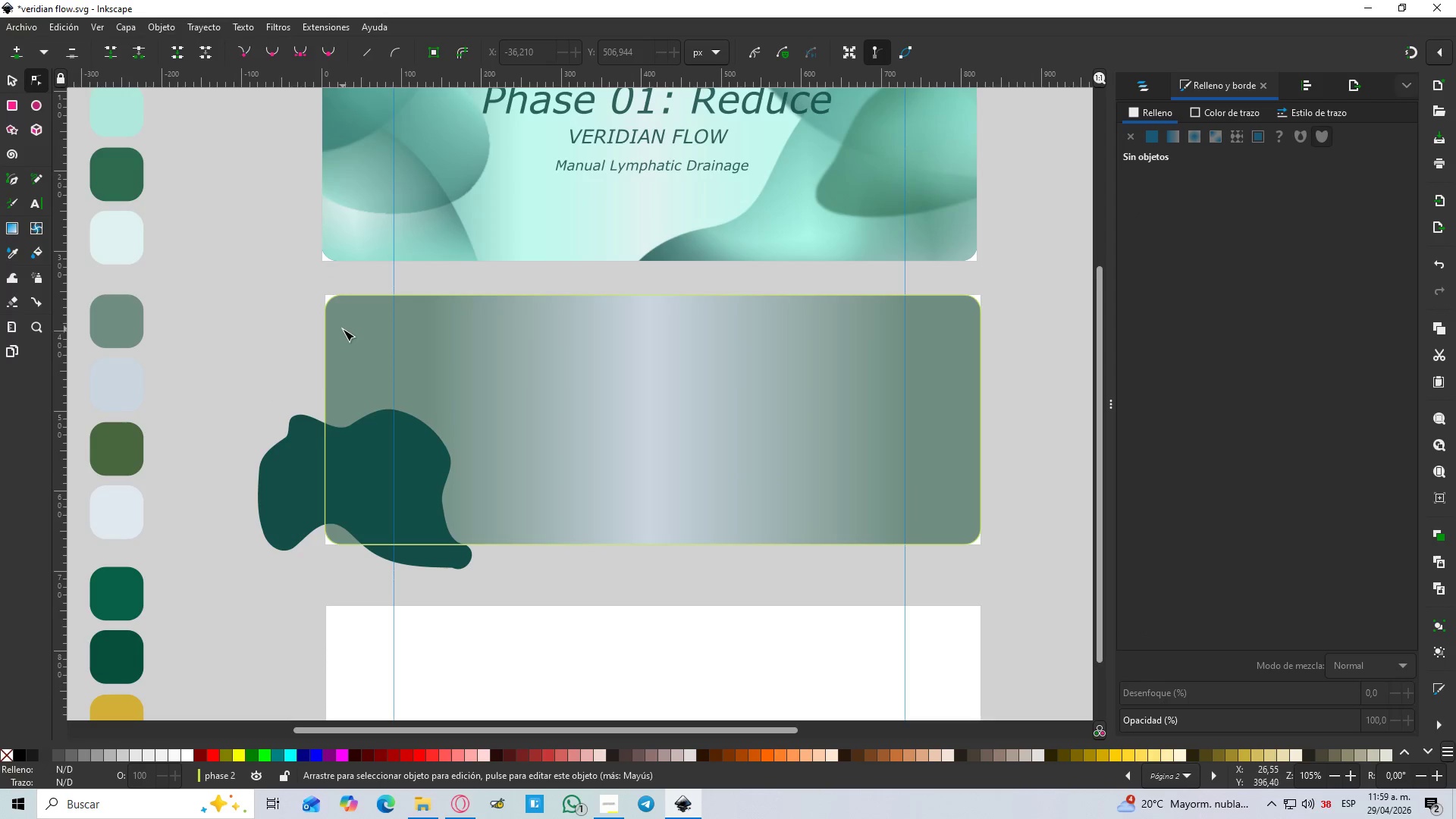 
hold_key(key=ControlLeft, duration=0.47)
scroll: coordinate [334, 322], scroll_direction: up, amount: 1.0
 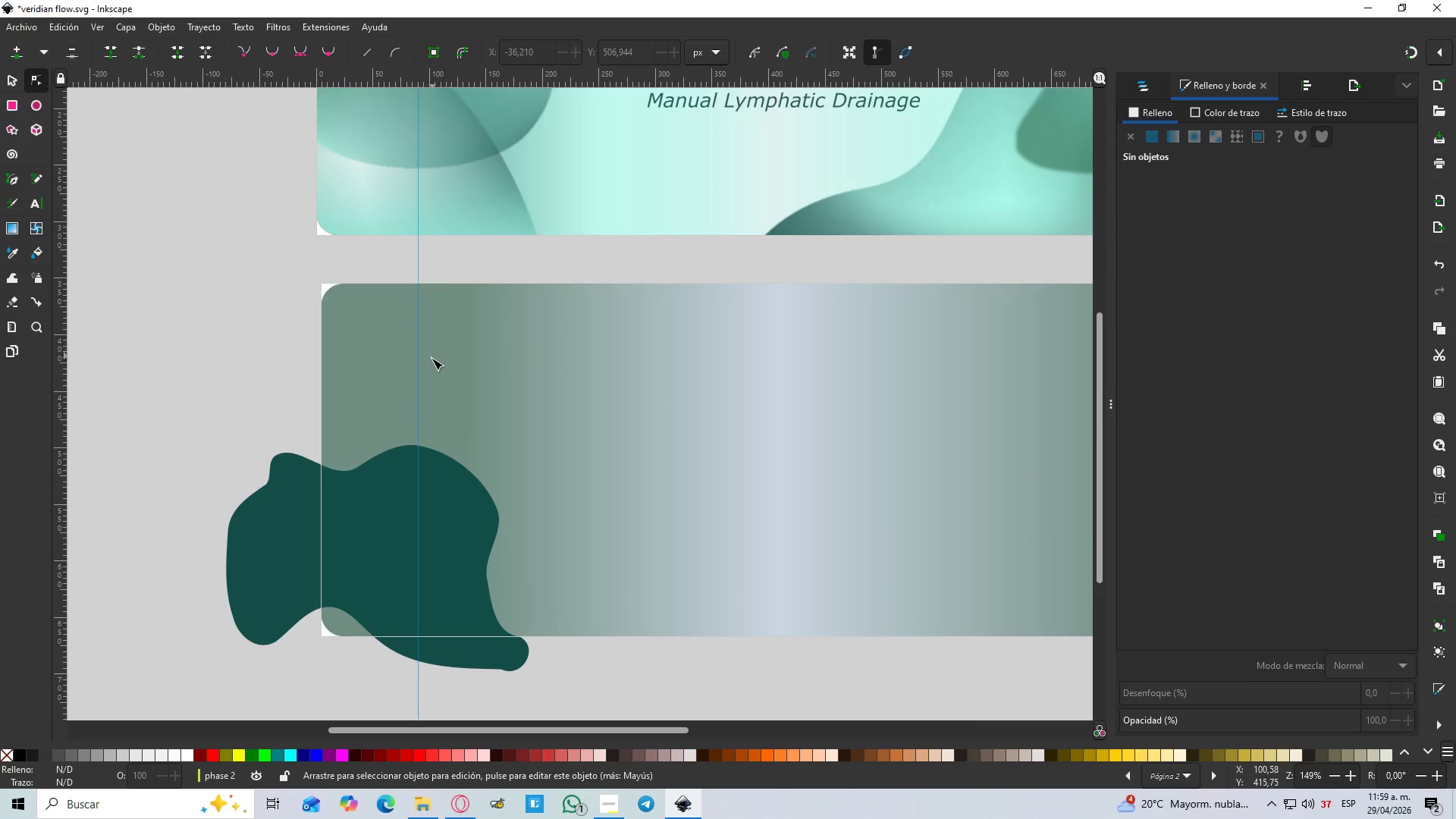 
key(P)
 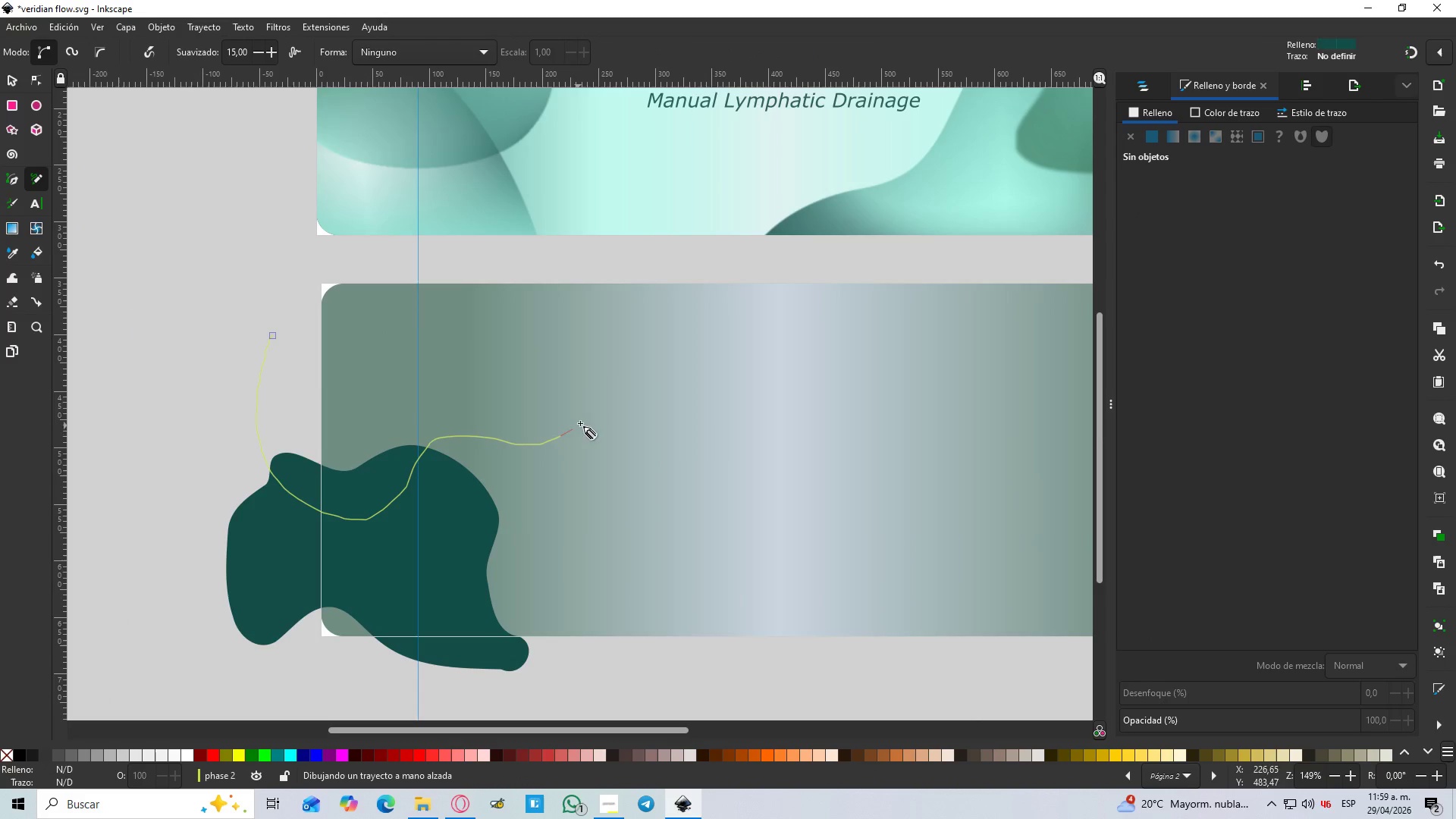 
wait(8.34)
 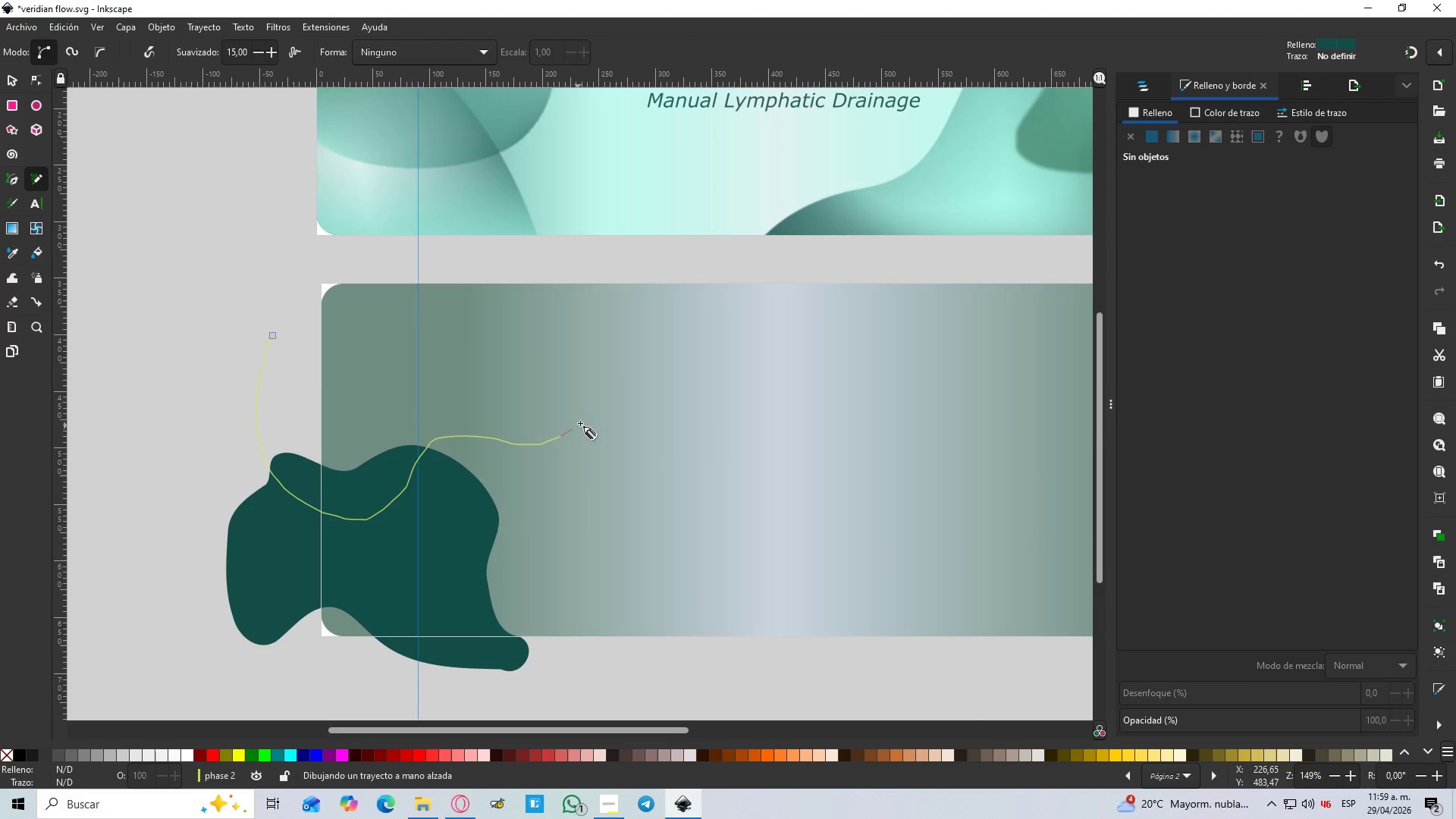 
left_click([33, 77])
 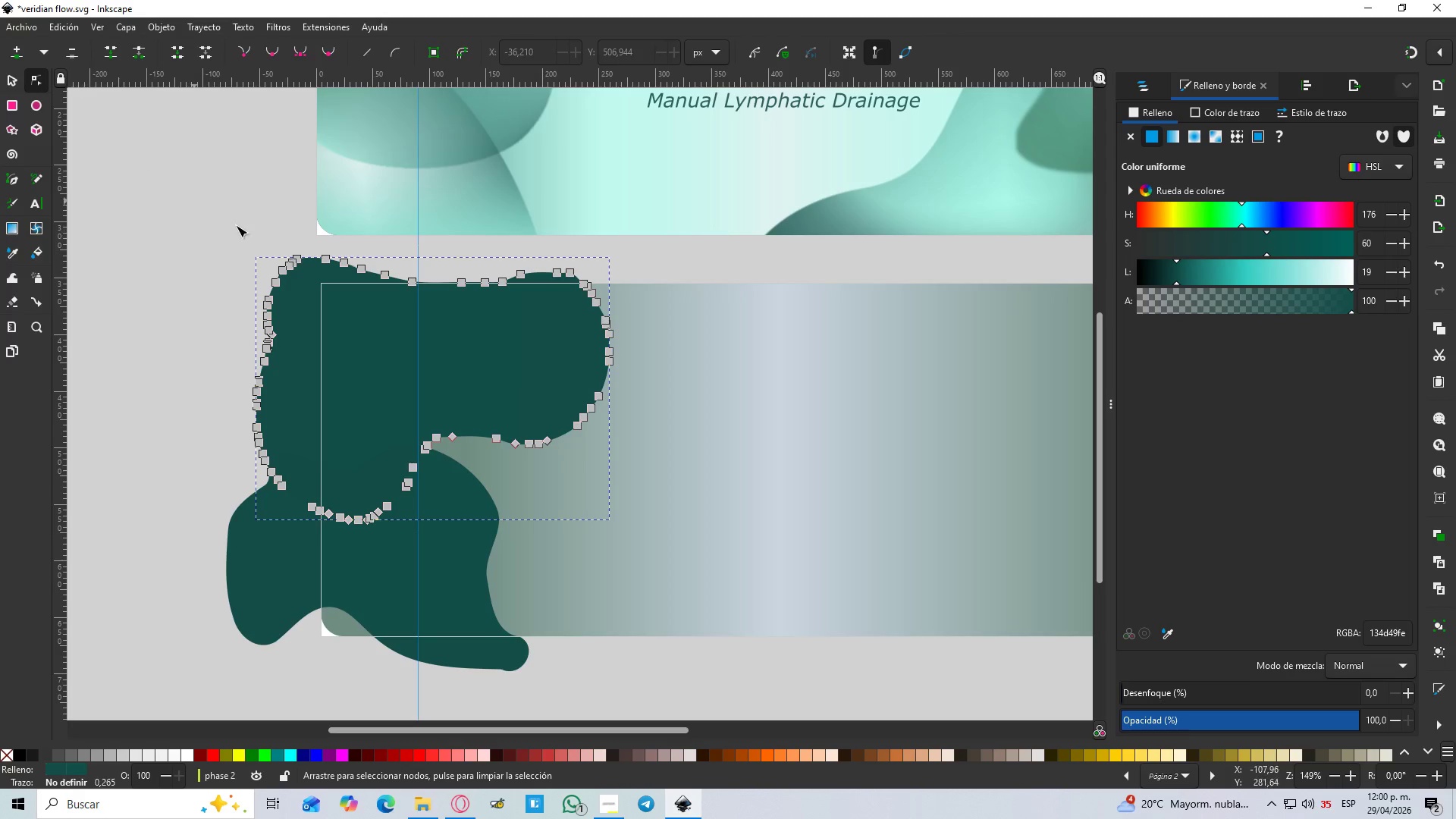 
key(Control+L)
 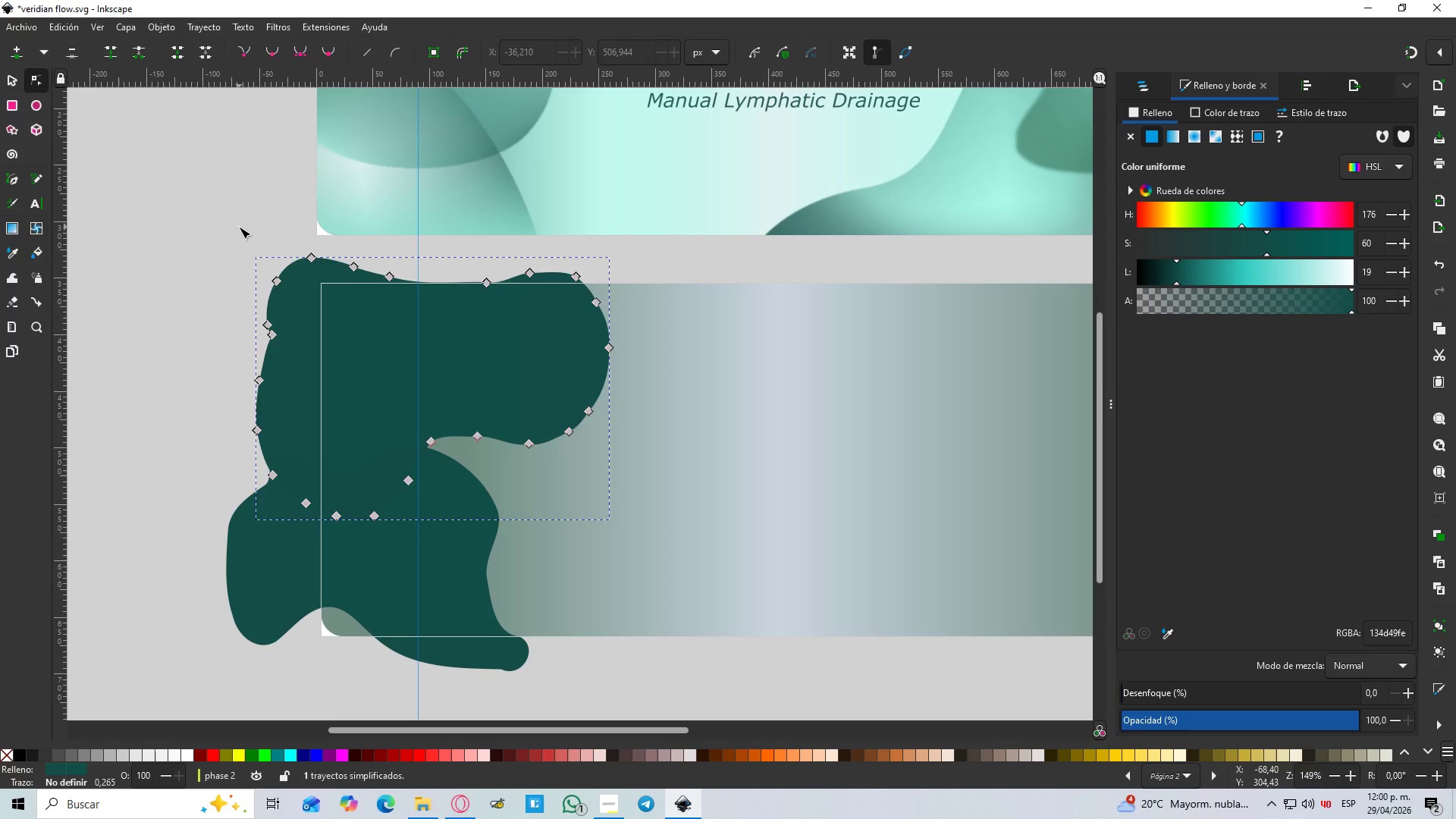 
key(Control+L)
 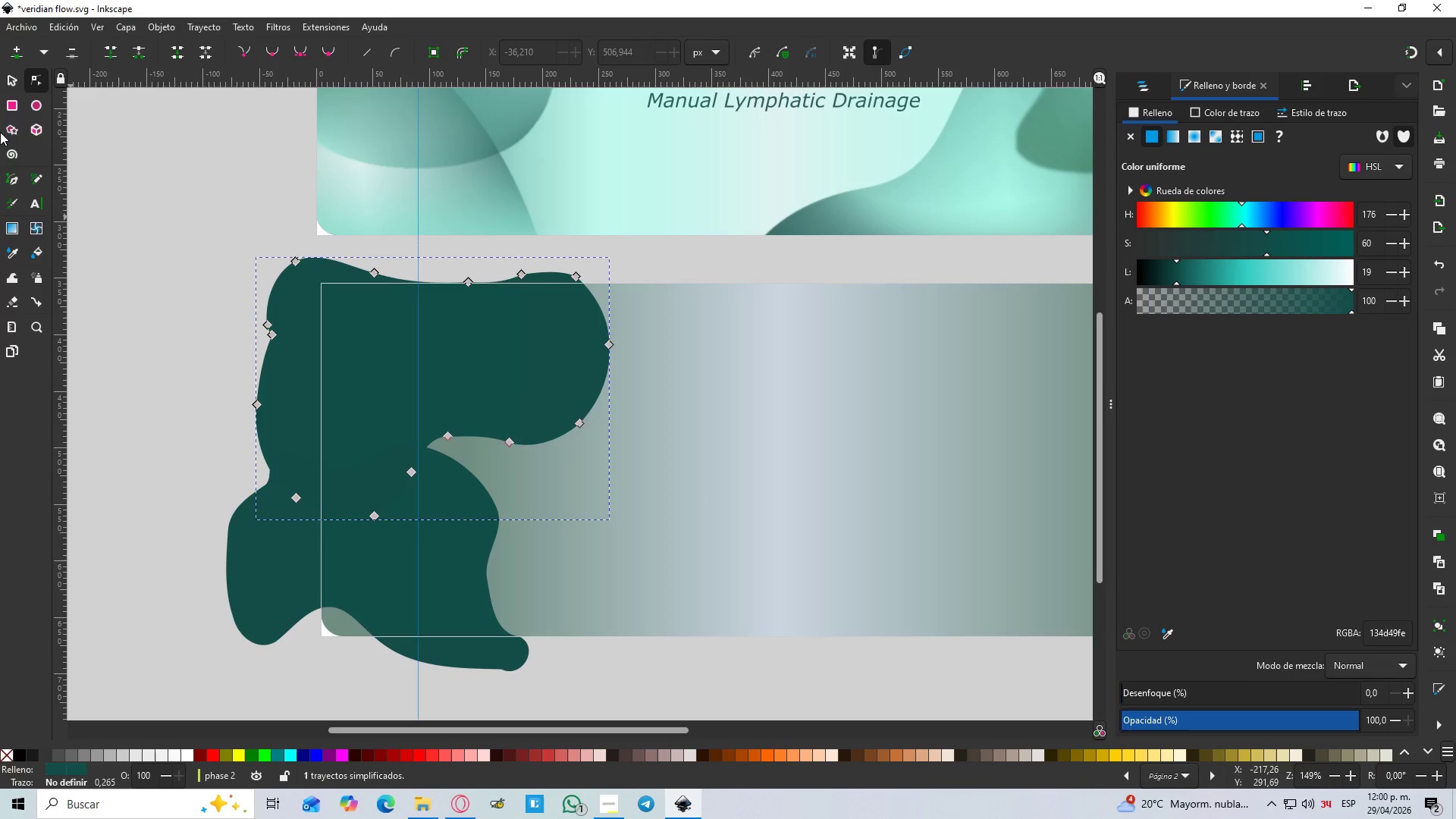 
left_click([14, 80])
 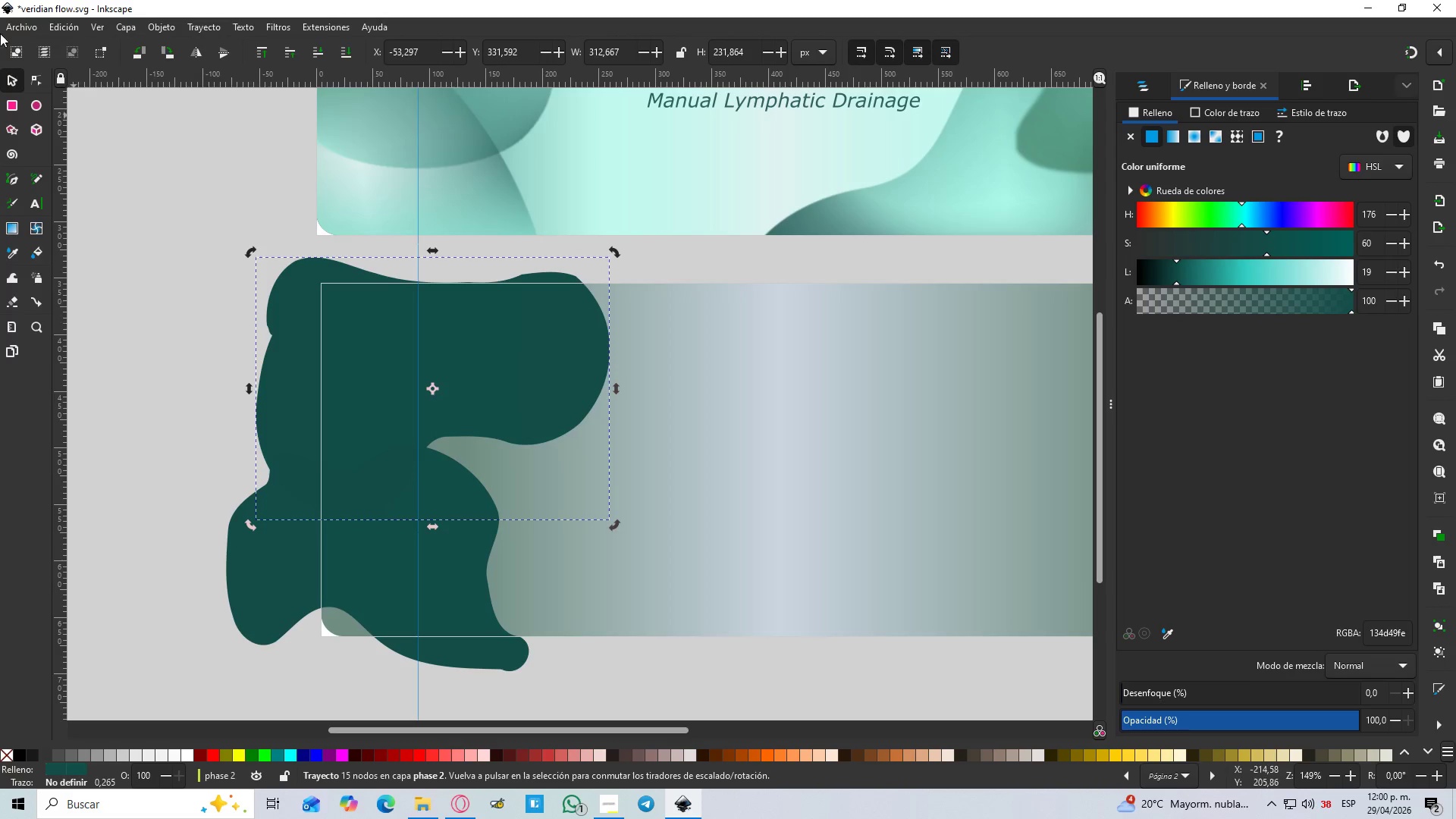 
left_click([36, 80])
 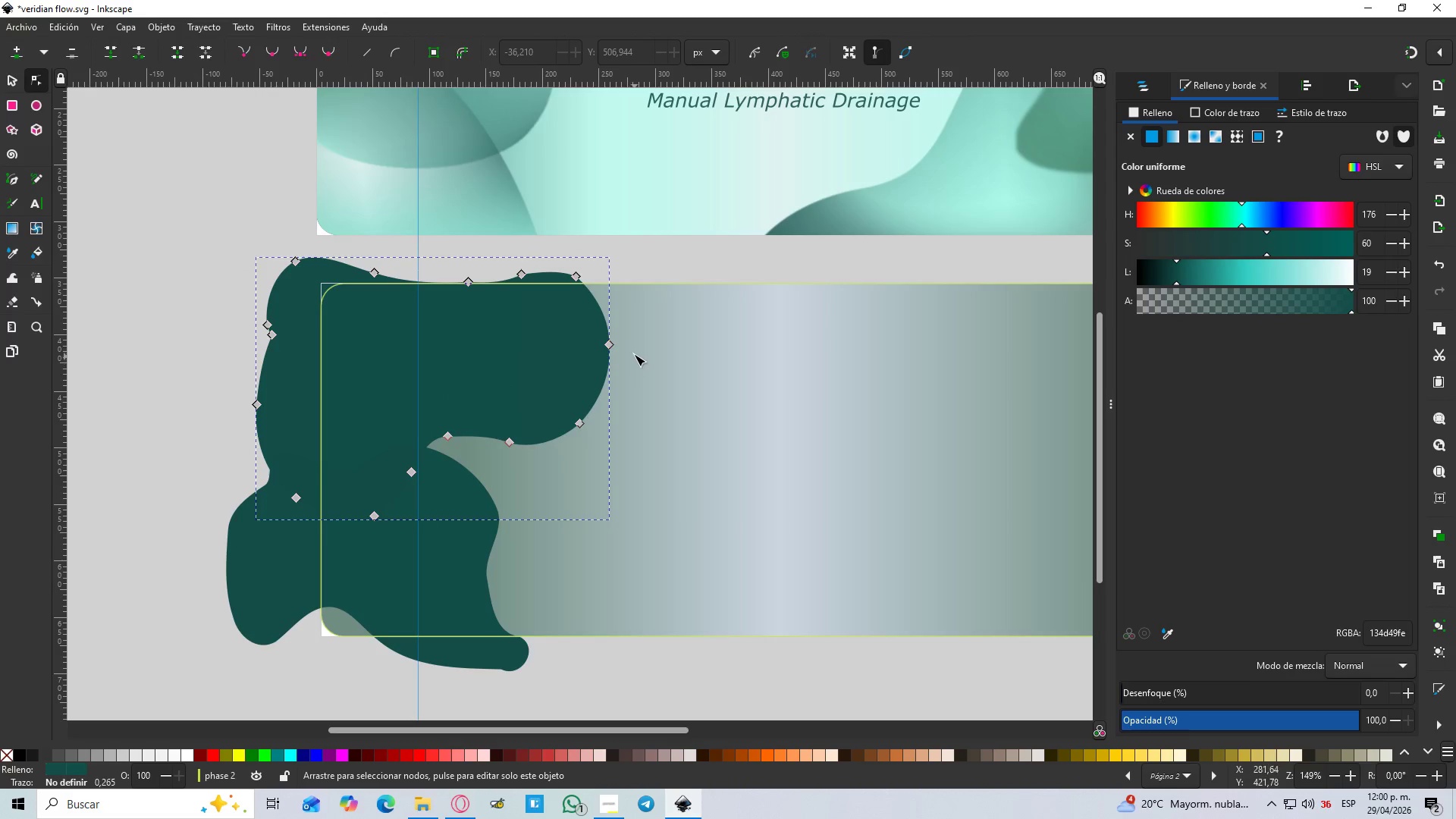 
left_click([607, 345])
 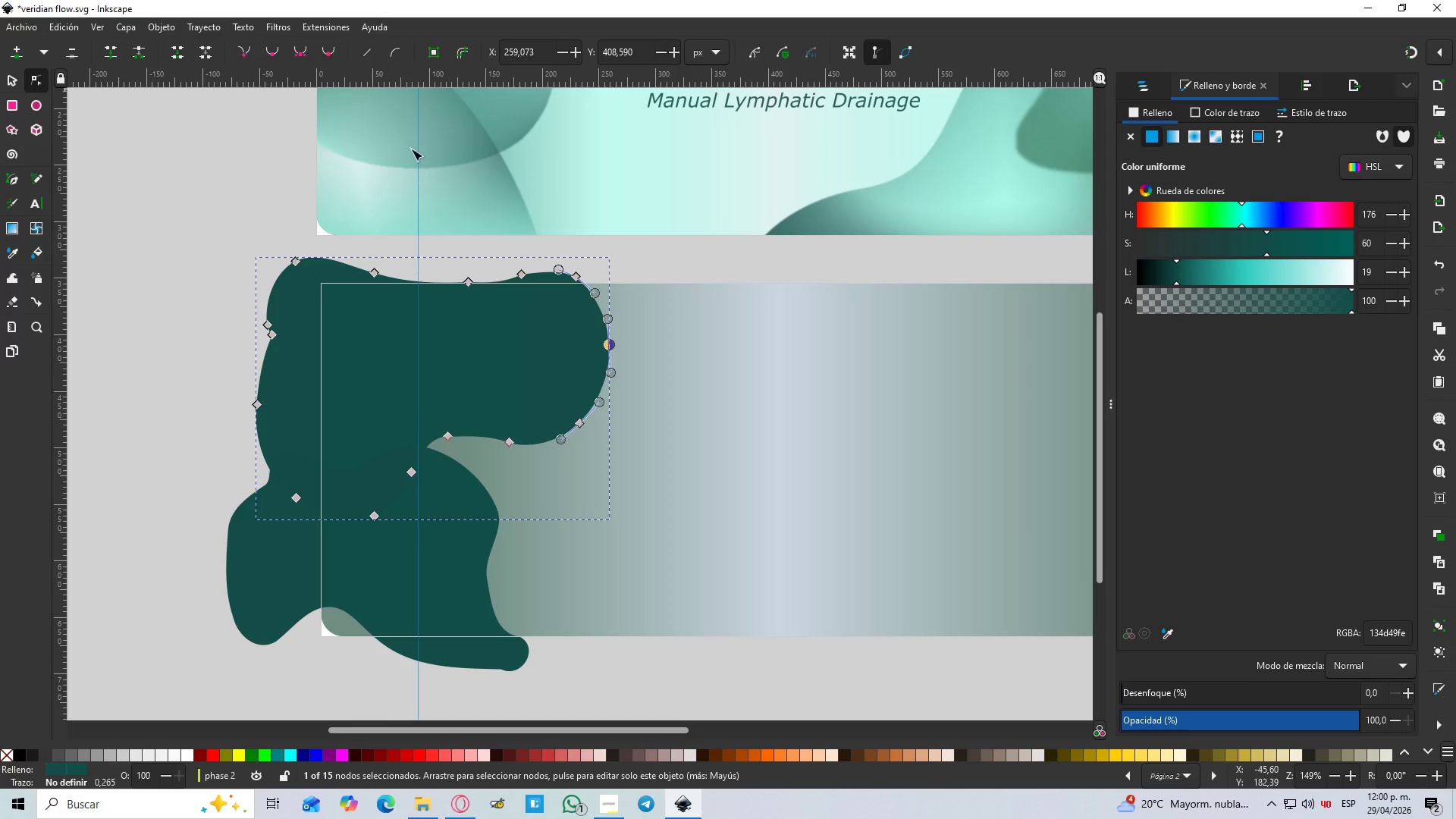 
hold_key(key=ControlLeft, duration=0.39)
scroll: coordinate [598, 426], scroll_direction: up, amount: 2.0
 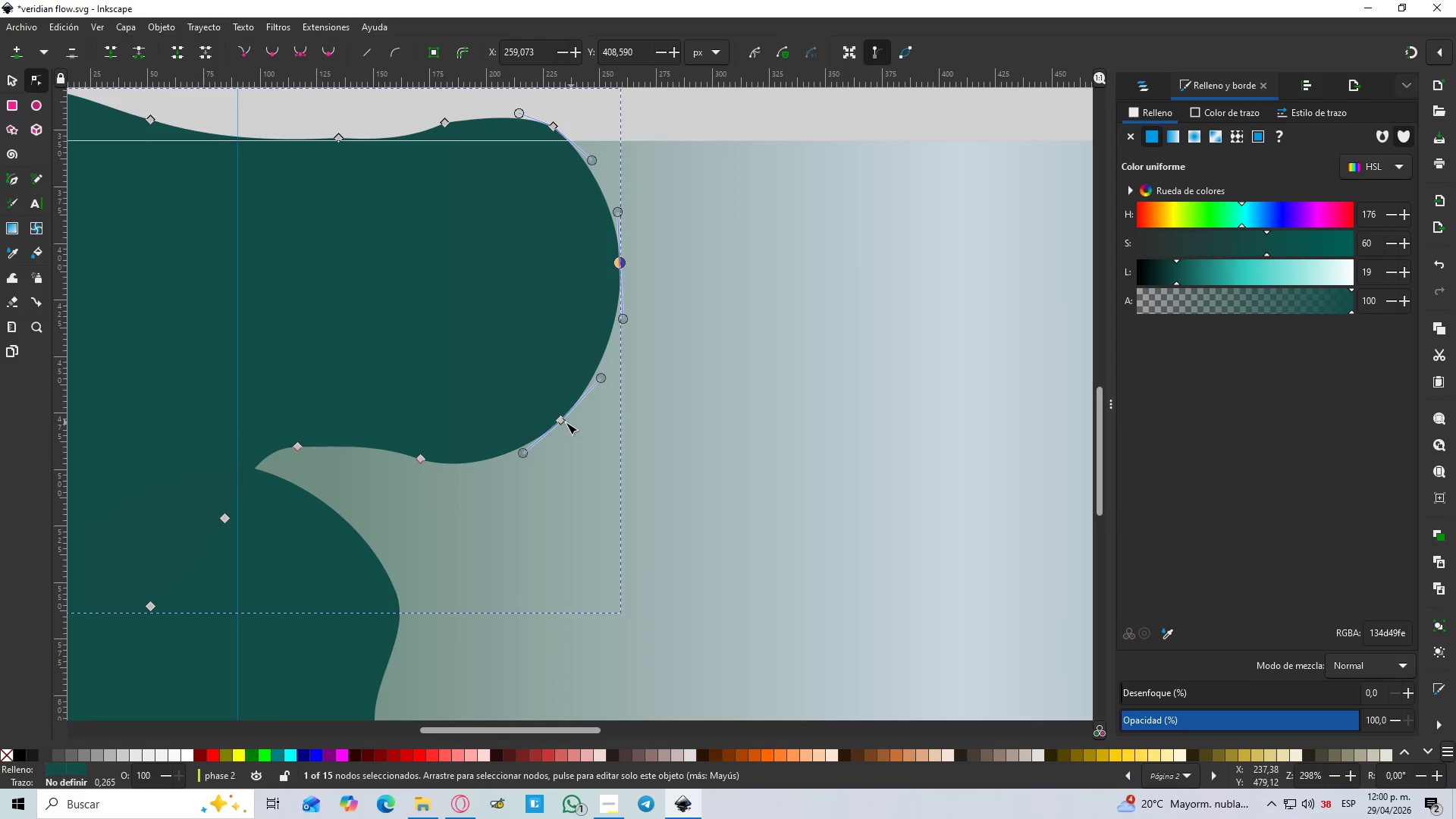 
left_click([561, 422])
 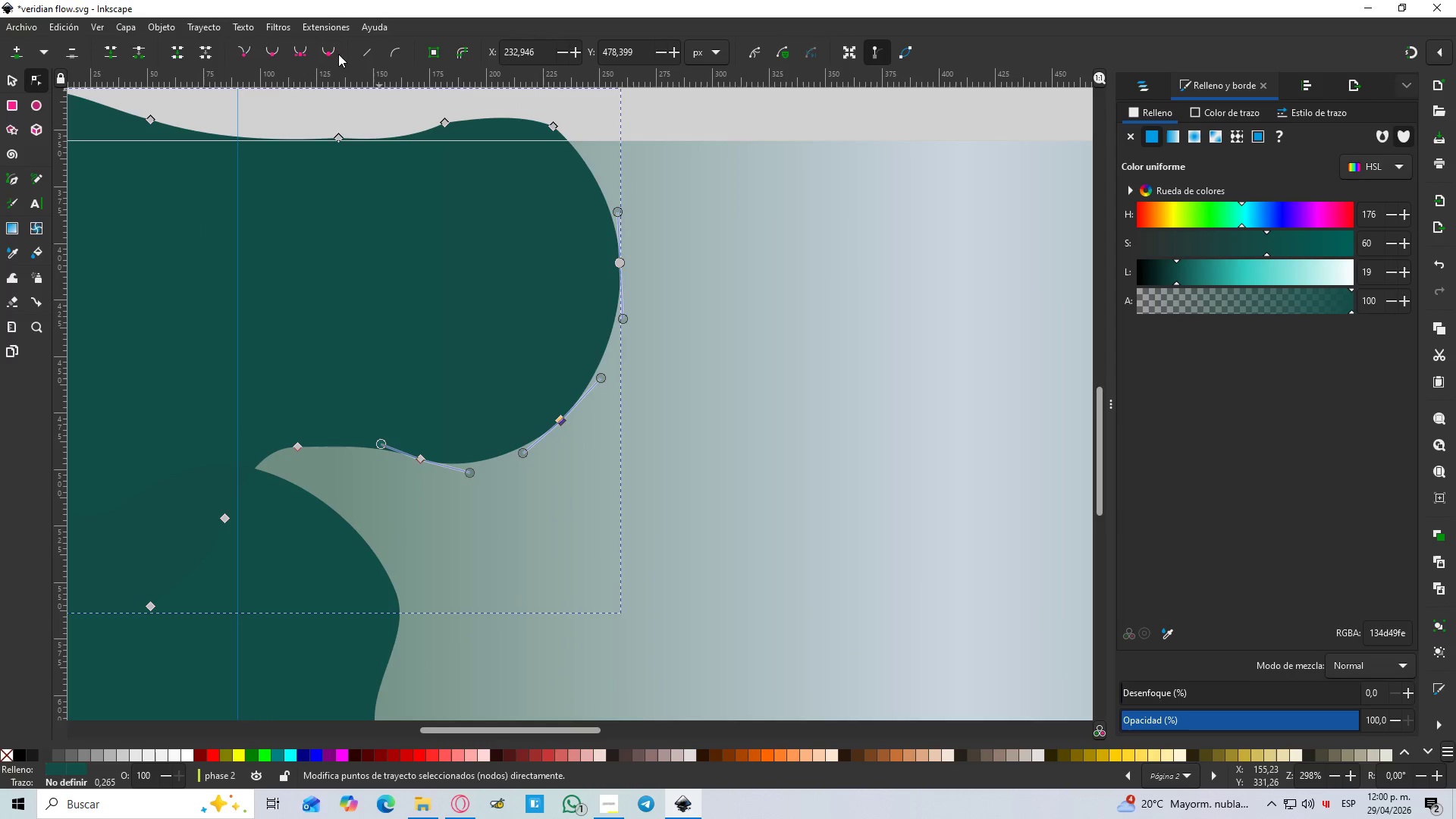 
left_click([326, 51])
 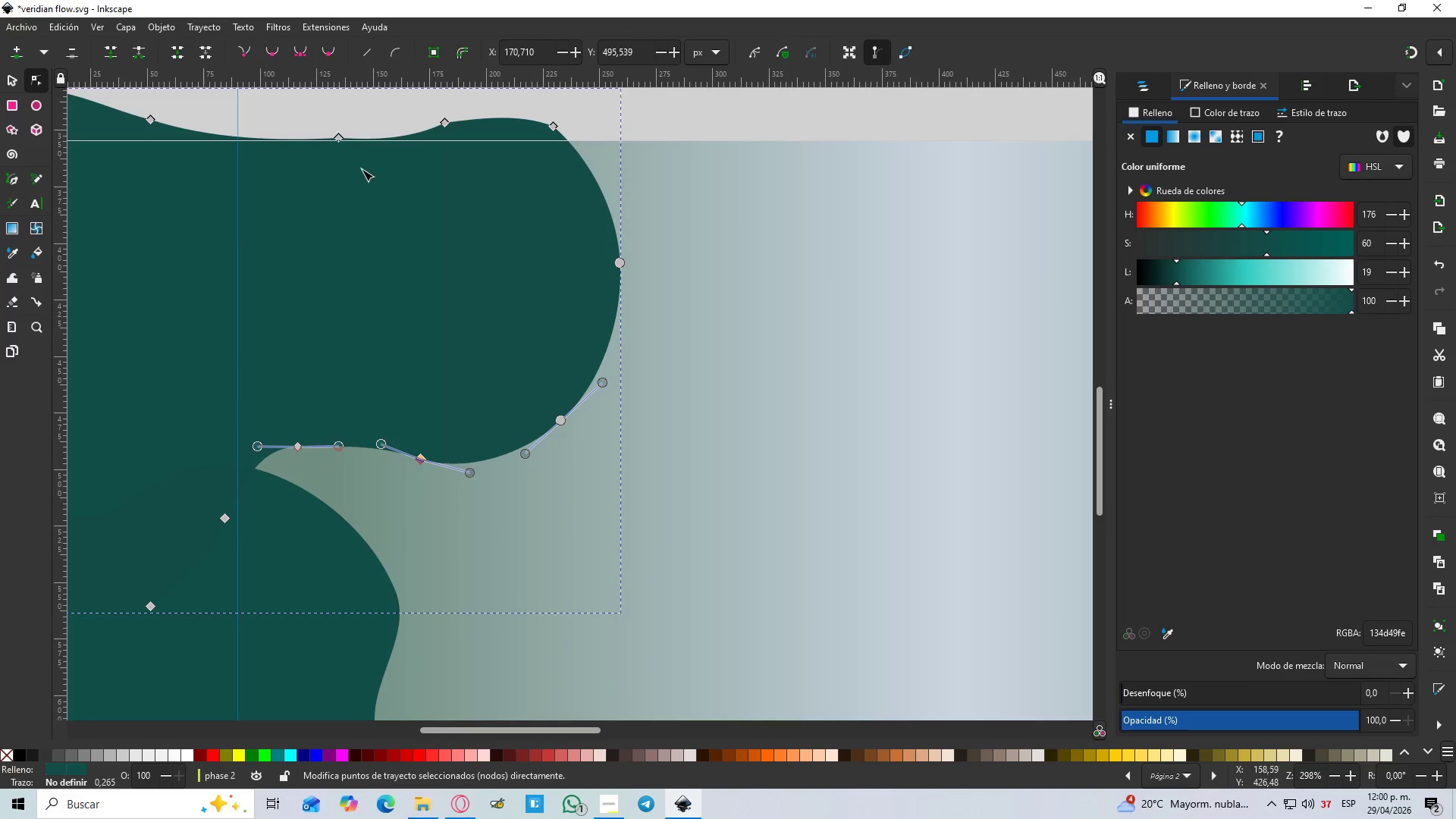 
left_click([332, 54])
 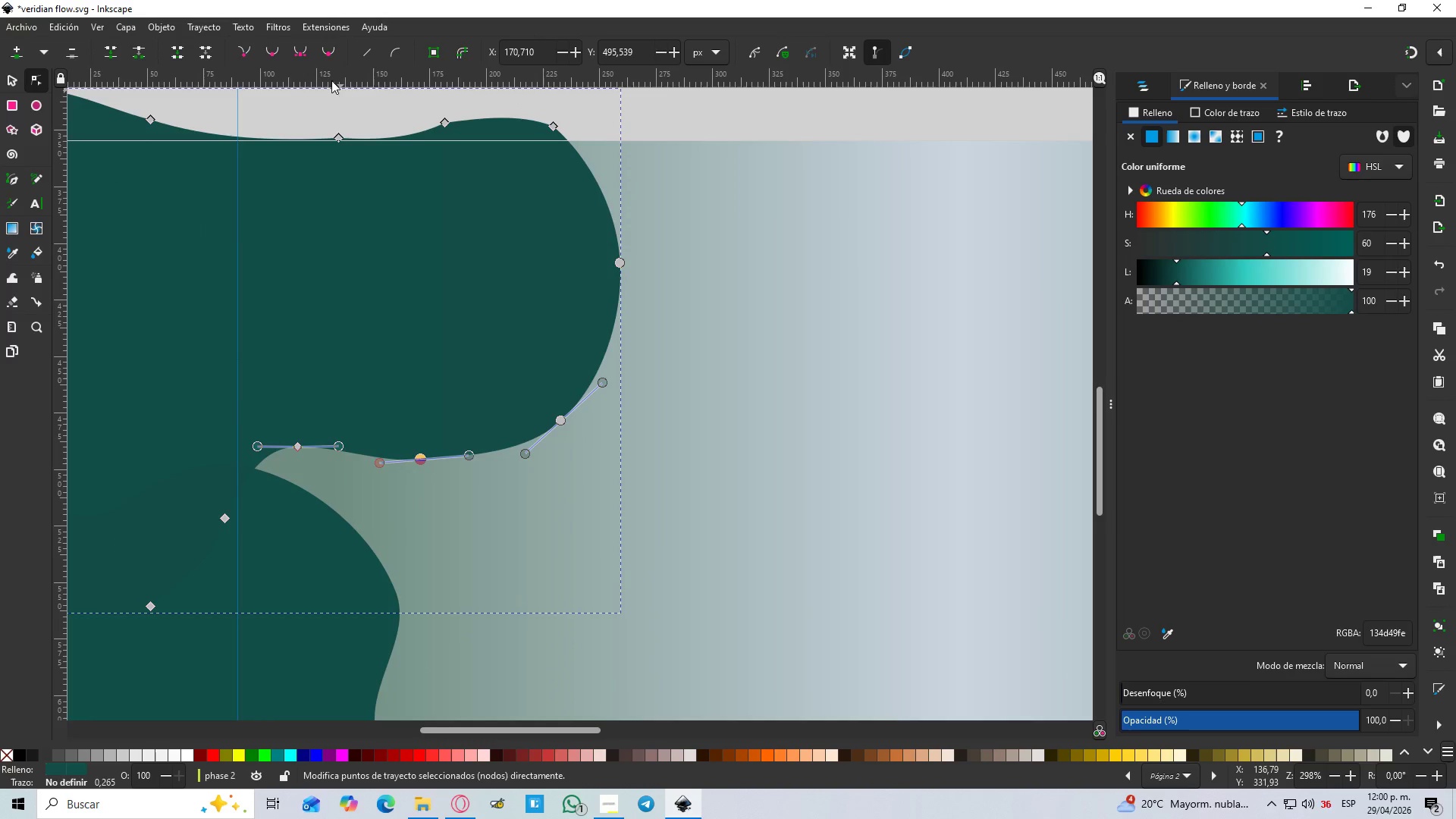 
hold_key(key=ControlLeft, duration=1.06)
scroll: coordinate [329, 157], scroll_direction: down, amount: 2.0
 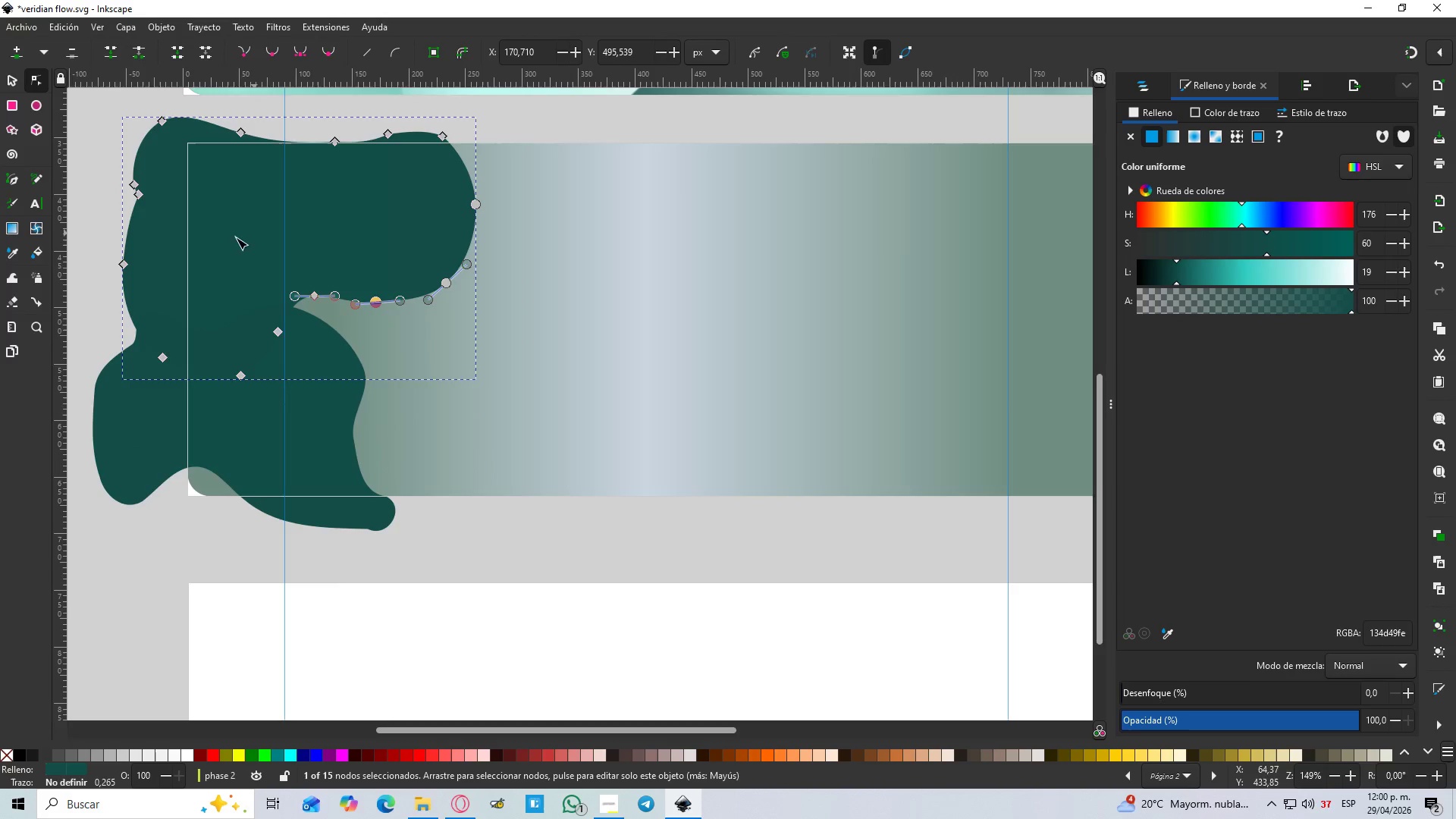 
scroll: coordinate [259, 249], scroll_direction: up, amount: 1.0
 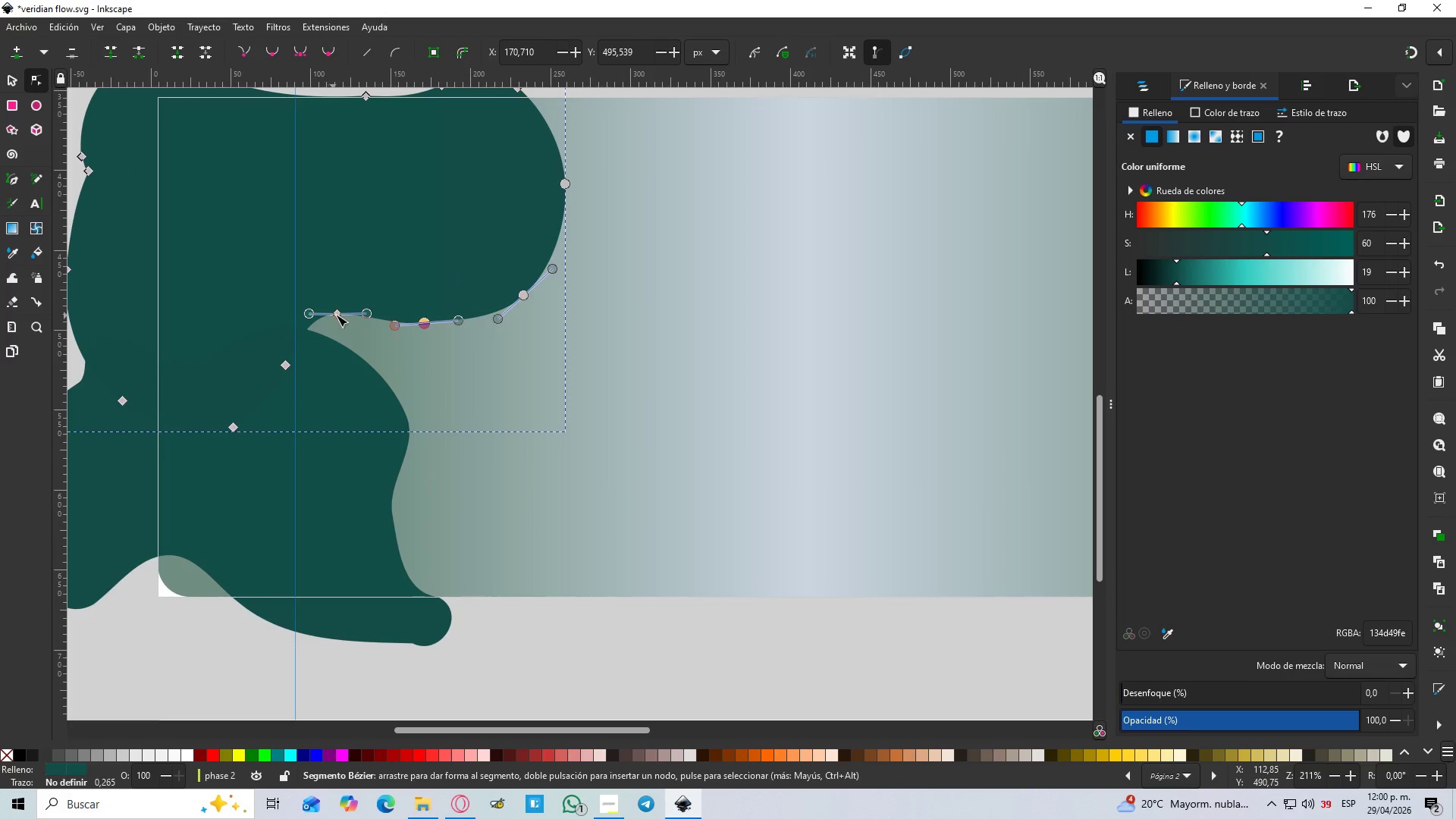 
left_click([336, 314])
 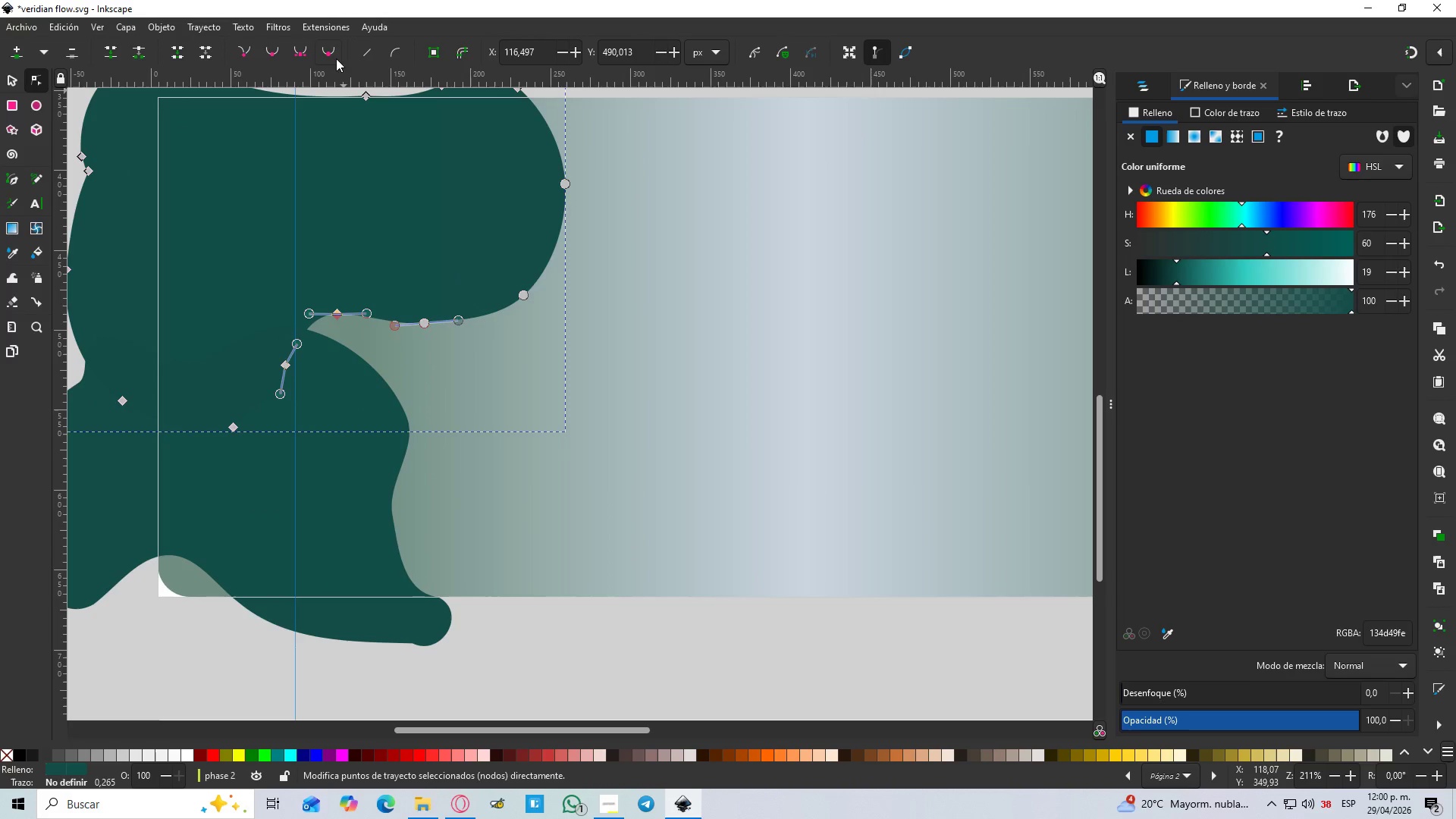 
left_click([329, 55])
 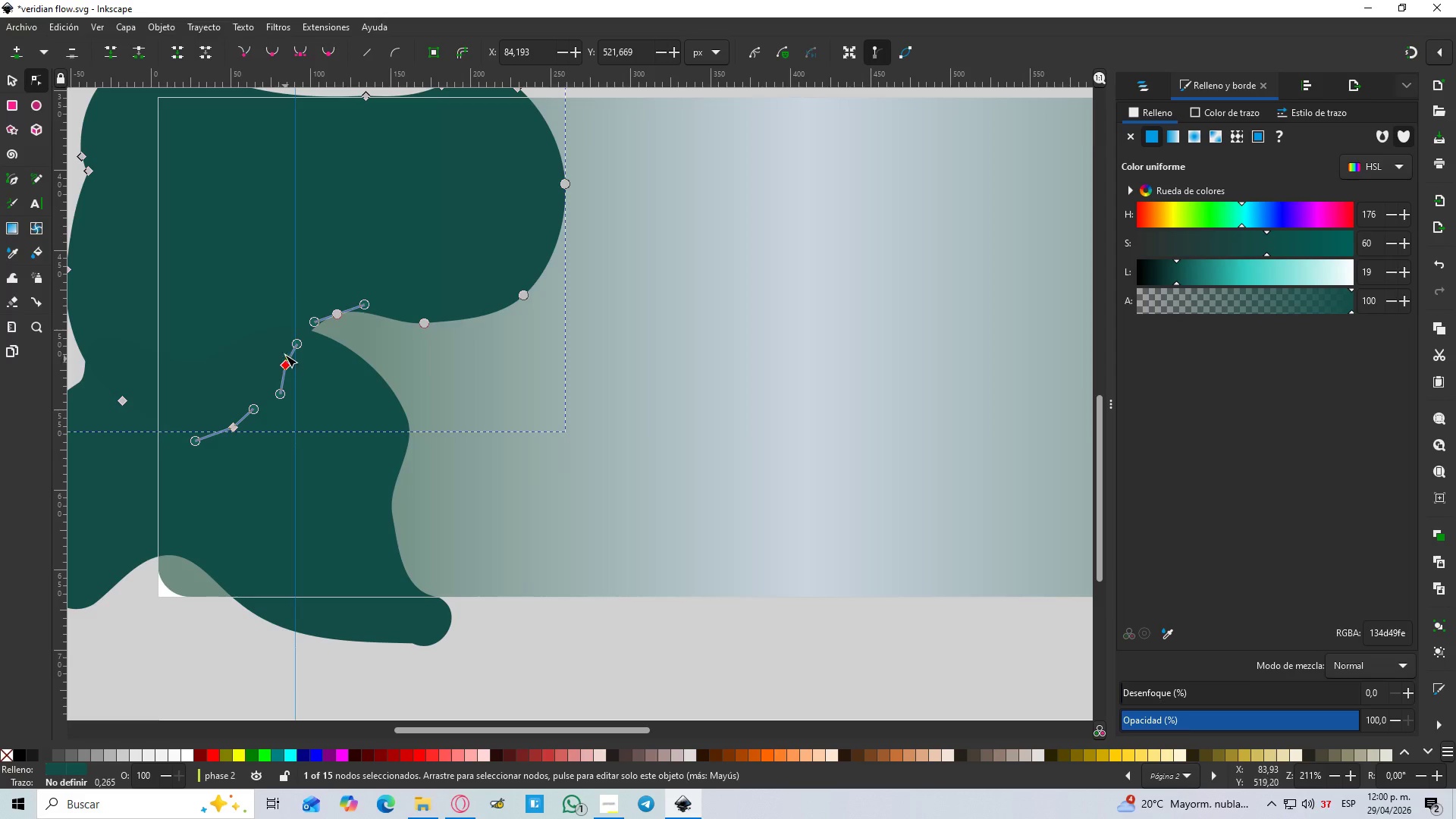 
key(Delete)
 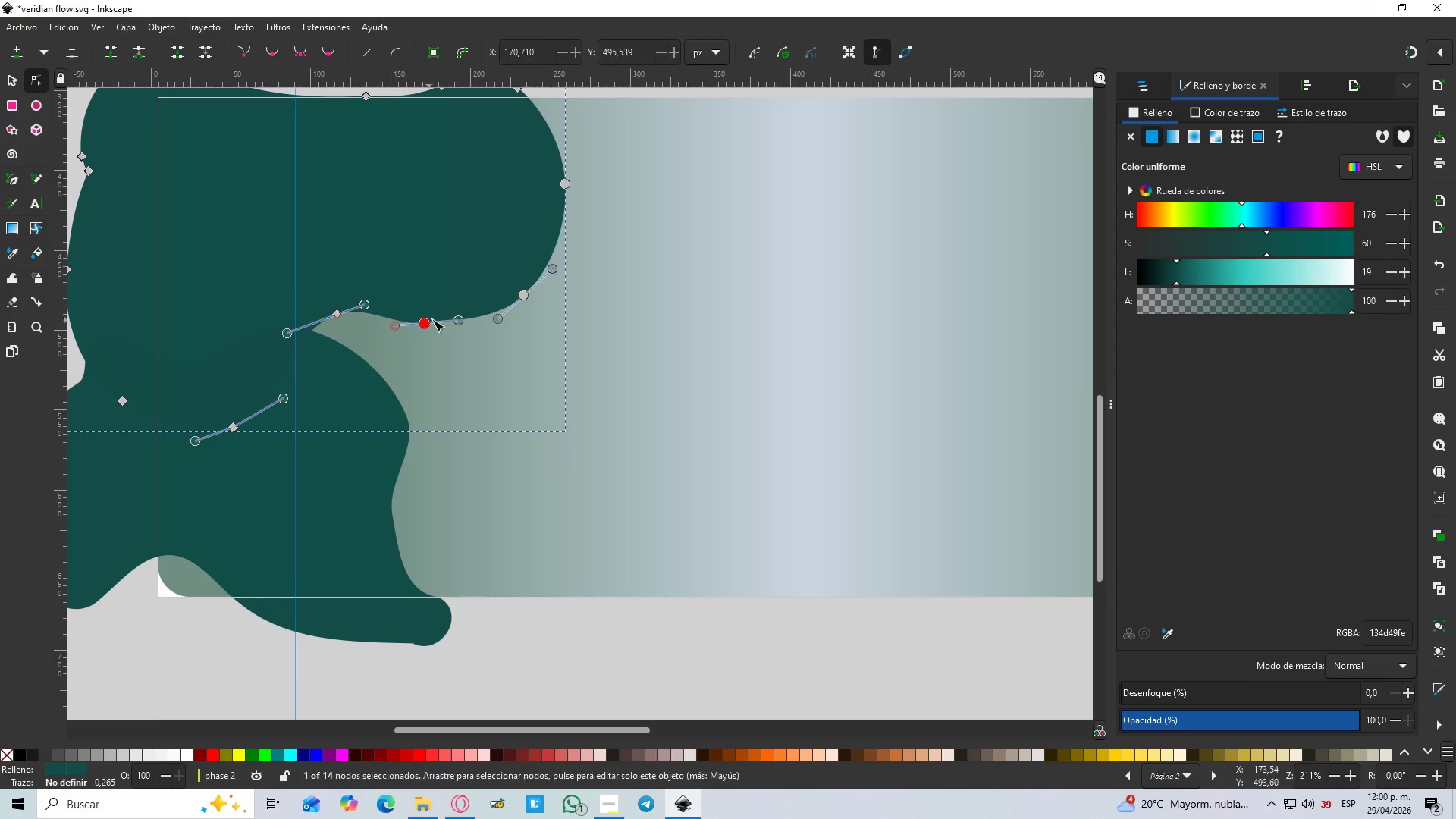 
key(Delete)
 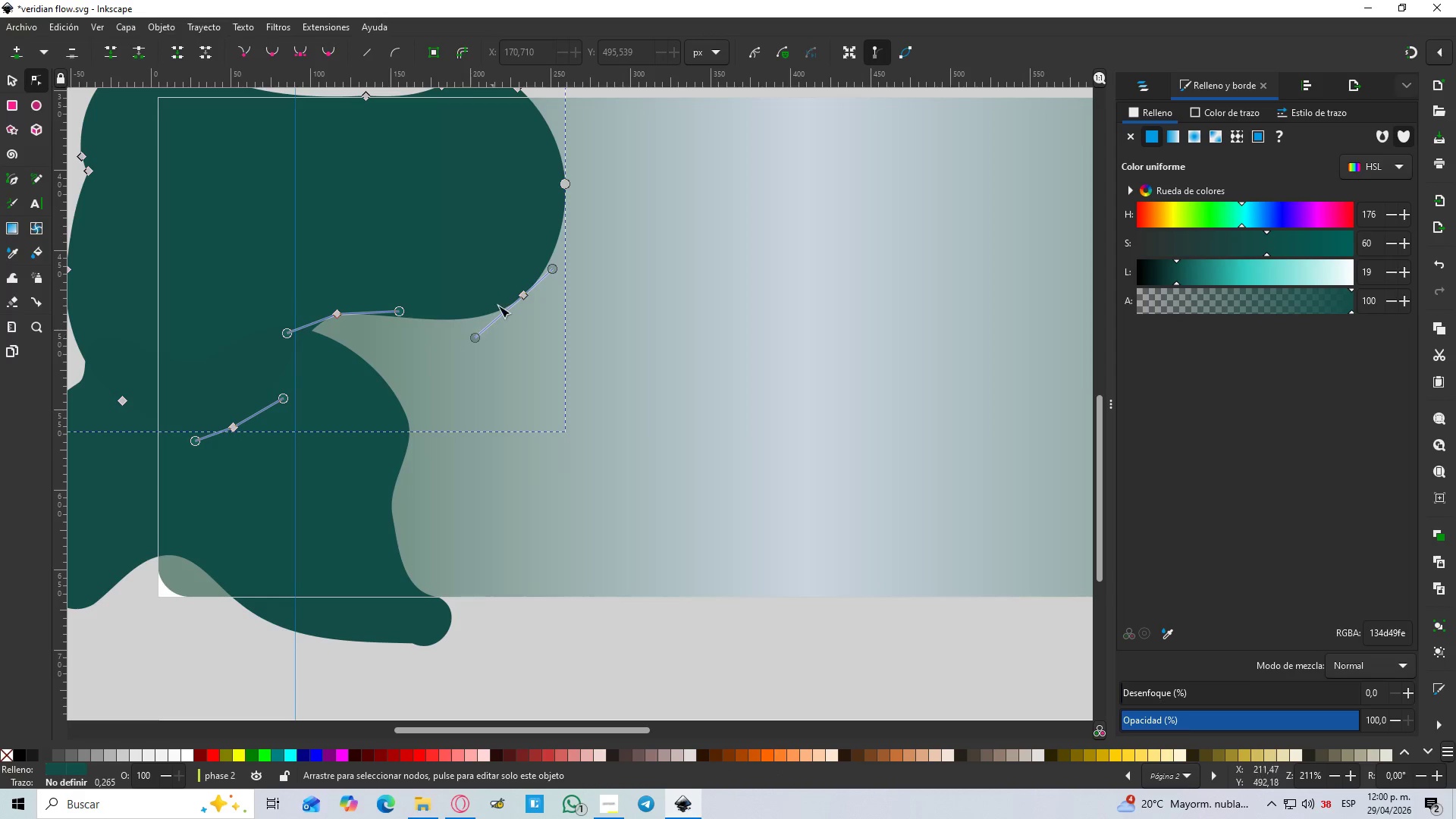 
scroll: coordinate [504, 300], scroll_direction: up, amount: 2.0
 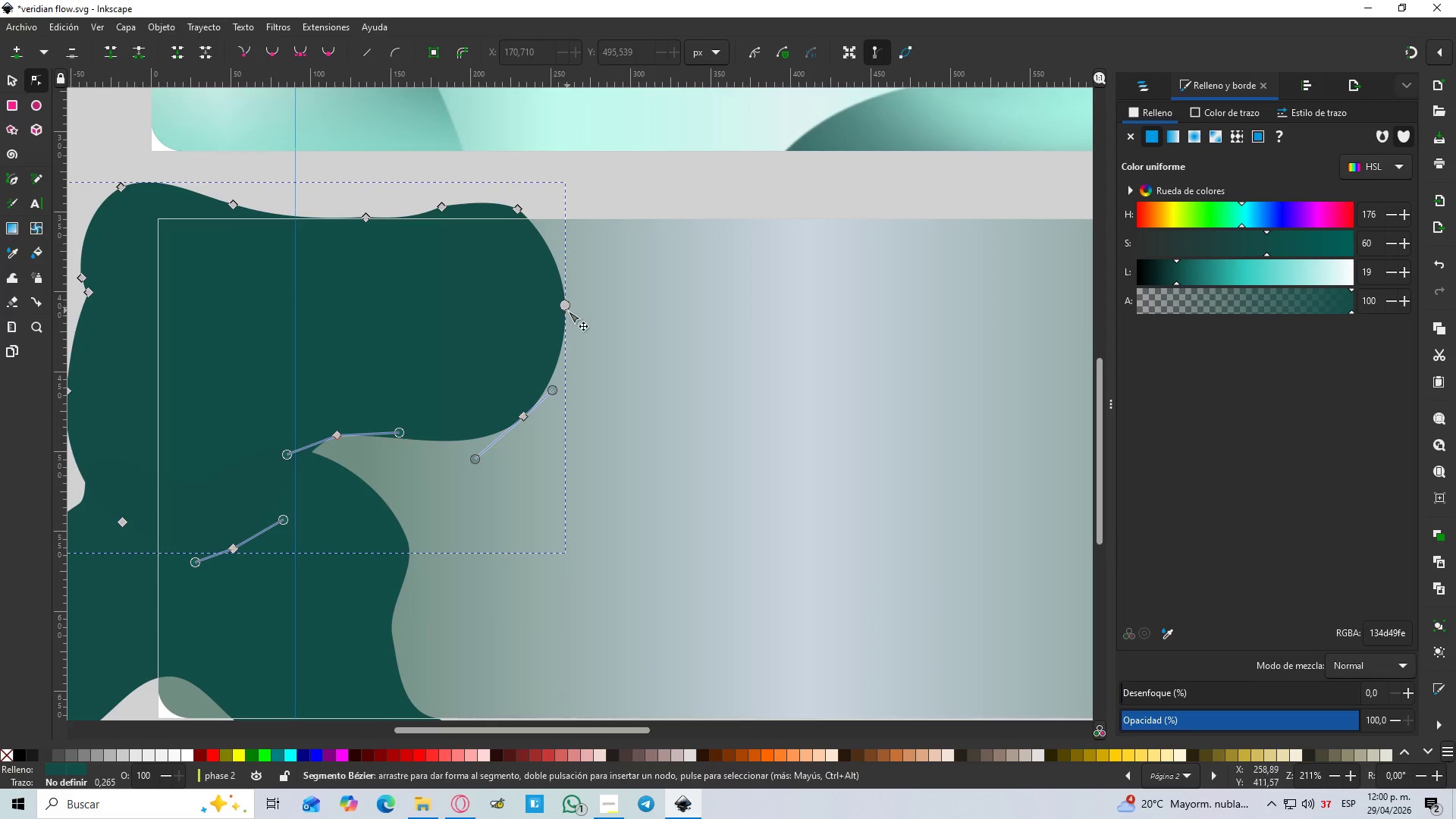 
left_click([565, 306])
 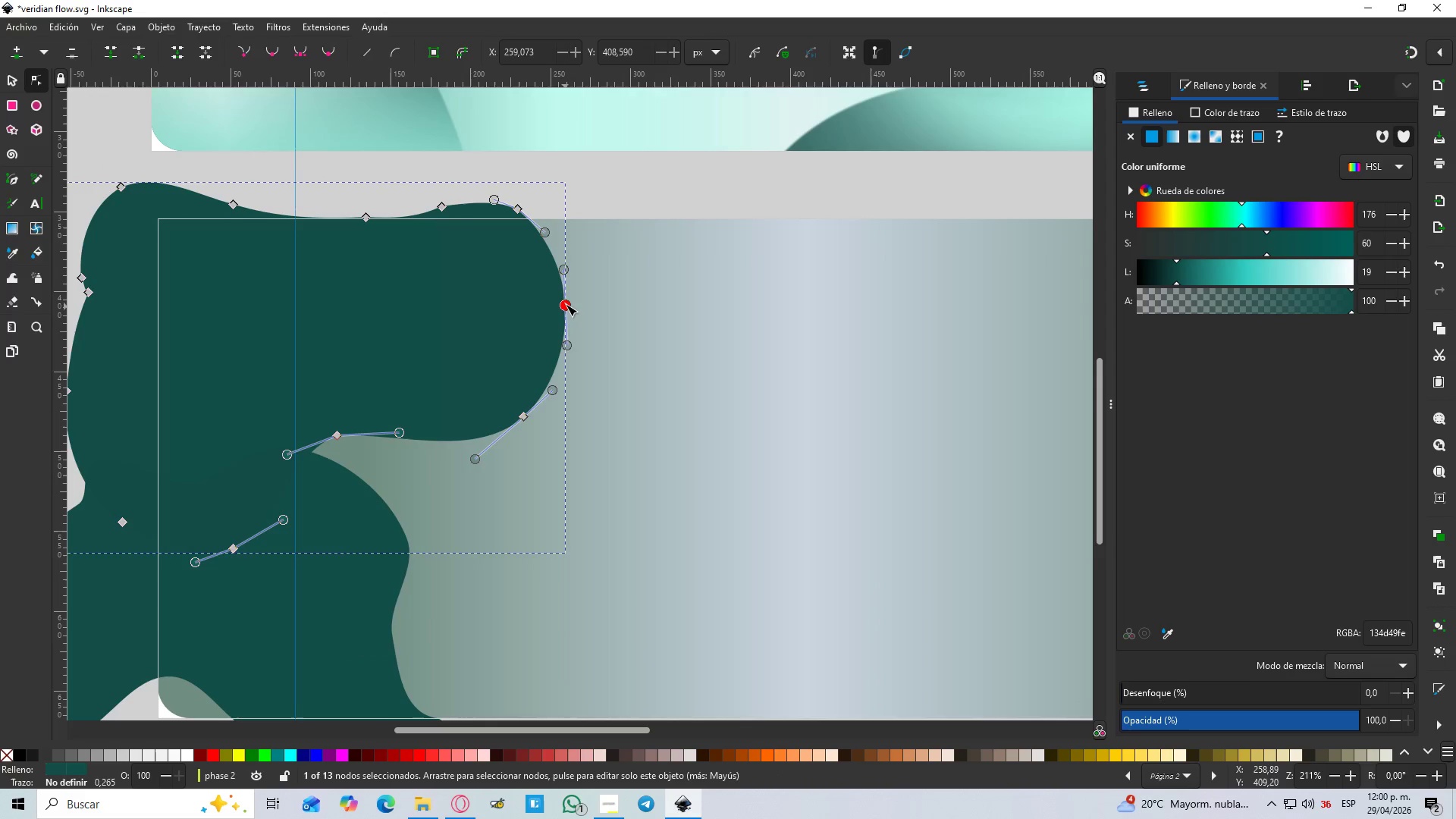 
key(Delete)
 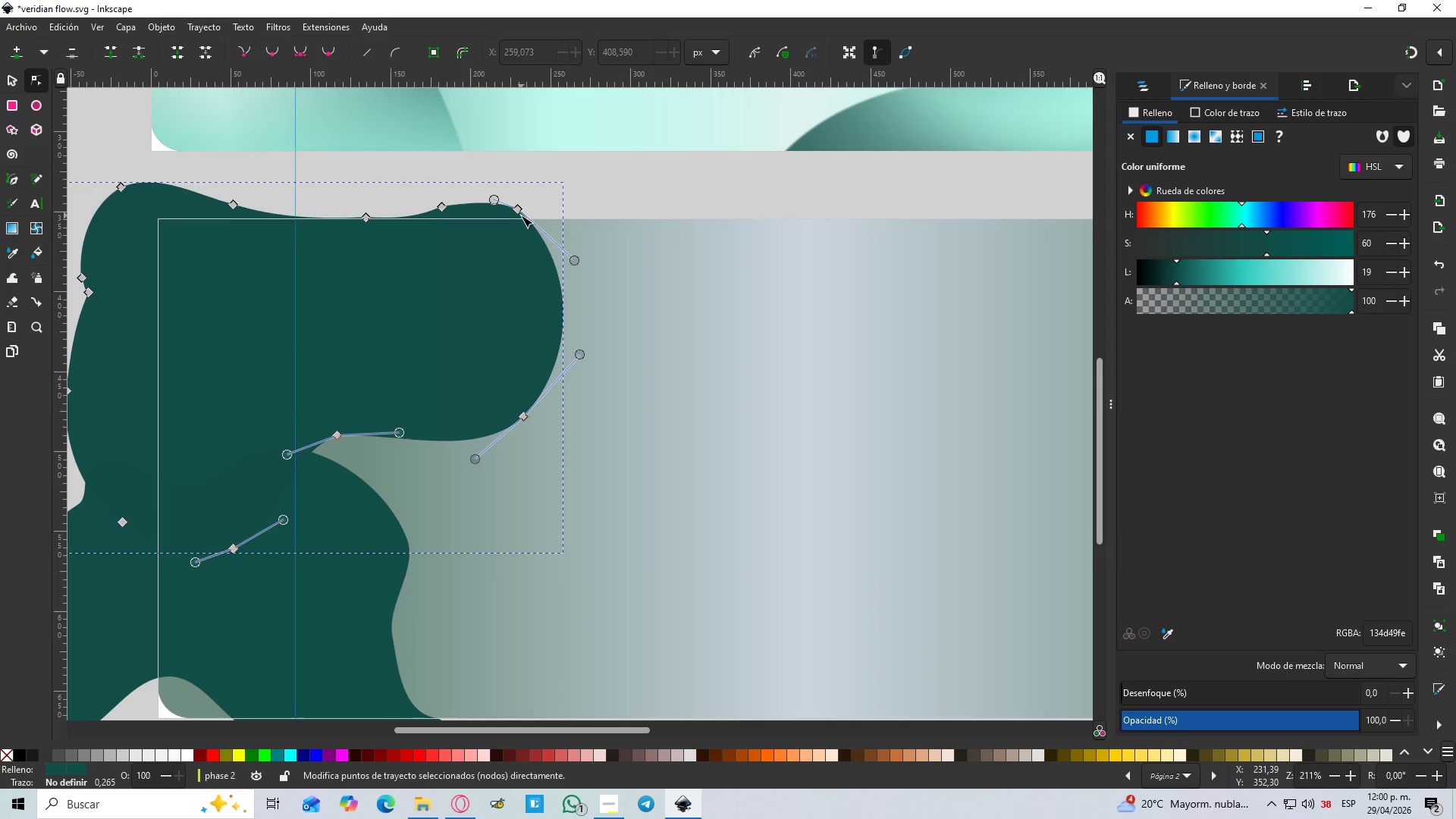 
left_click([519, 212])
 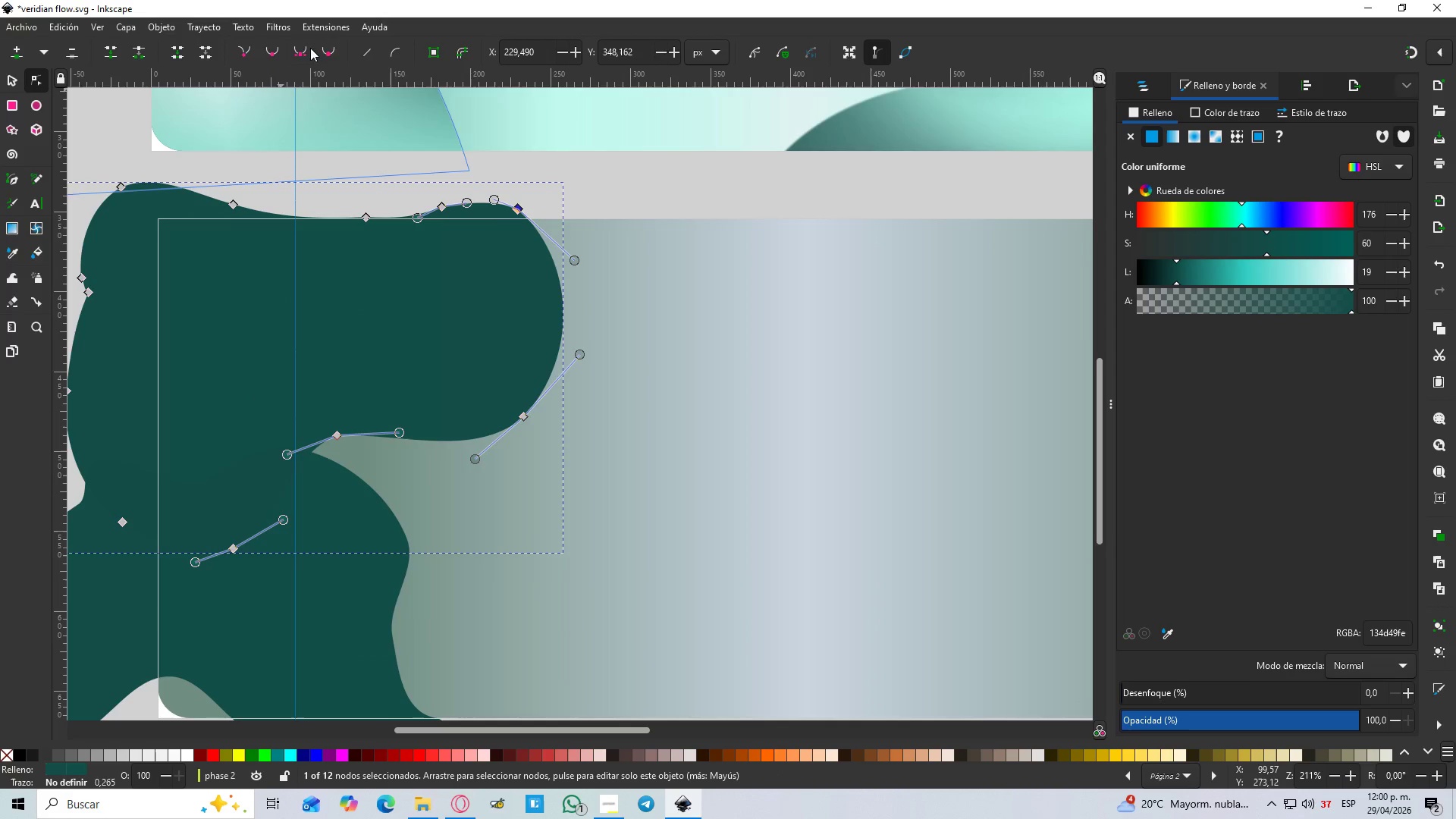 
left_click([328, 50])
 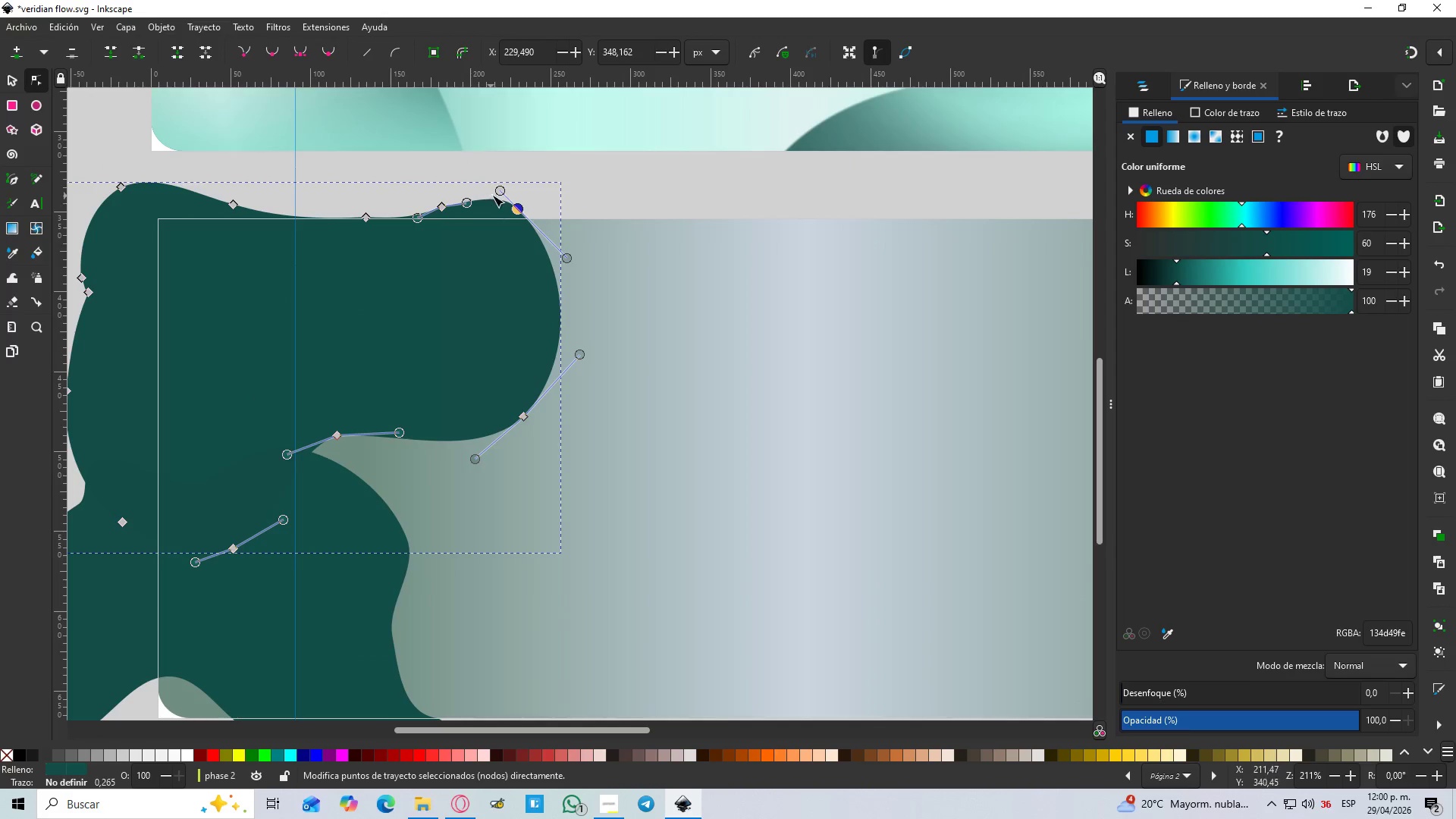 
scroll: coordinate [322, 384], scroll_direction: down, amount: 1.0
 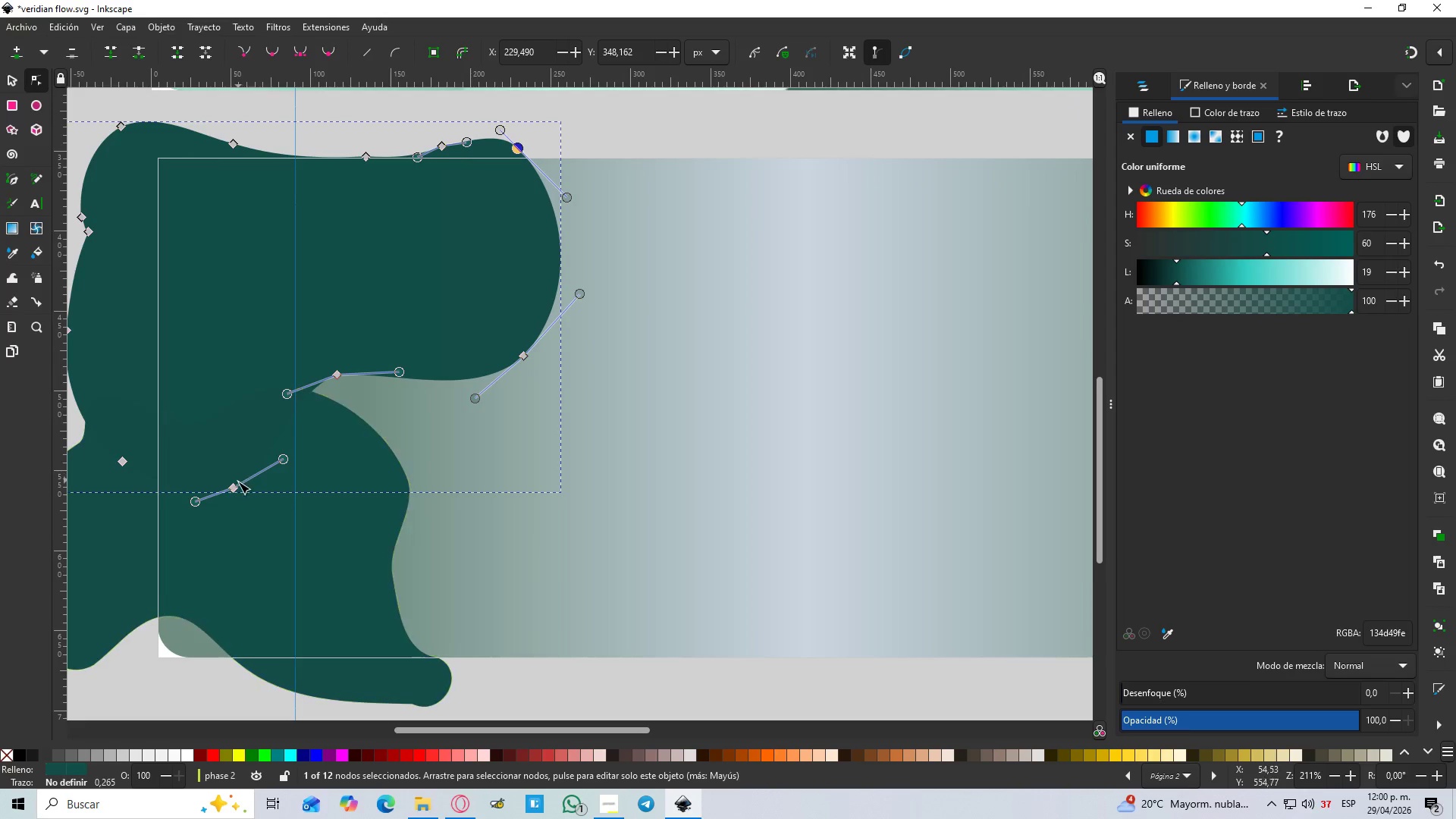 
left_click([233, 487])
 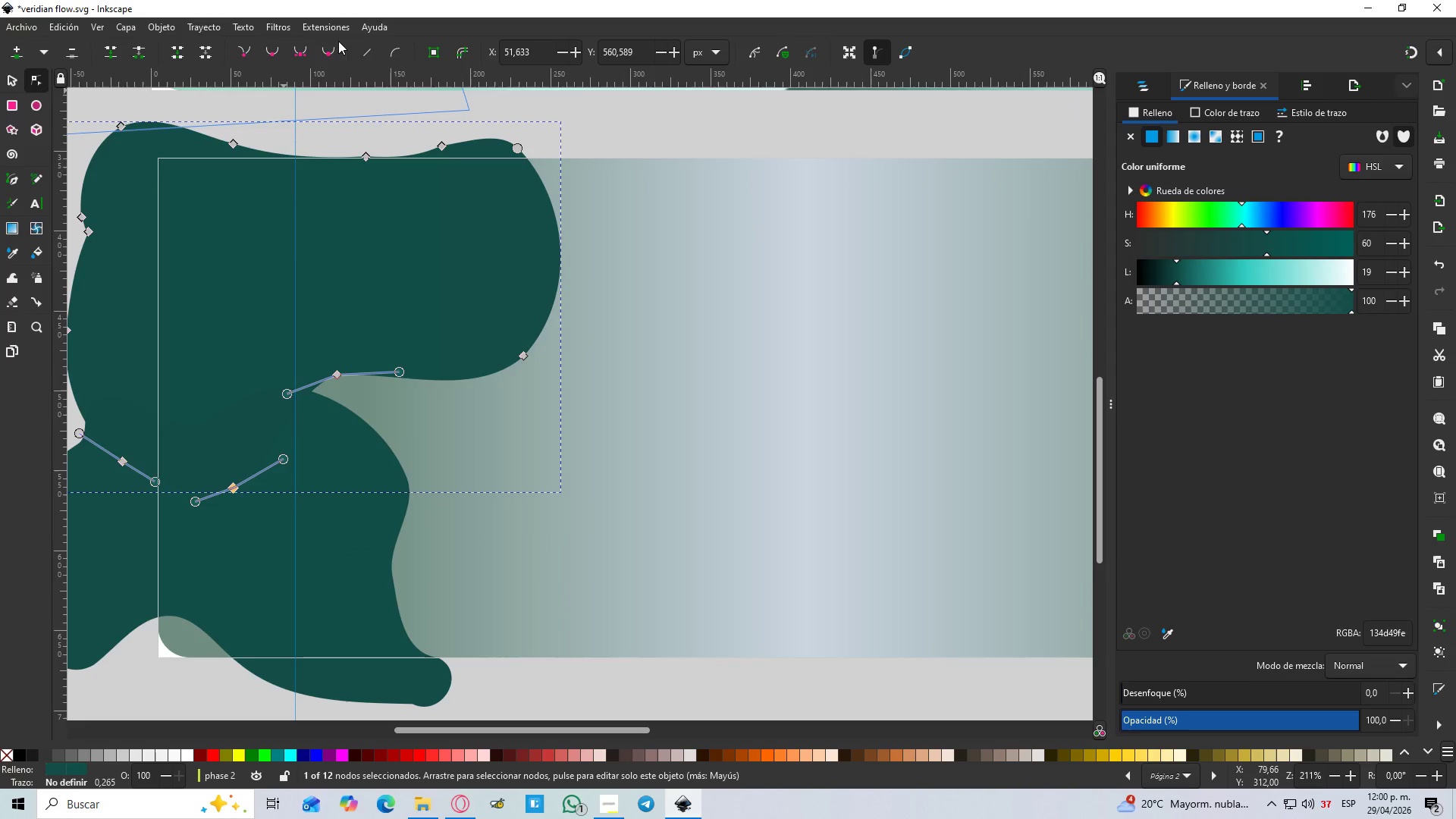 
left_click([331, 52])
 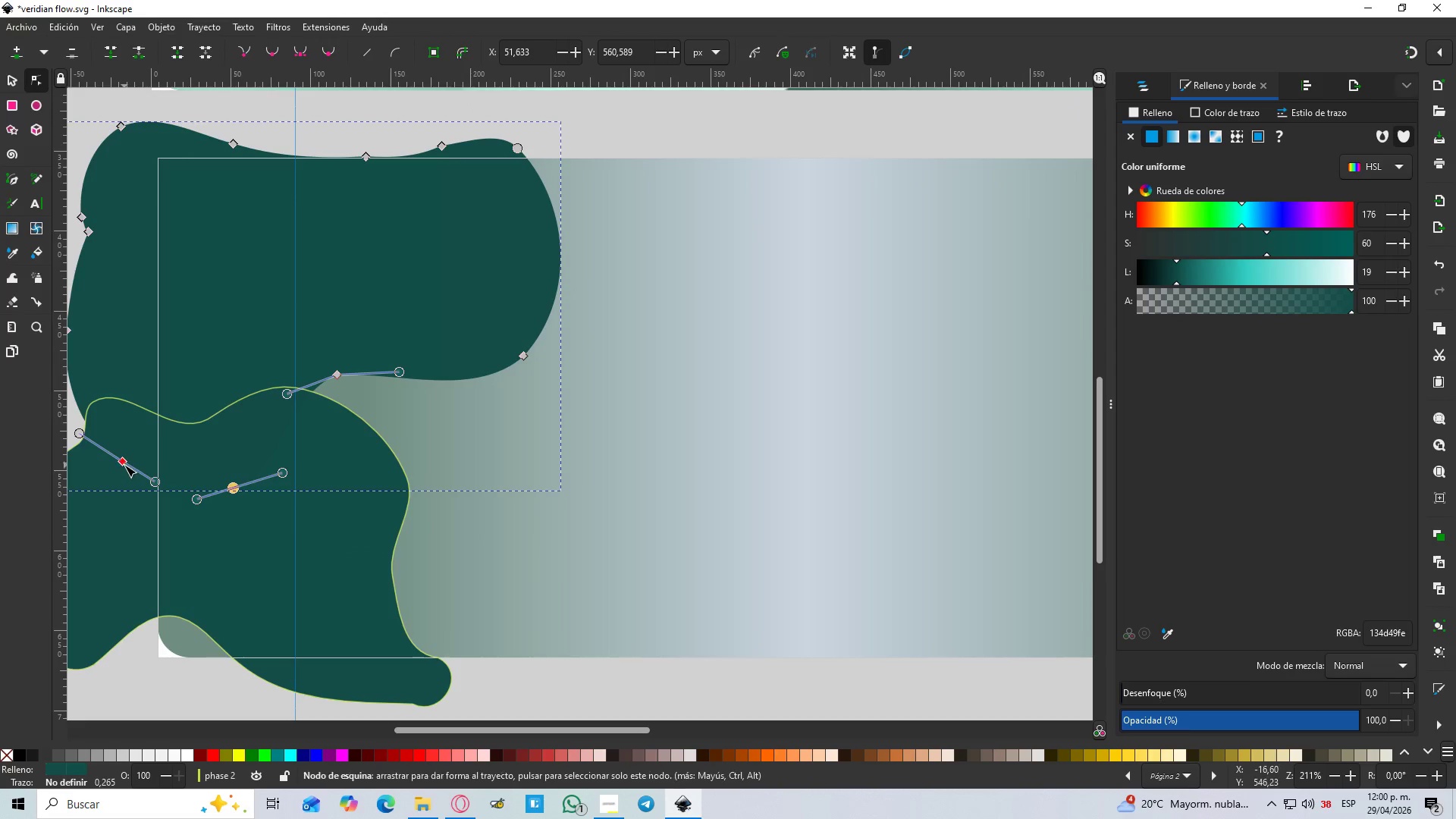 
left_click([124, 465])
 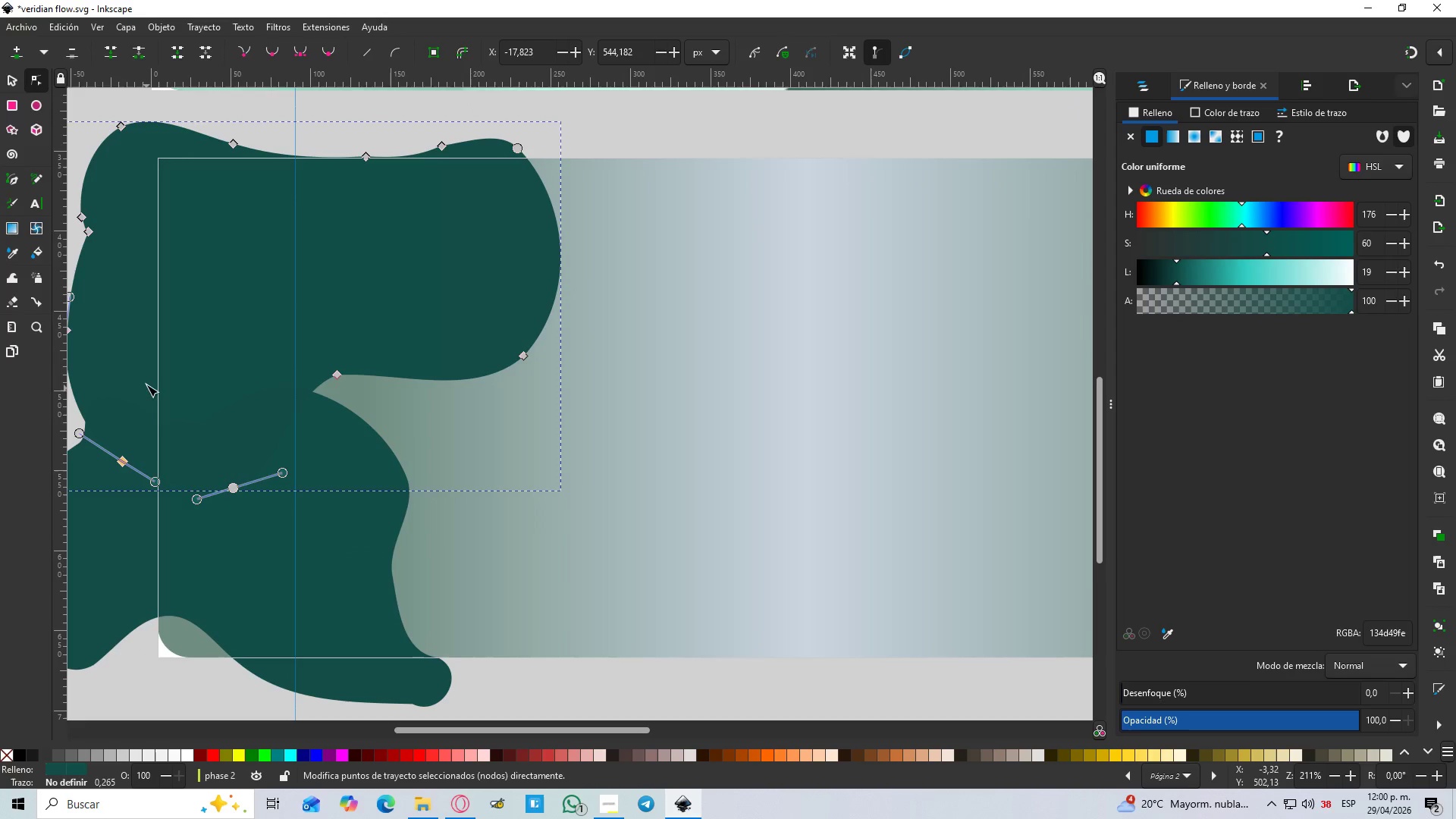 
key(Delete)
 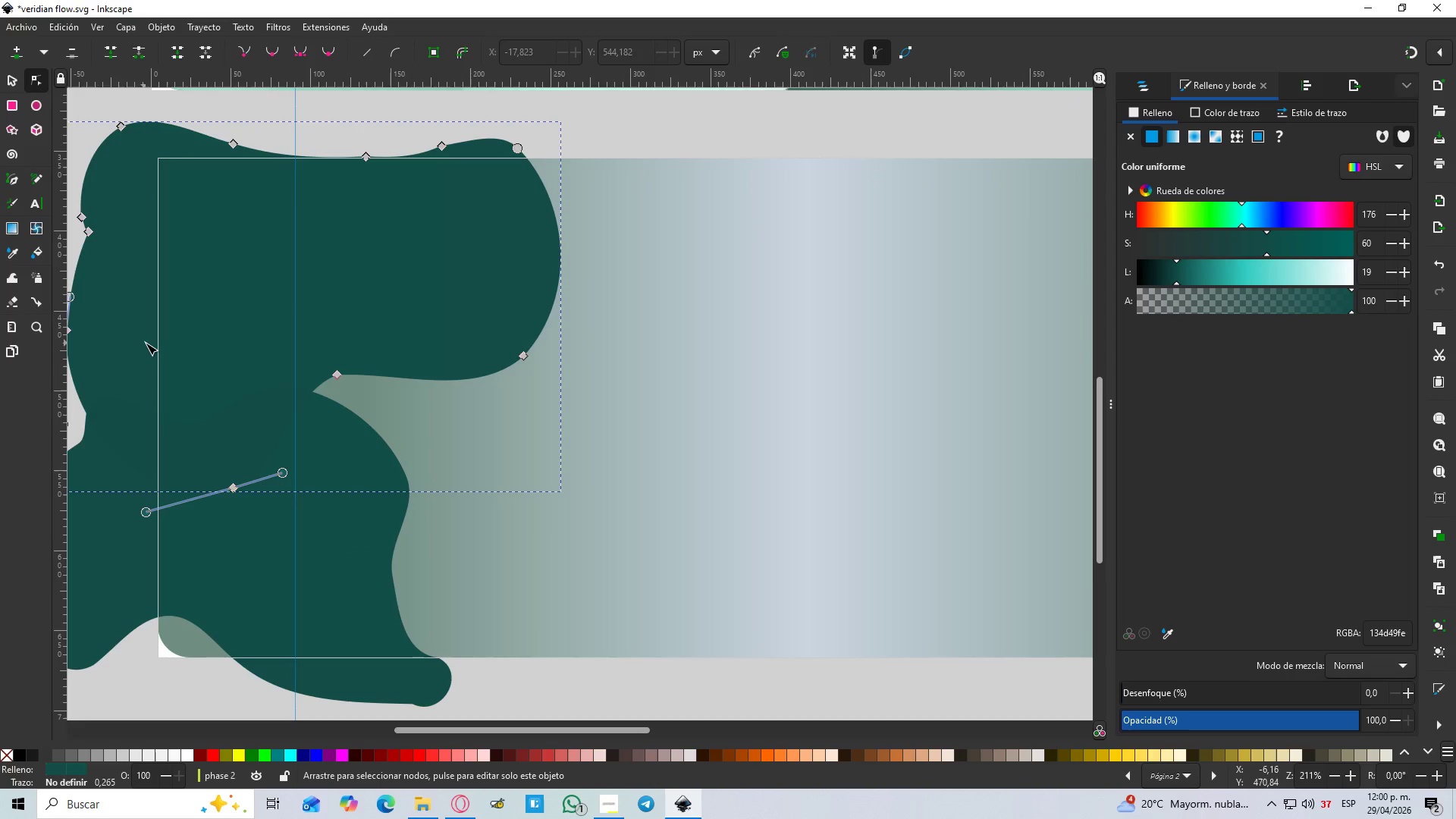 
scroll: coordinate [146, 343], scroll_direction: down, amount: 2.0
 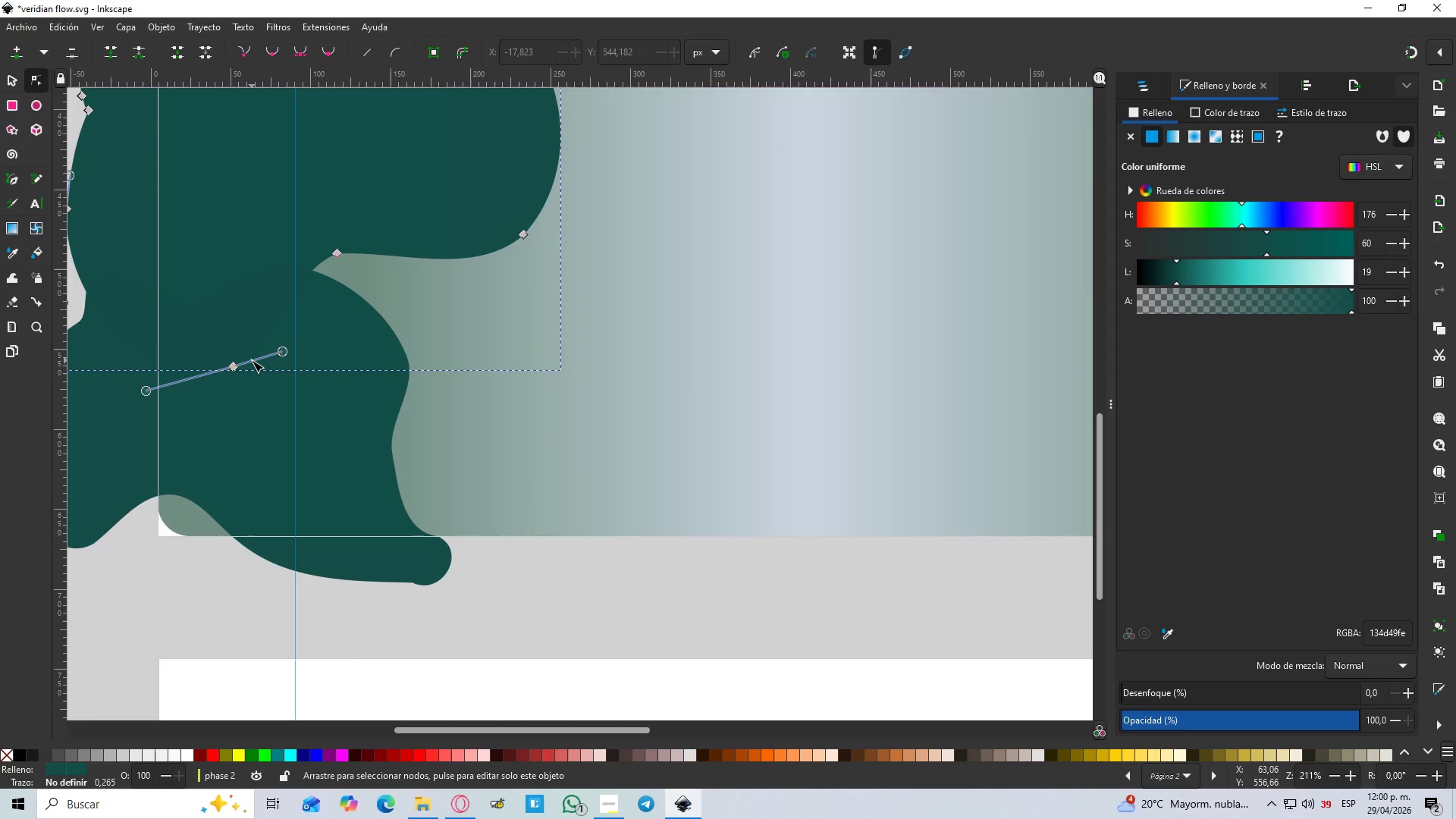 
key(Control+ControlLeft)
 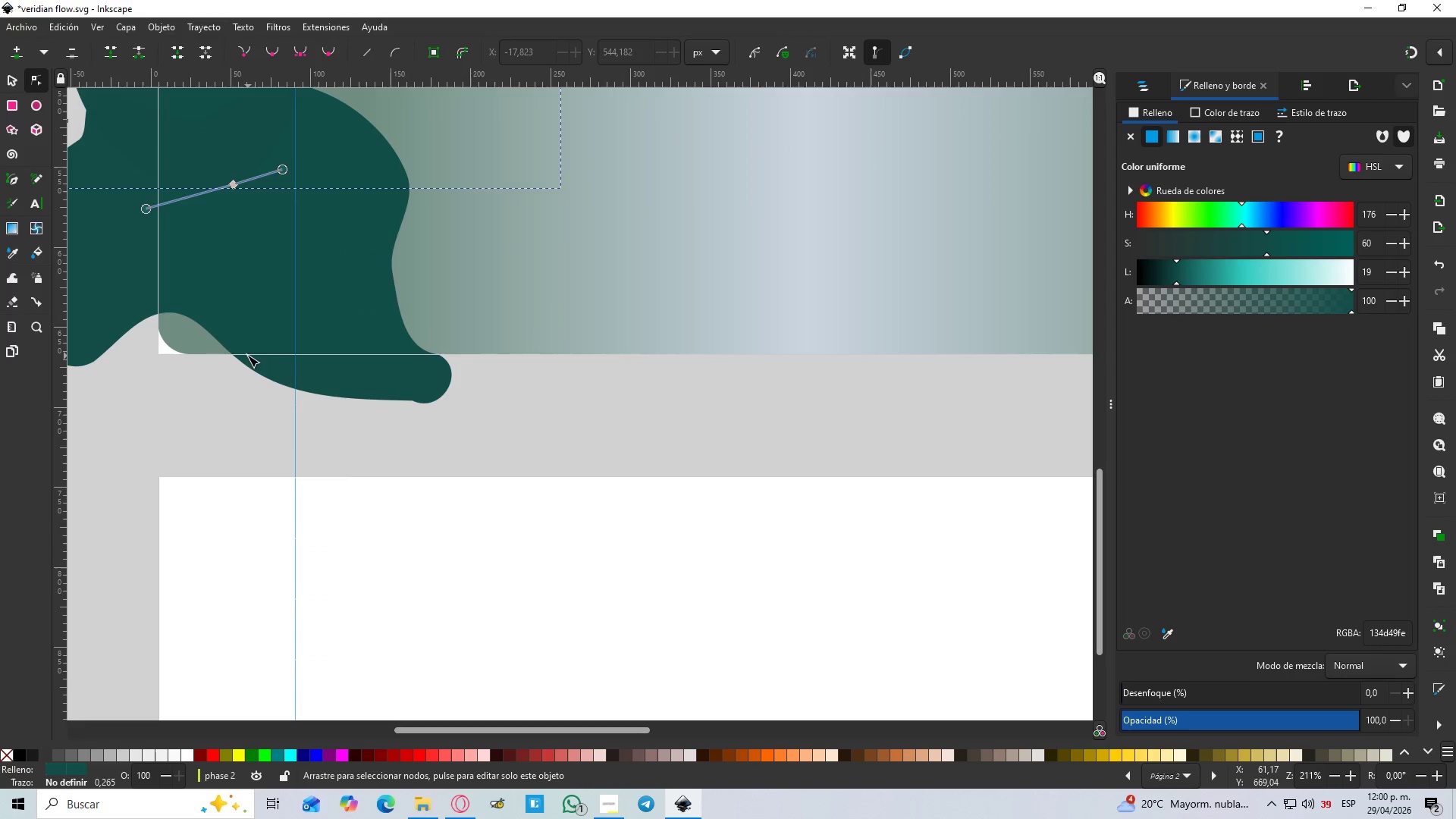 
hold_key(key=ControlLeft, duration=0.86)
scroll: coordinate [247, 350], scroll_direction: down, amount: 5.0
 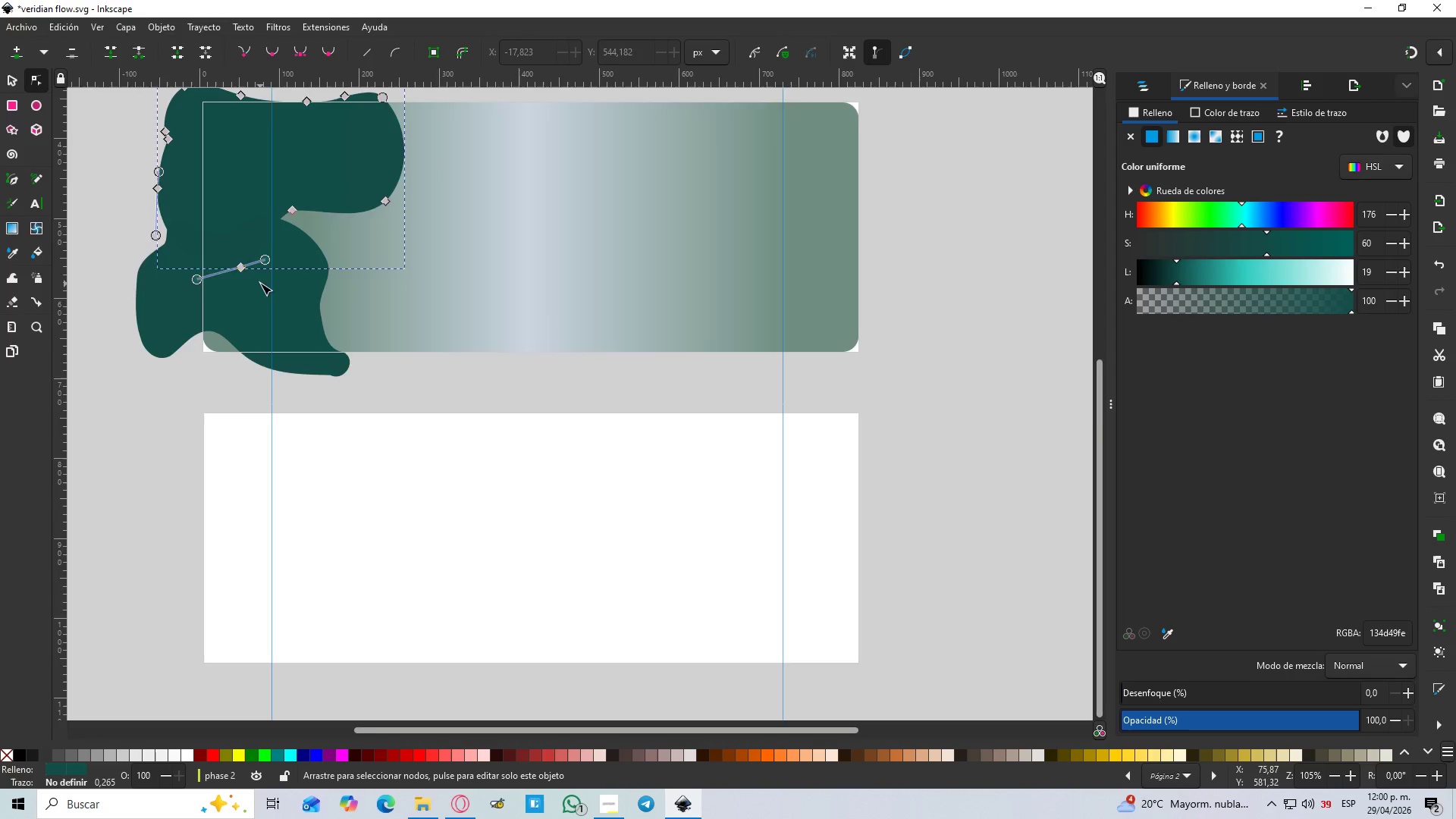 
left_click([293, 305])
 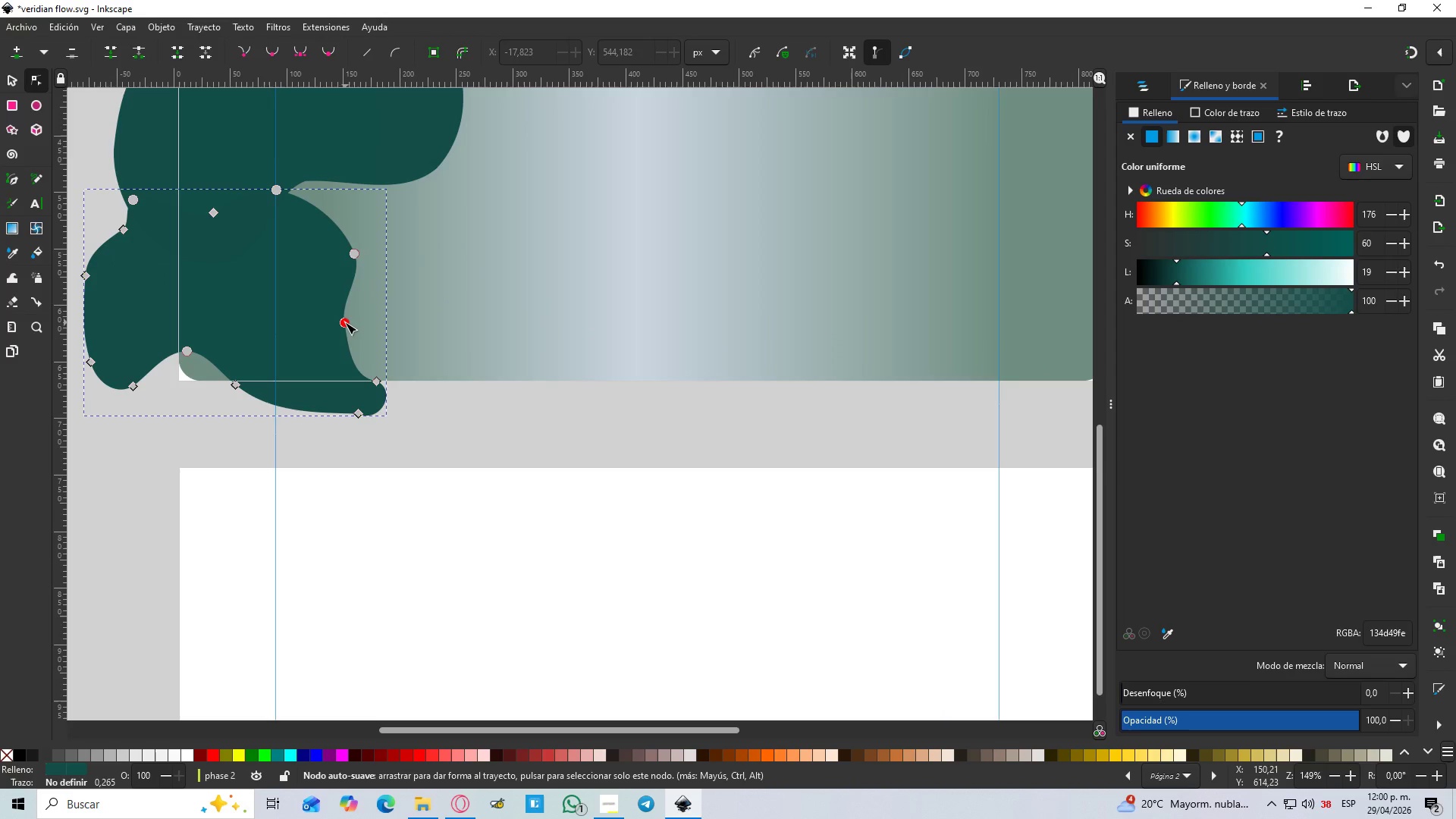 
left_click([345, 322])
 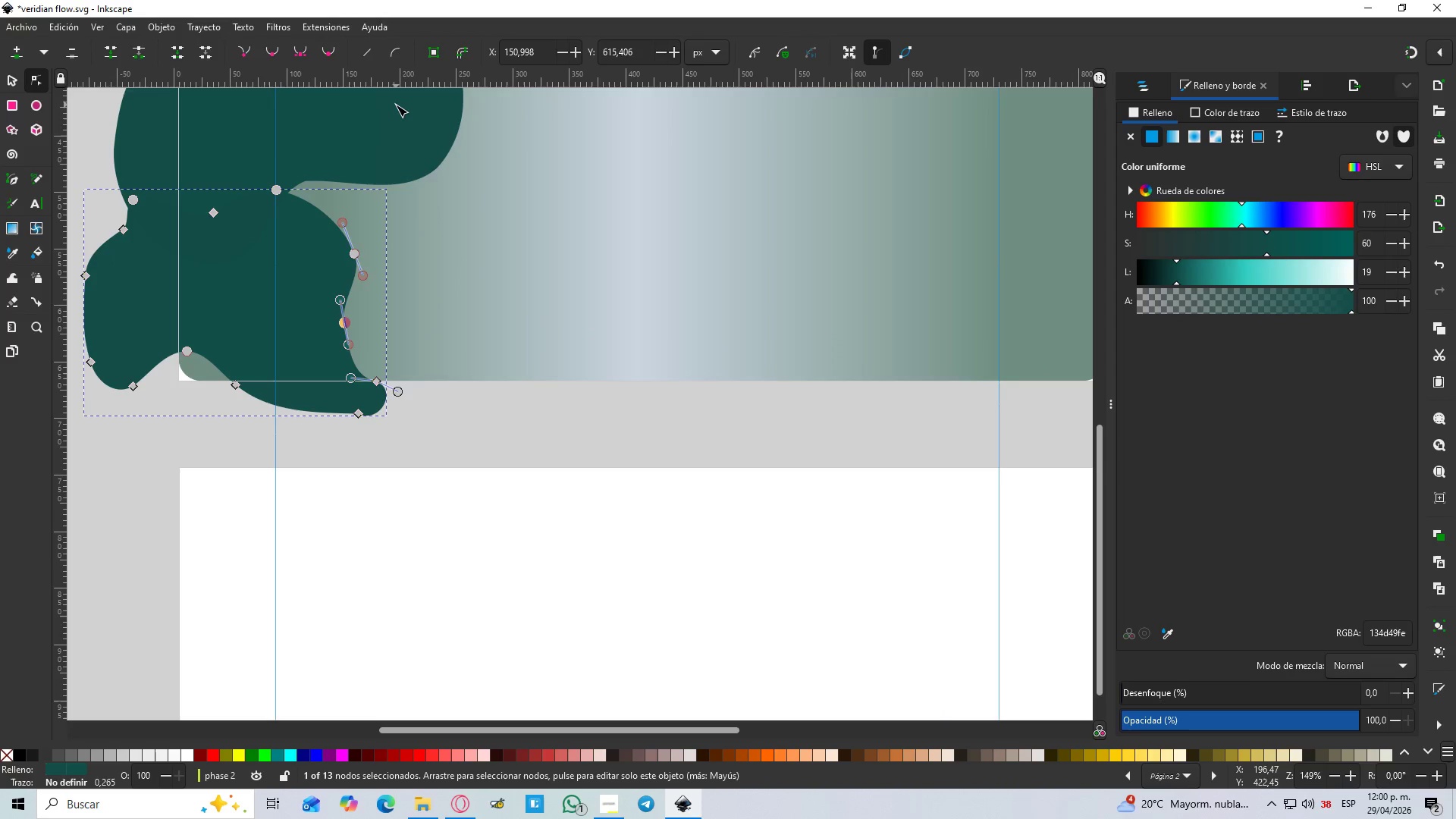 
key(Delete)
 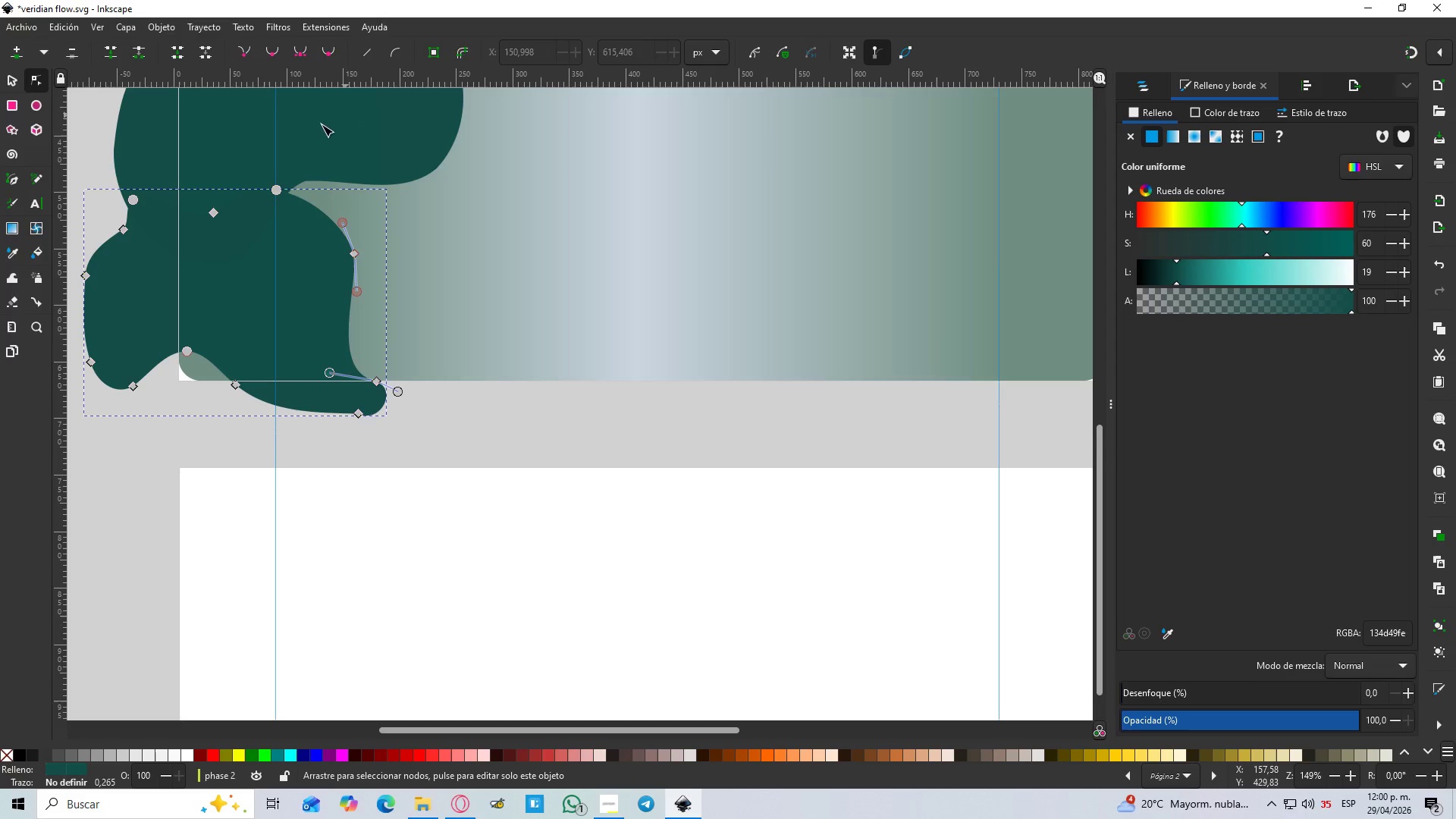 
scroll: coordinate [219, 230], scroll_direction: up, amount: 3.0
 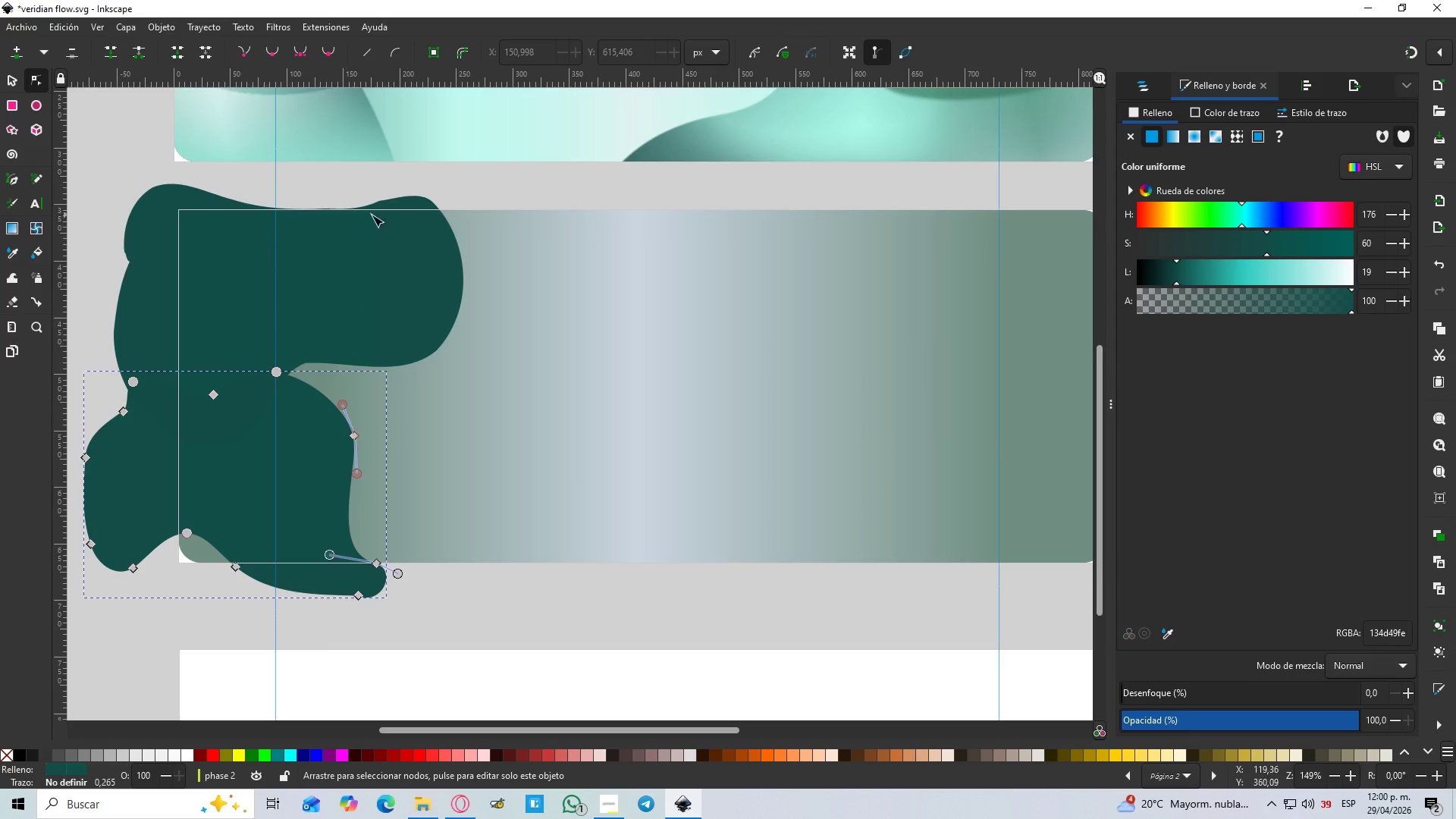 
left_click([564, 203])
 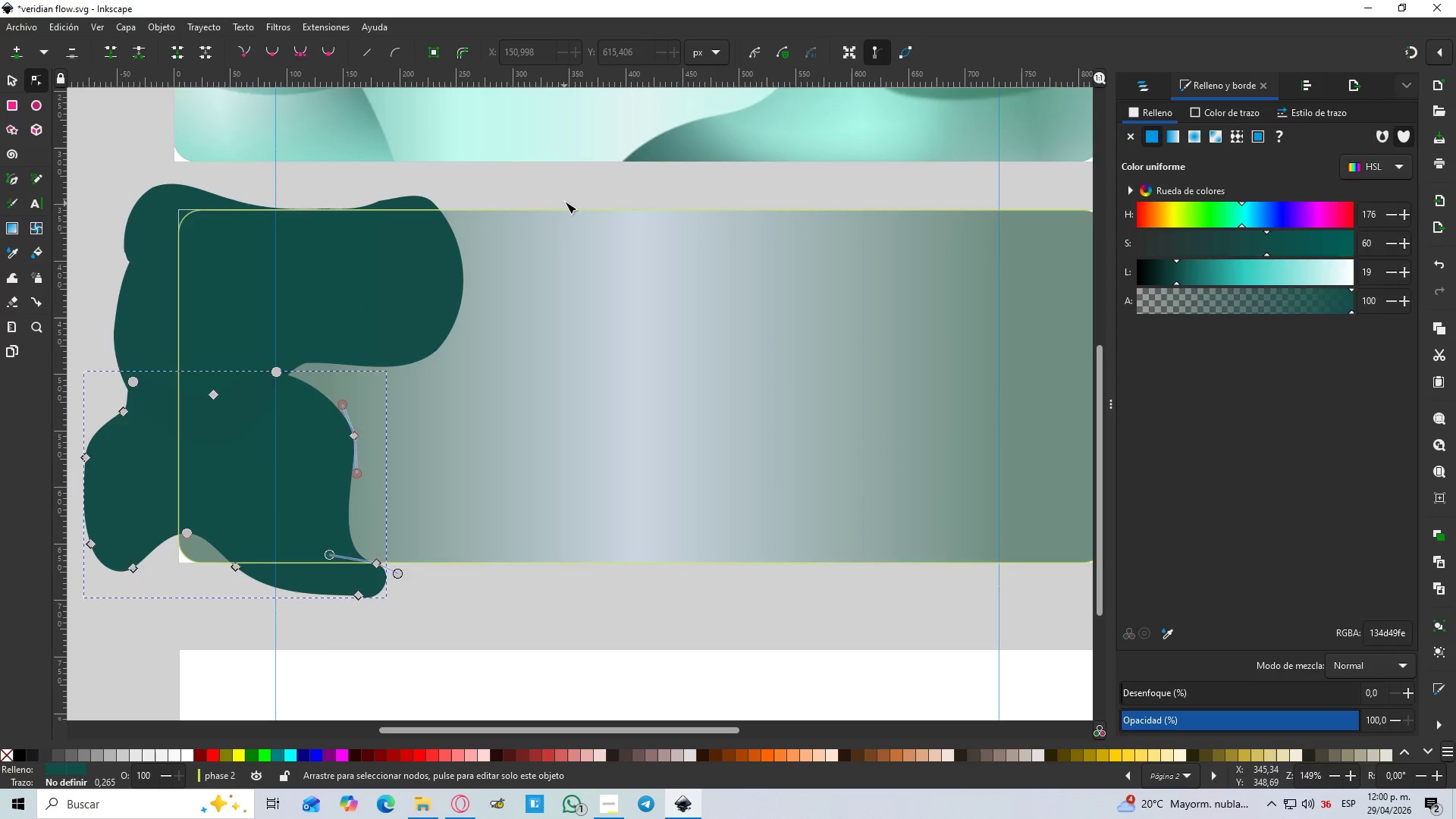 
hold_key(key=ControlLeft, duration=1.5)
scroll: coordinate [565, 202], scroll_direction: down, amount: 2.0
 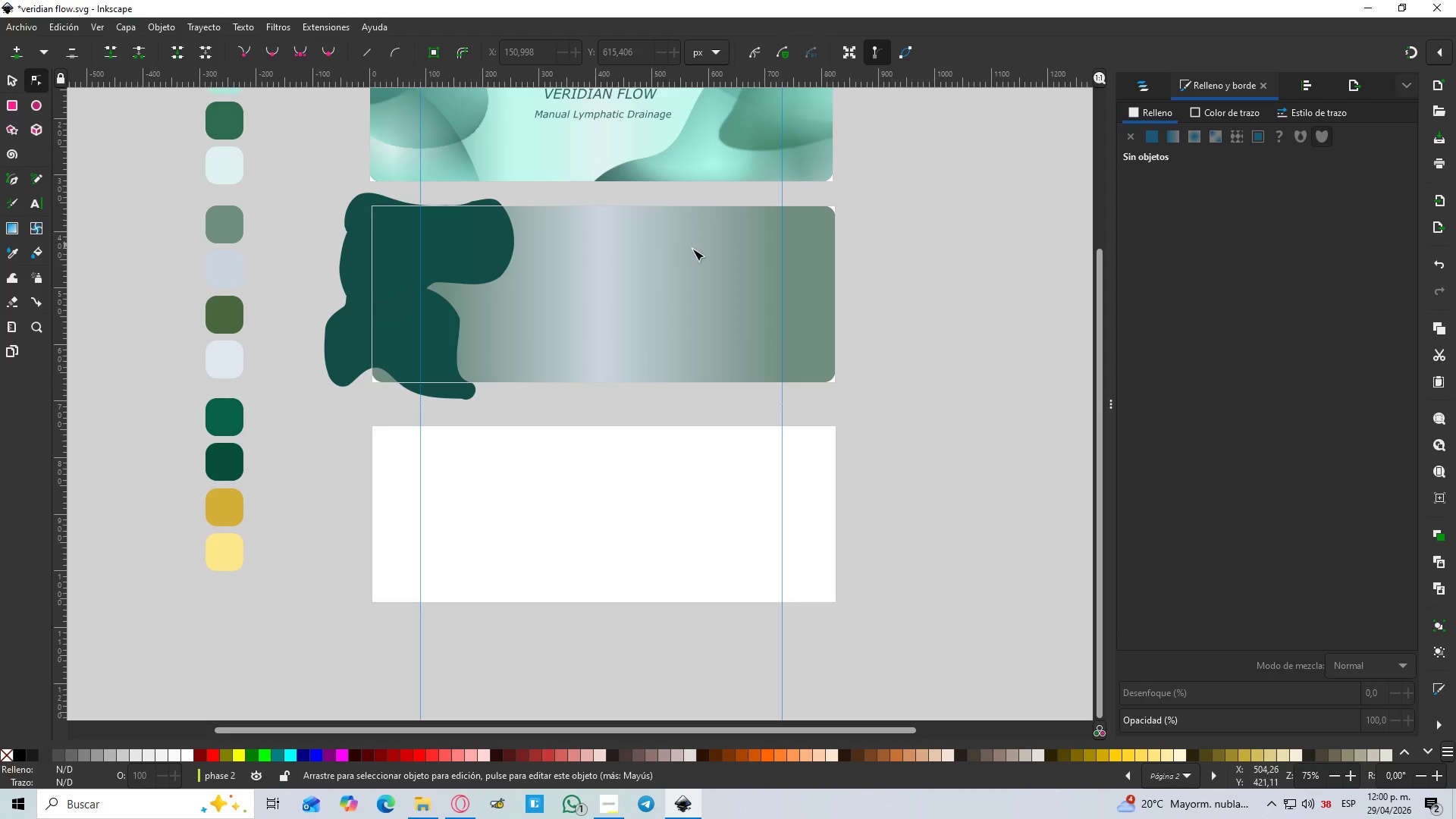 
hold_key(key=ControlLeft, duration=0.84)
scroll: coordinate [754, 259], scroll_direction: none, amount: 0.0
 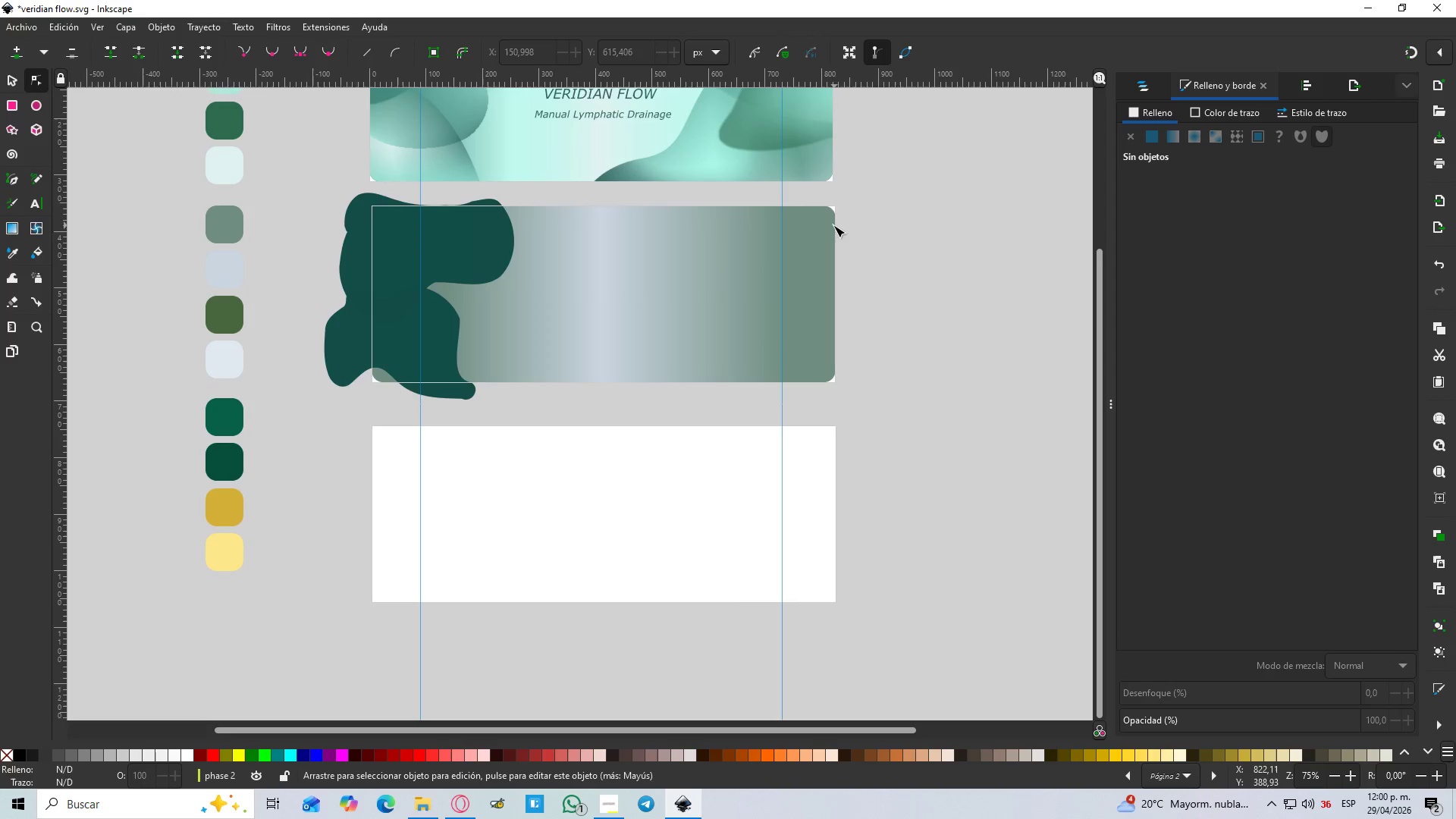 
key(P)
 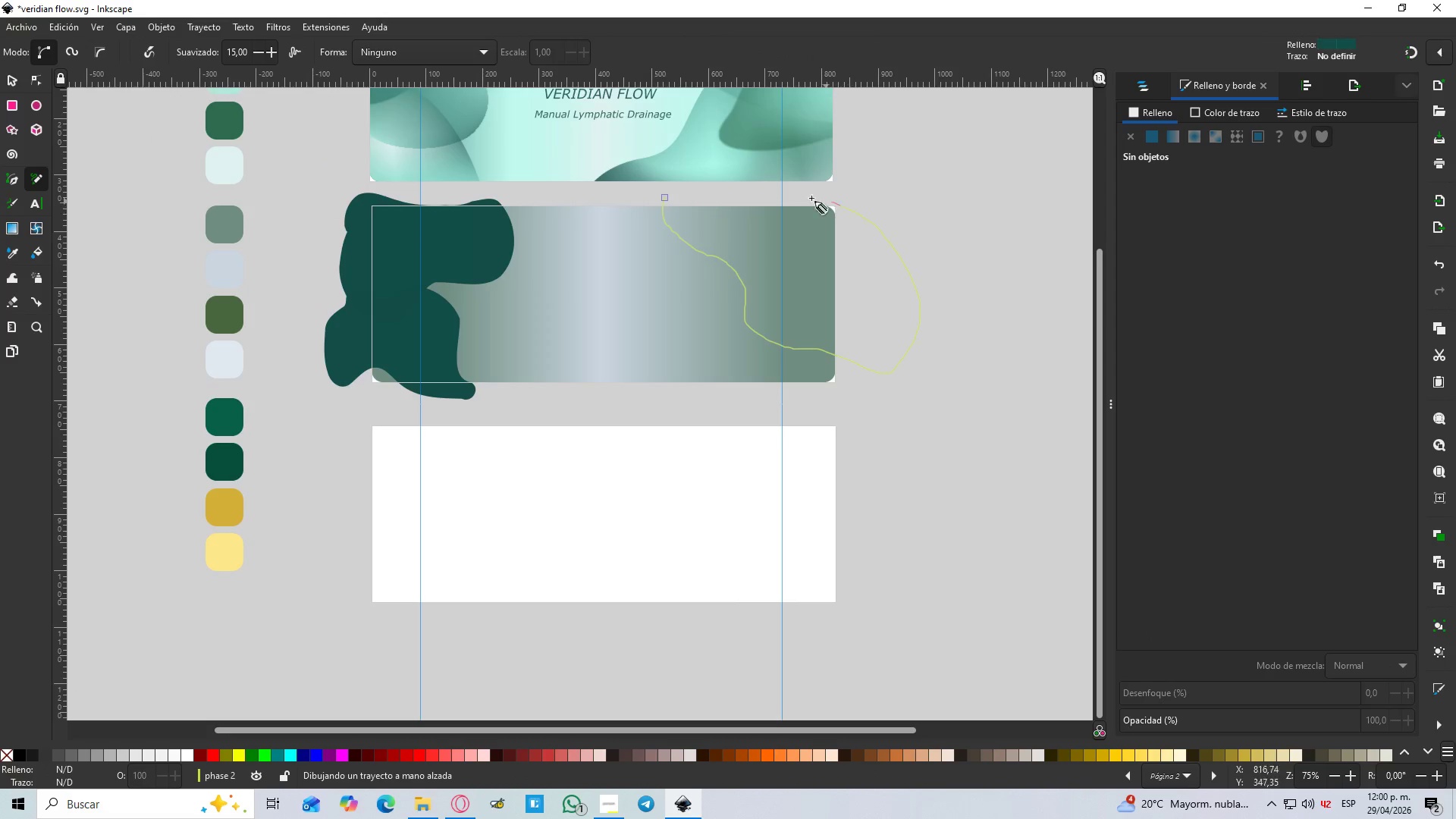 
wait(5.66)
 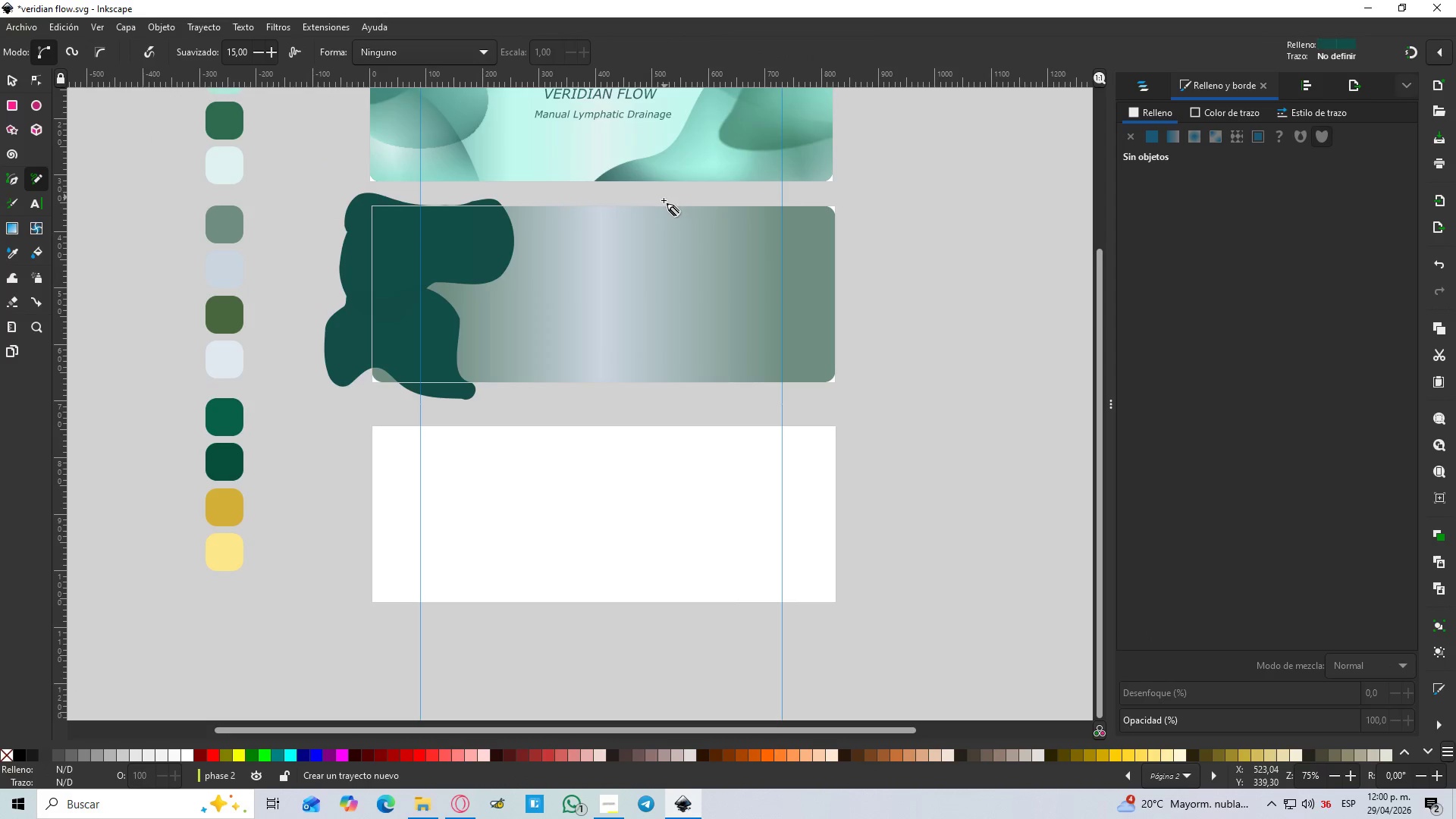 
left_click([665, 197])
 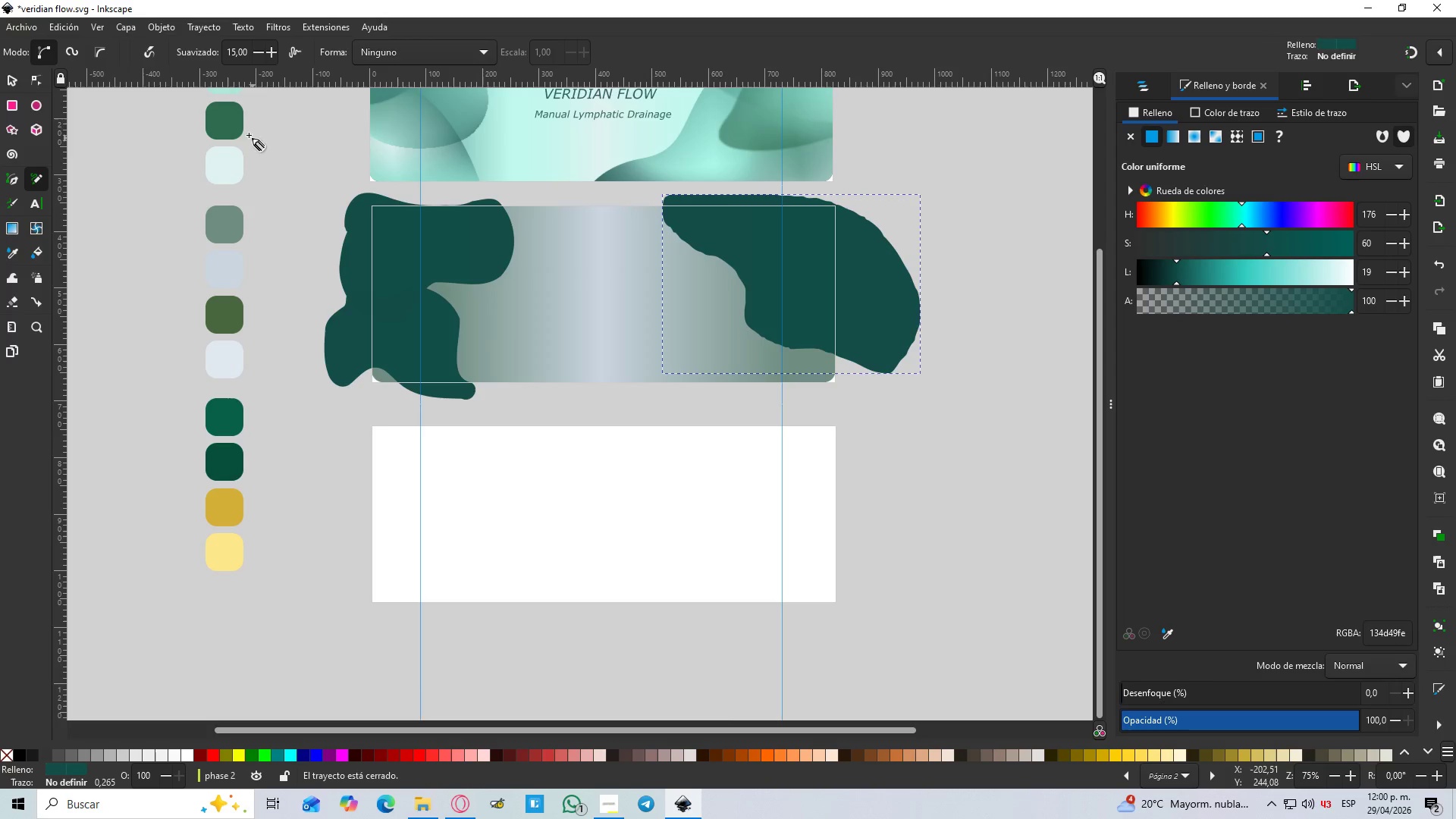 
left_click([34, 78])
 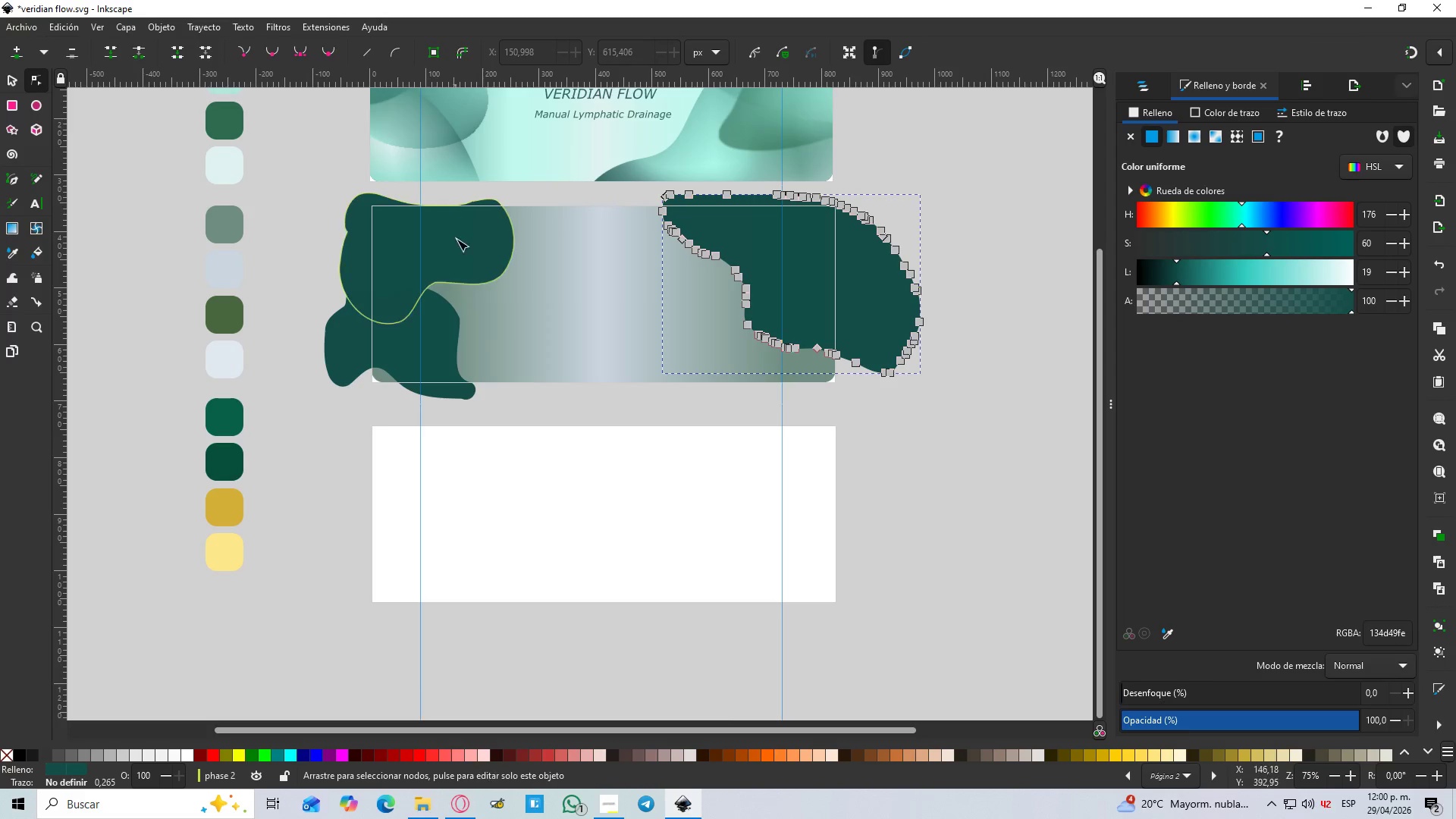 
key(Control+L)
 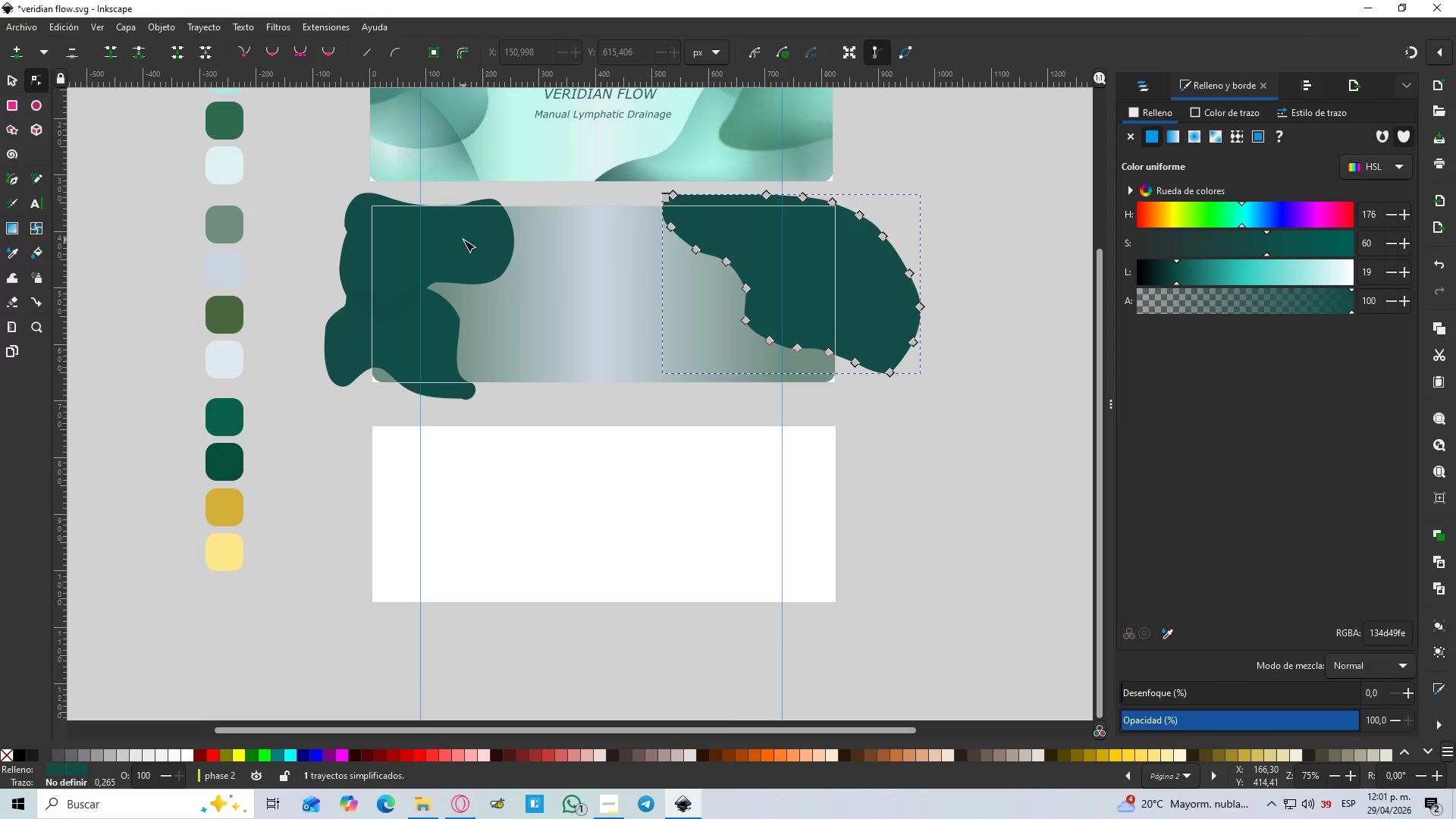 
key(Control+L)
 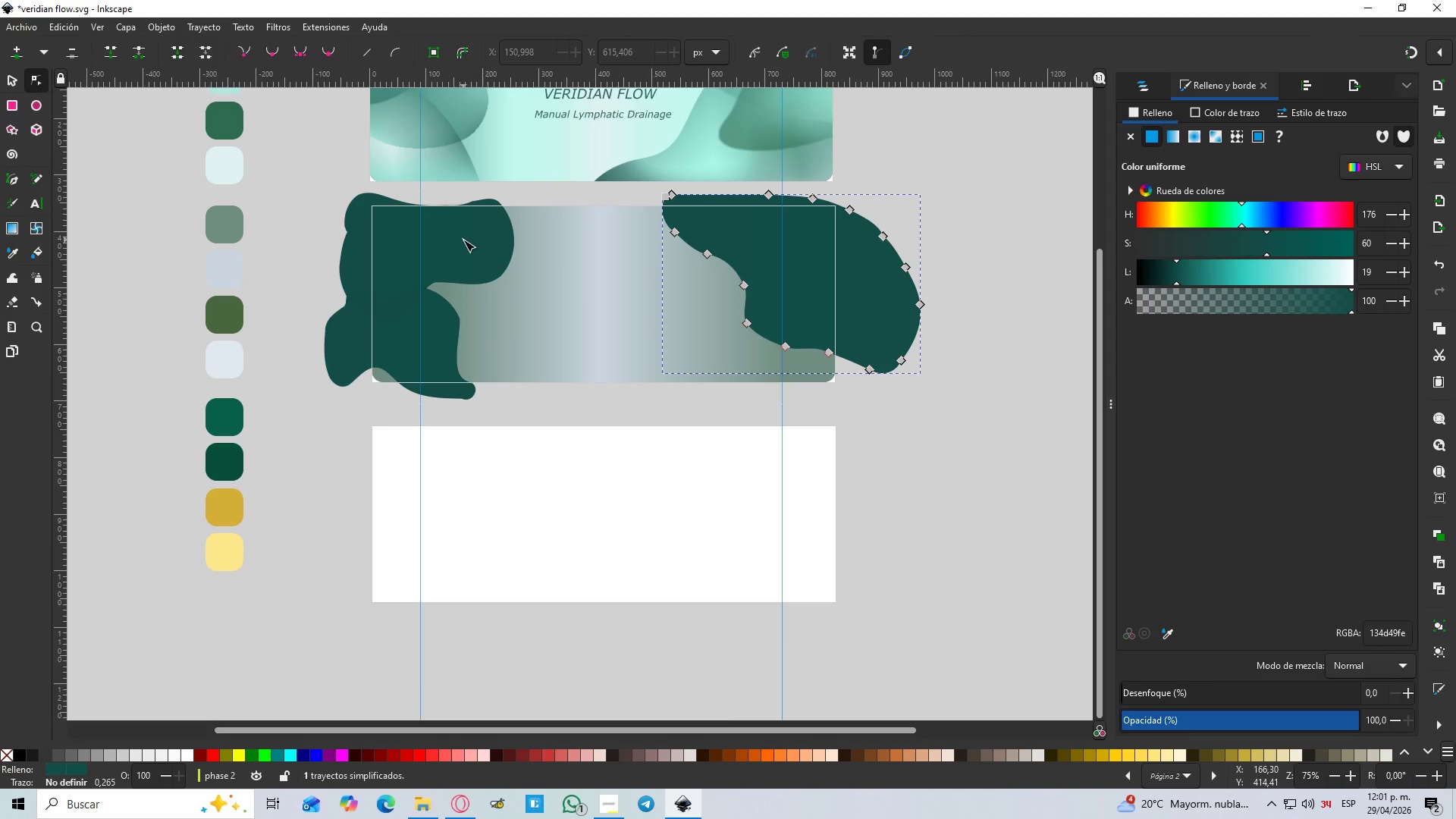 
hold_key(key=ControlLeft, duration=0.42)
scroll: coordinate [734, 303], scroll_direction: up, amount: 2.0
 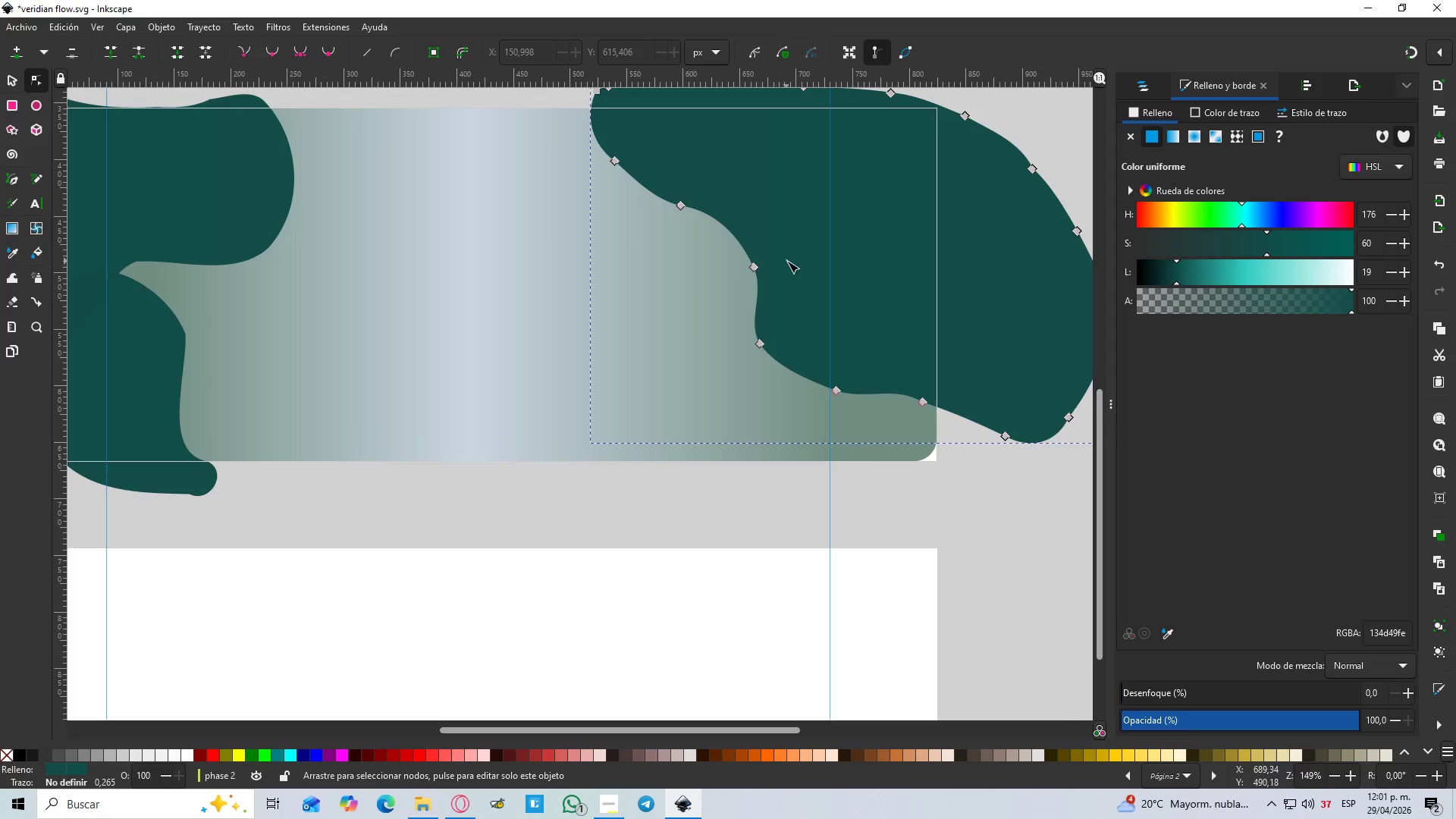 
hold_key(key=Space, duration=0.56)
 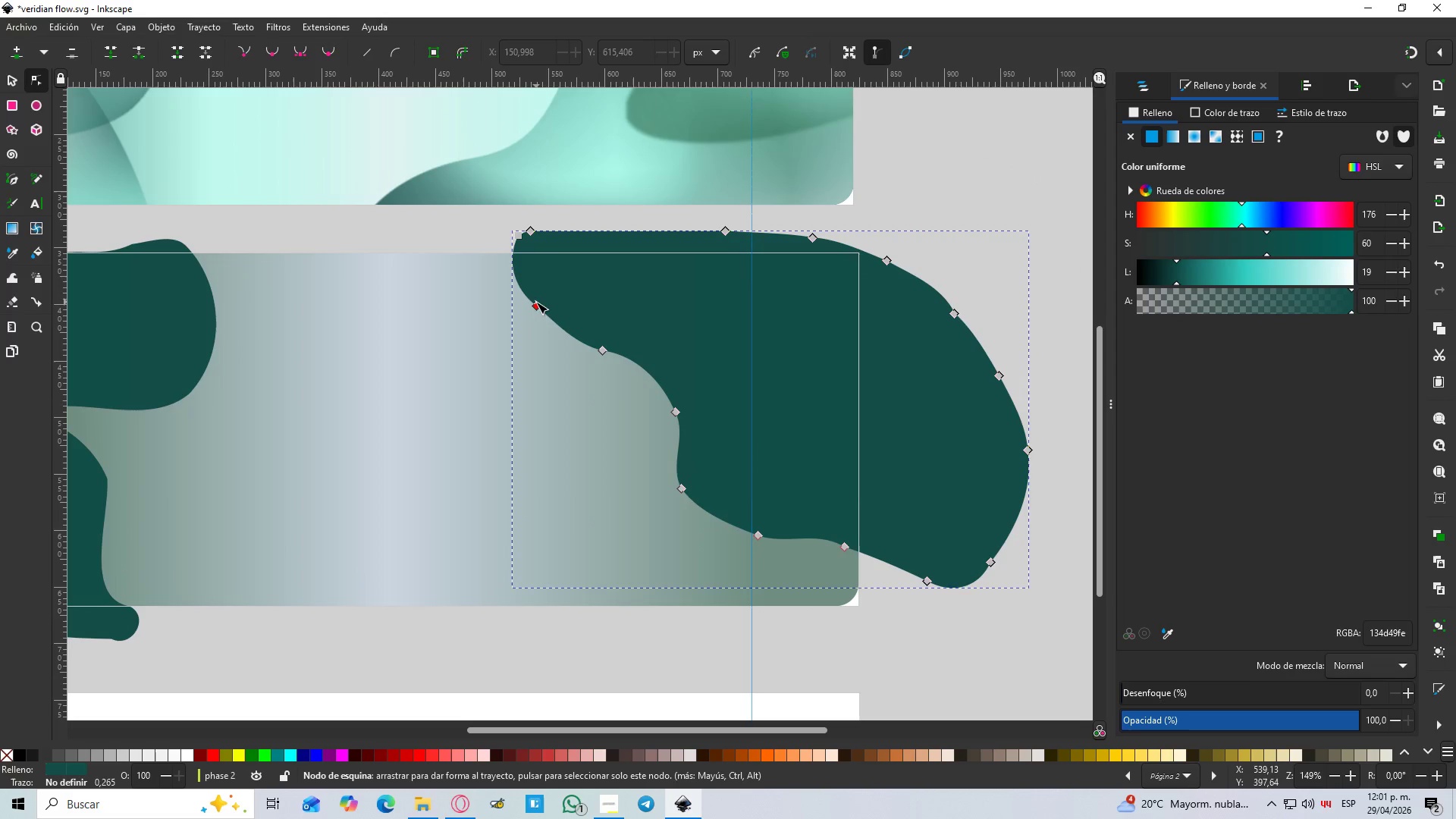 
left_click([535, 306])
 